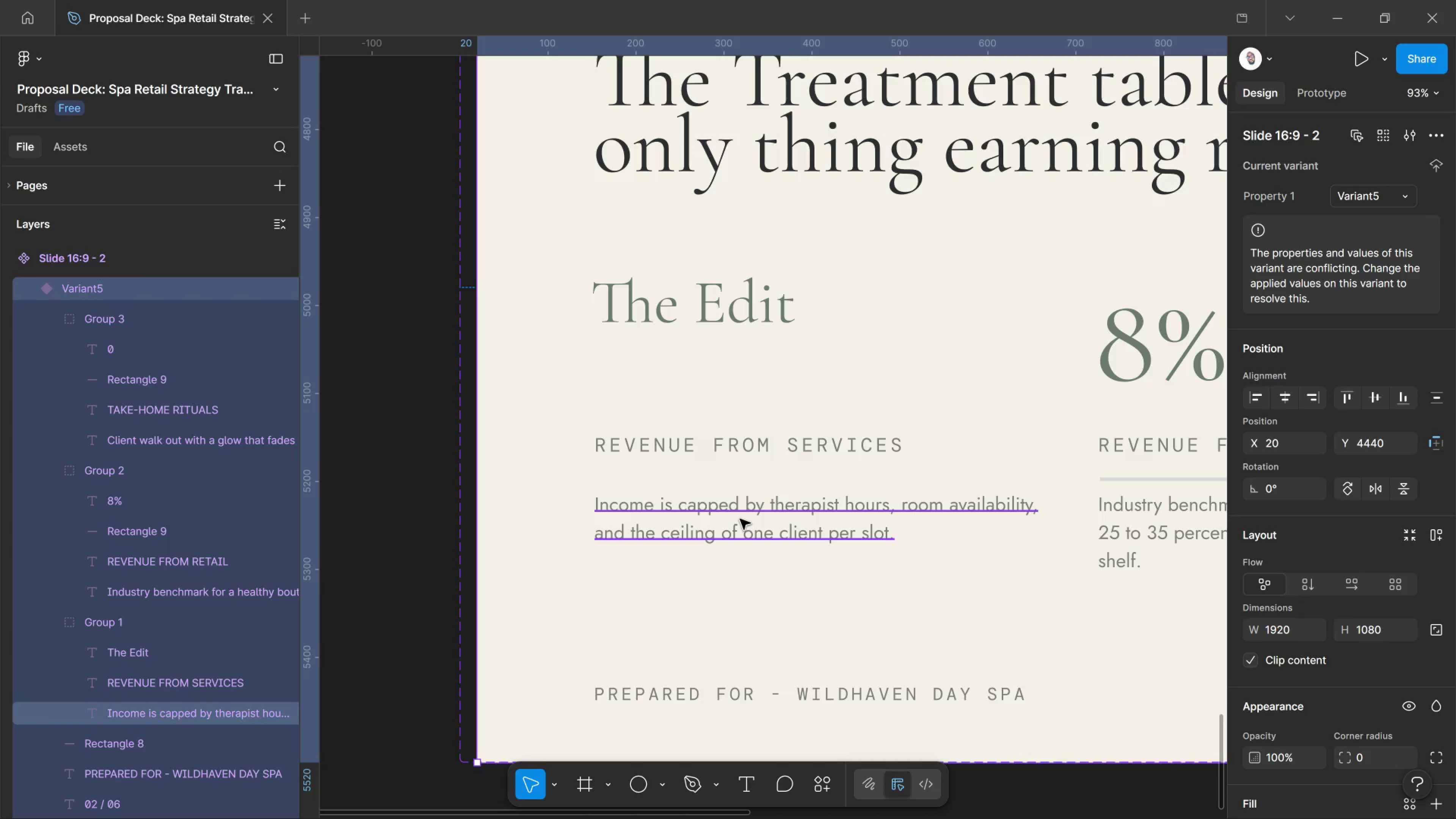 
hold_key(key=ControlLeft, duration=1.0)
left_click([740, 519])
 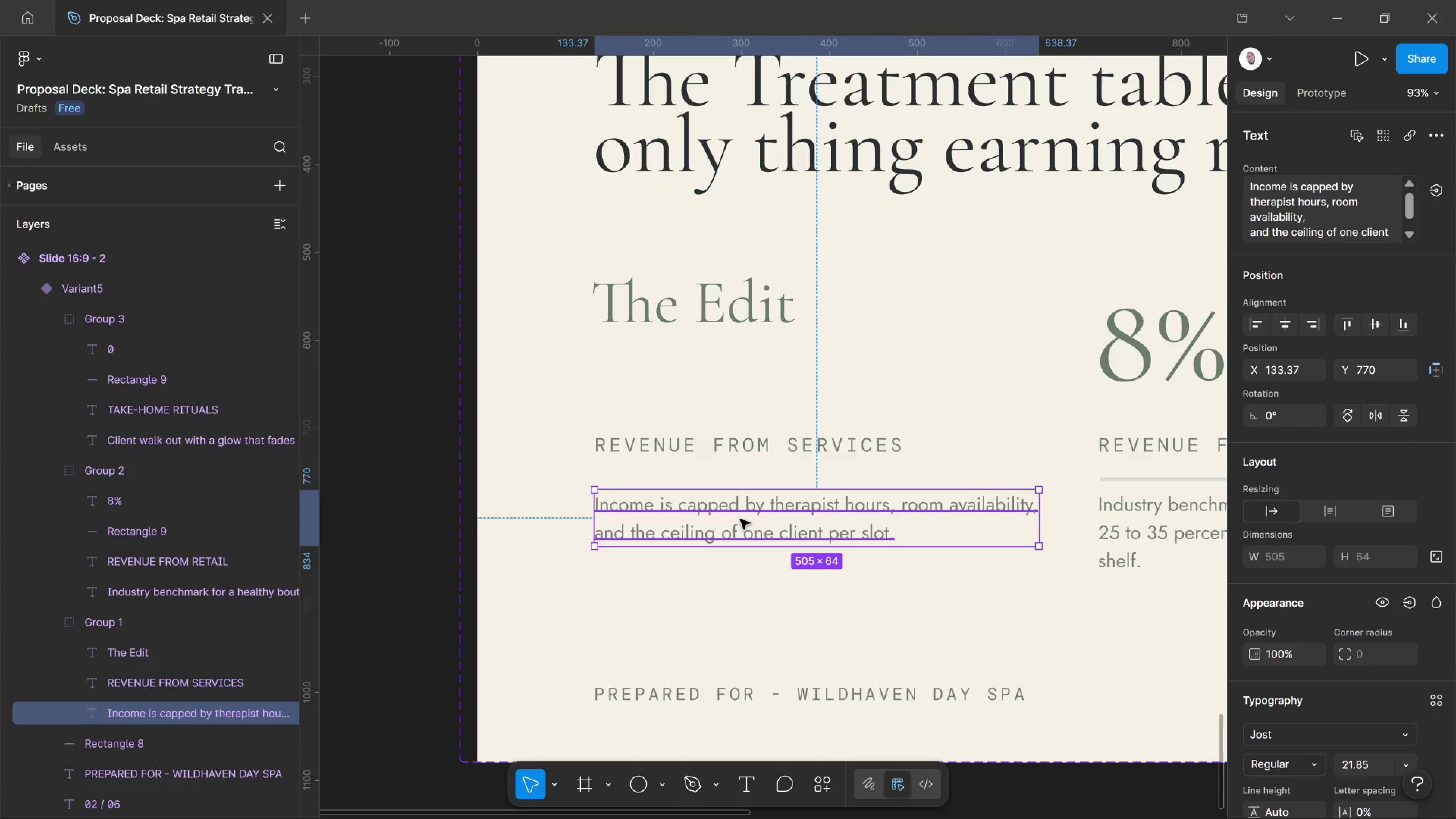 
left_click_drag(start_coordinate=[731, 511], to_coordinate=[730, 384])
 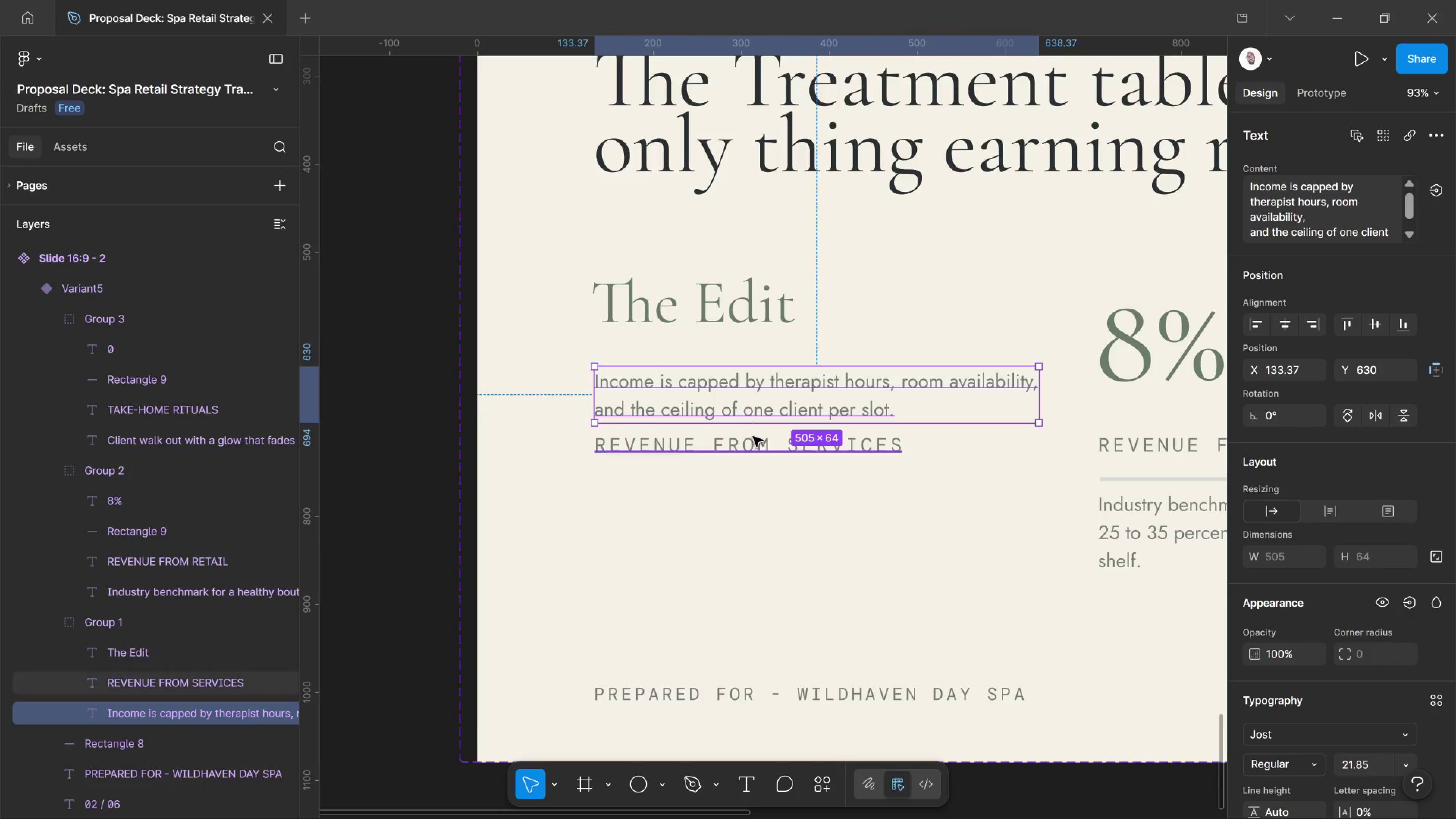 
hold_key(key=ShiftLeft, duration=2.42)
 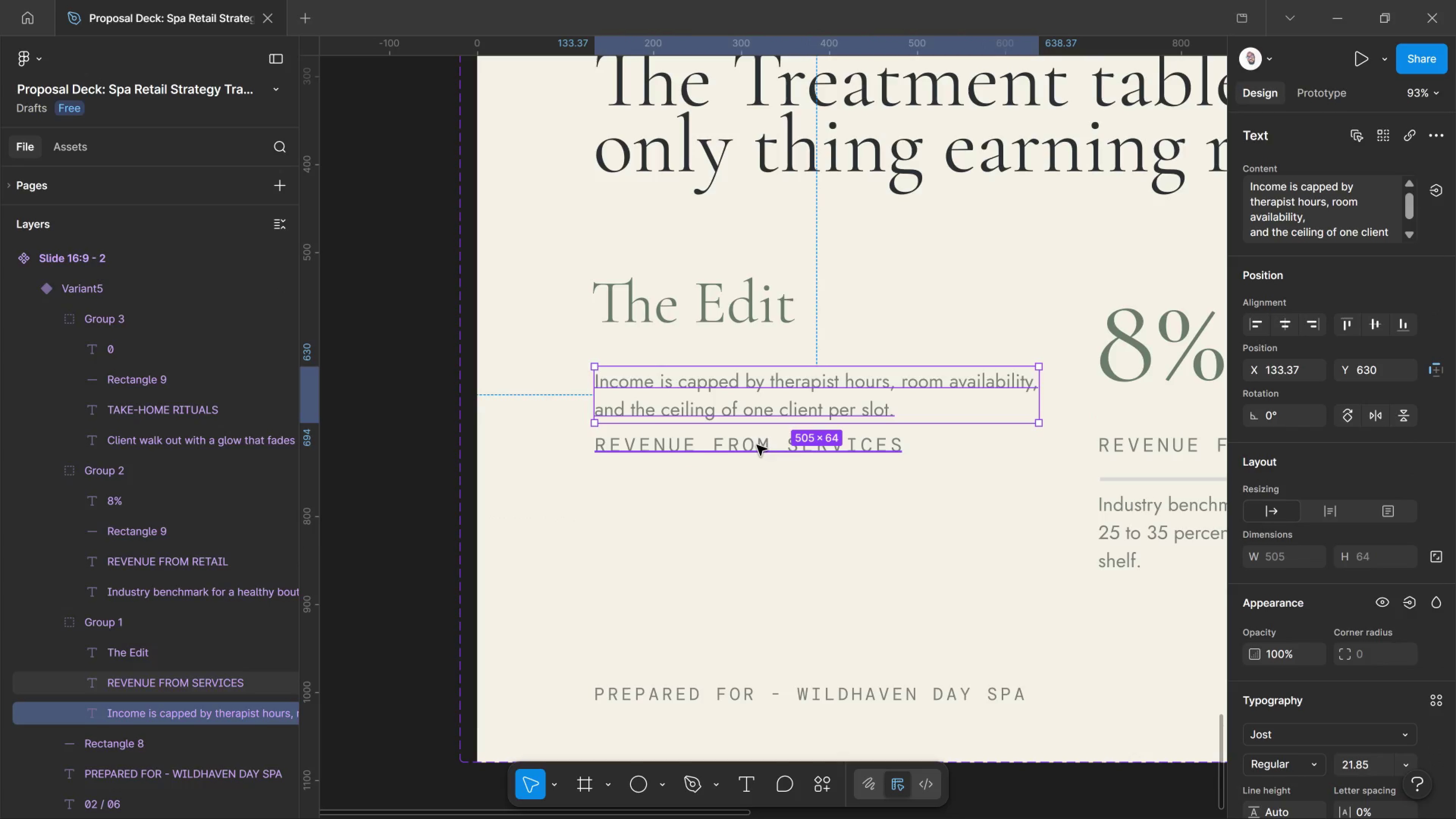 
left_click([757, 445])
 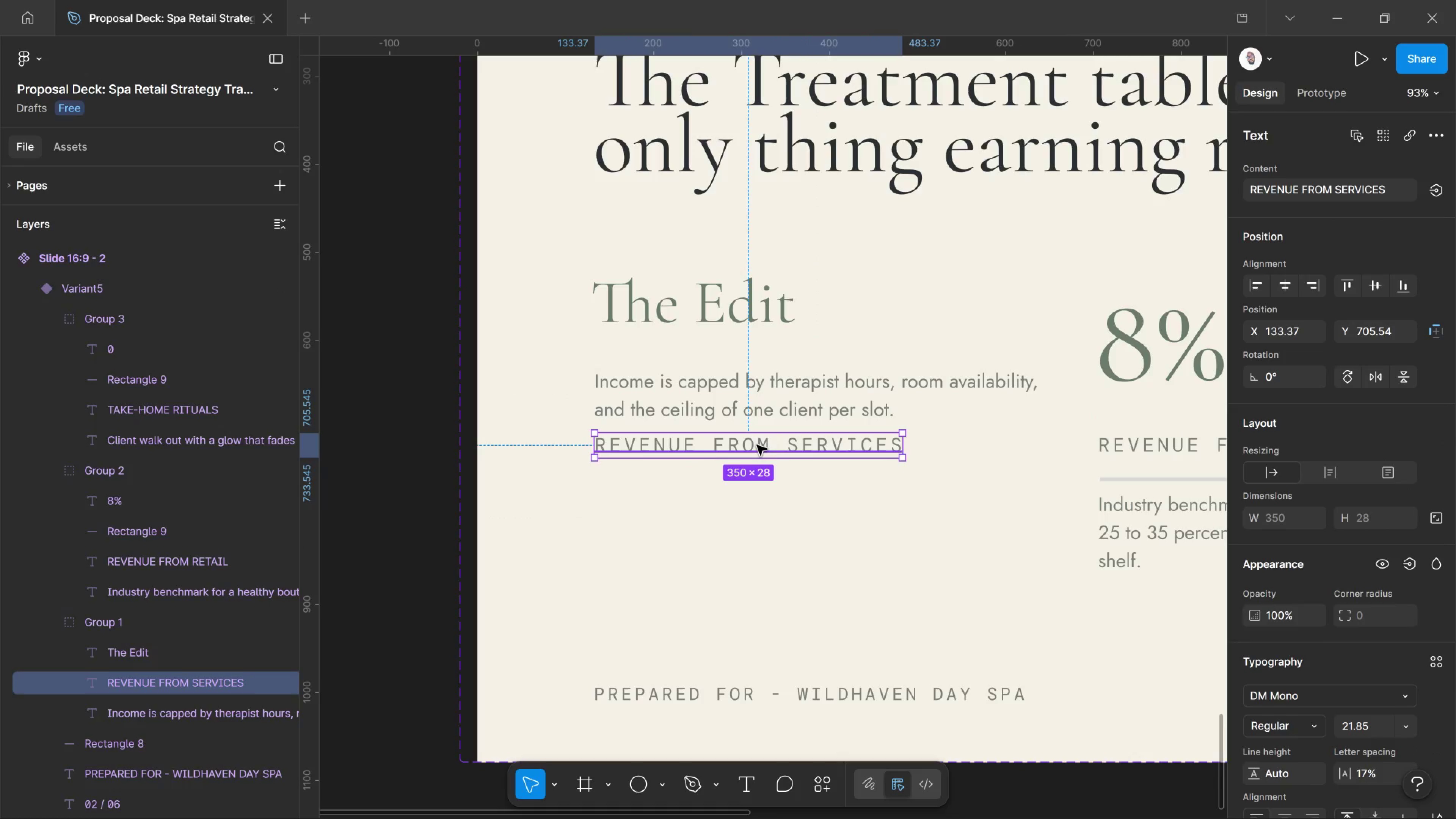 
hold_key(key=ControlLeft, duration=1.34)
left_click_drag(start_coordinate=[757, 445], to_coordinate=[748, 342])
 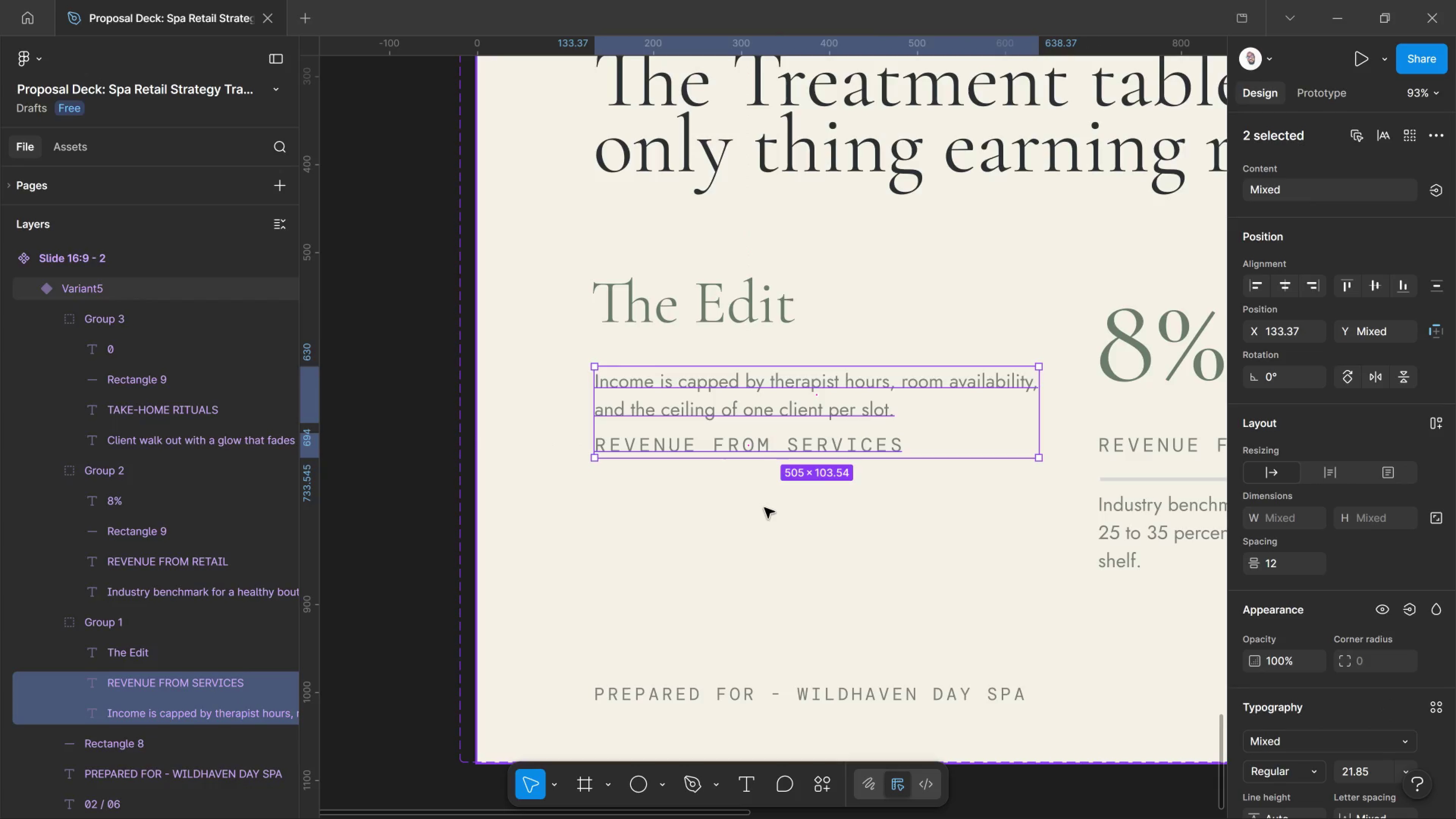 
left_click([764, 508])
 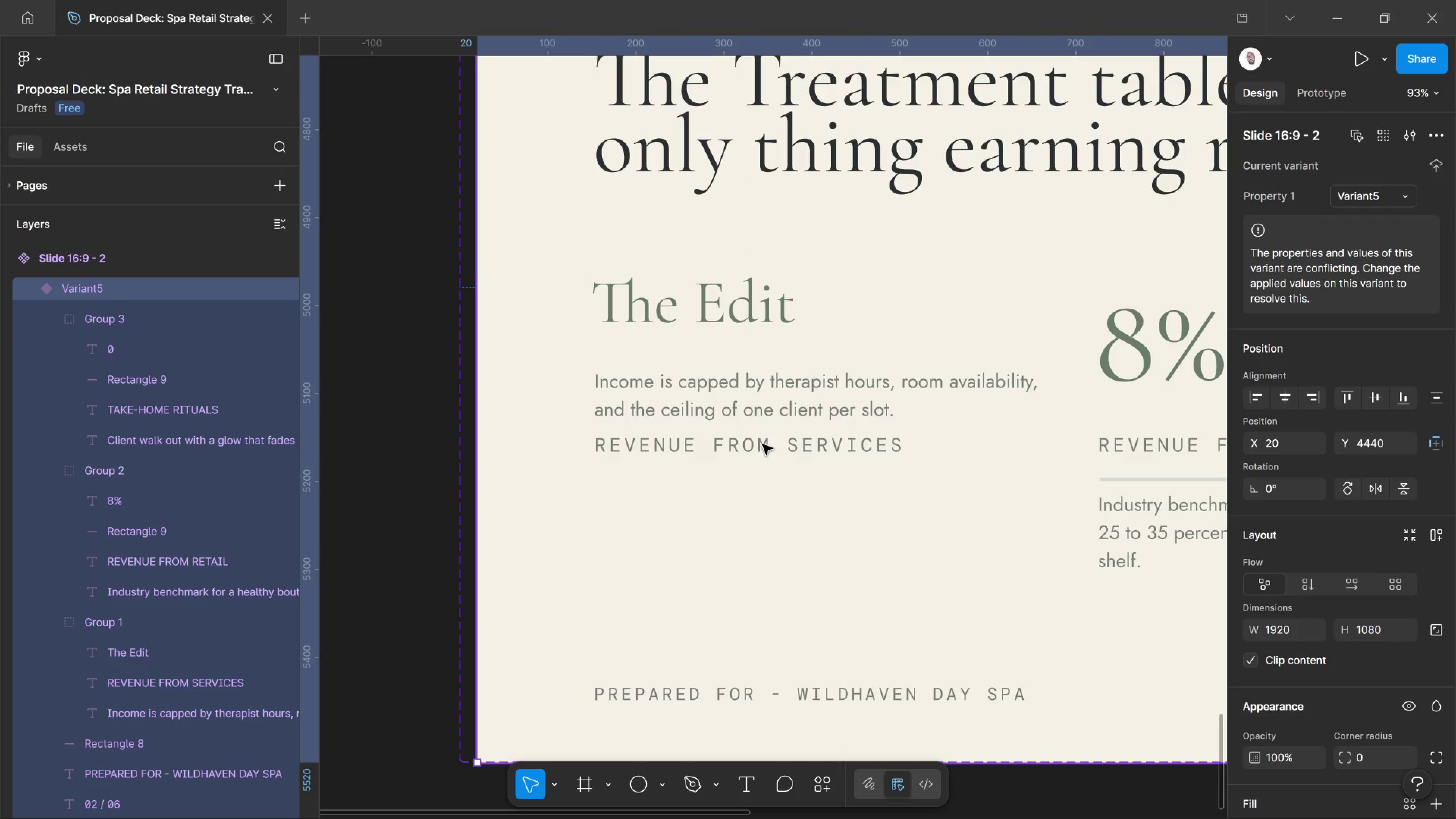 
left_click([763, 444])
 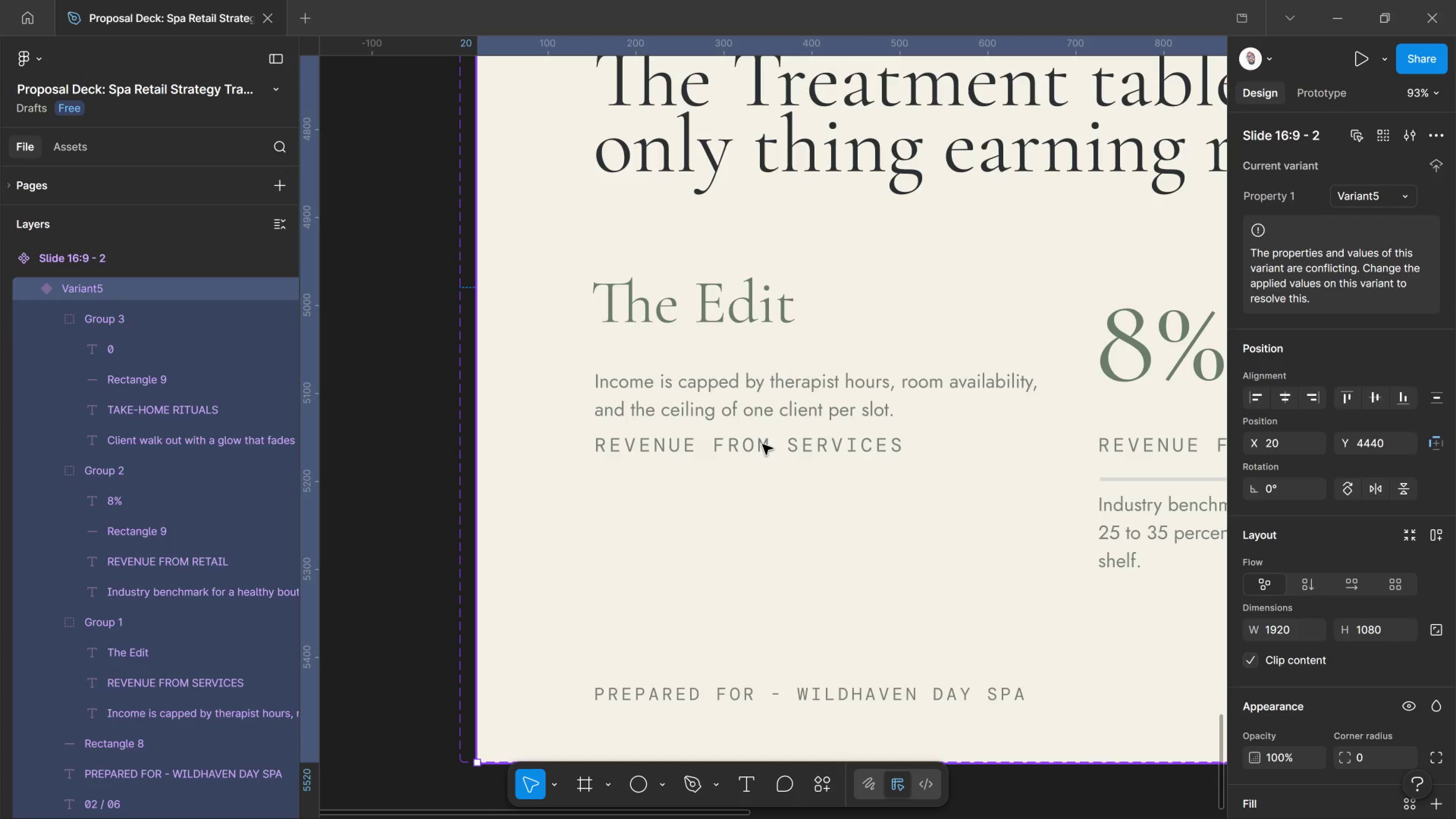 
hold_key(key=ControlLeft, duration=1.89)
left_click([763, 444])
 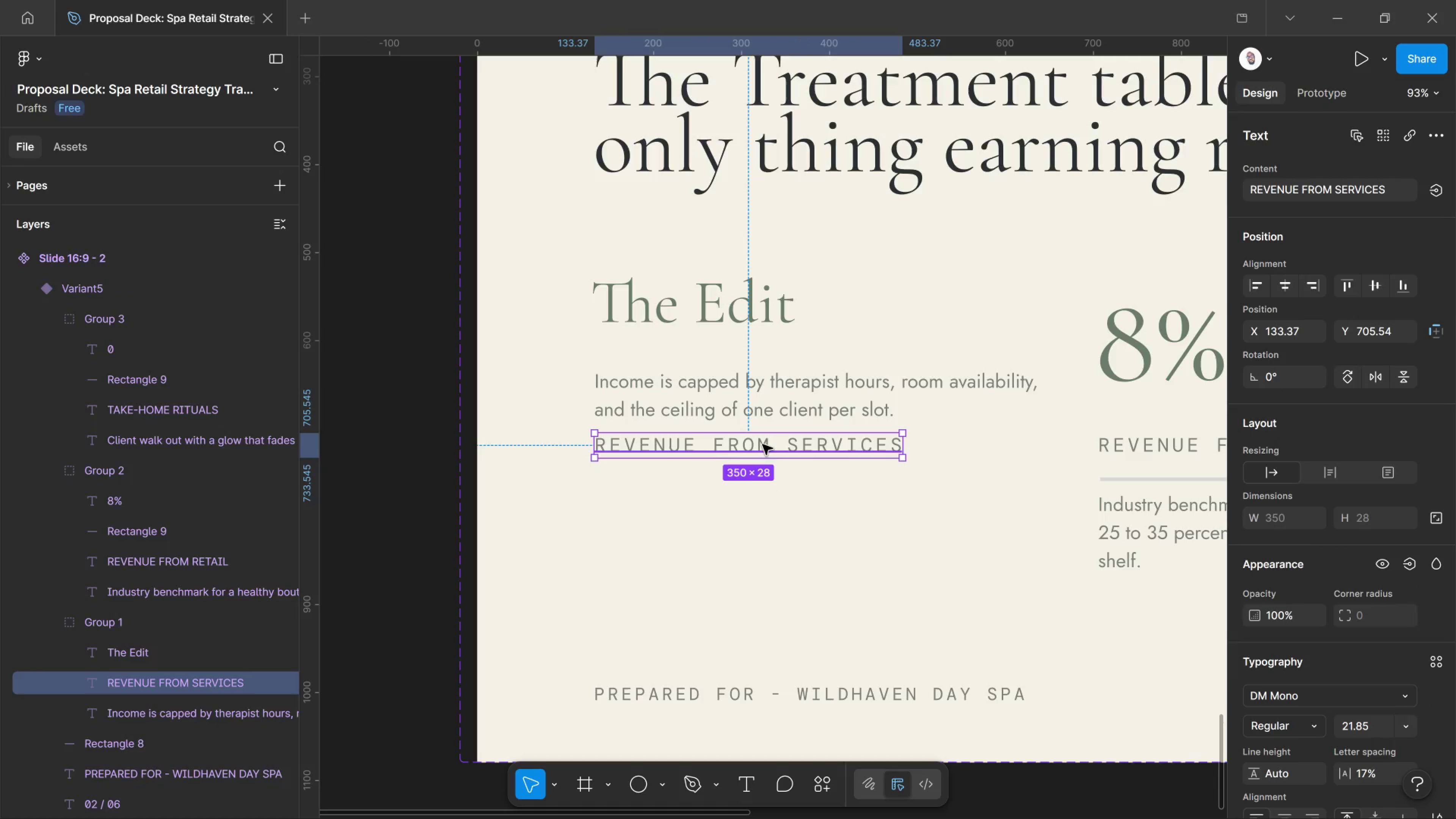 
left_click_drag(start_coordinate=[763, 444], to_coordinate=[766, 356])
 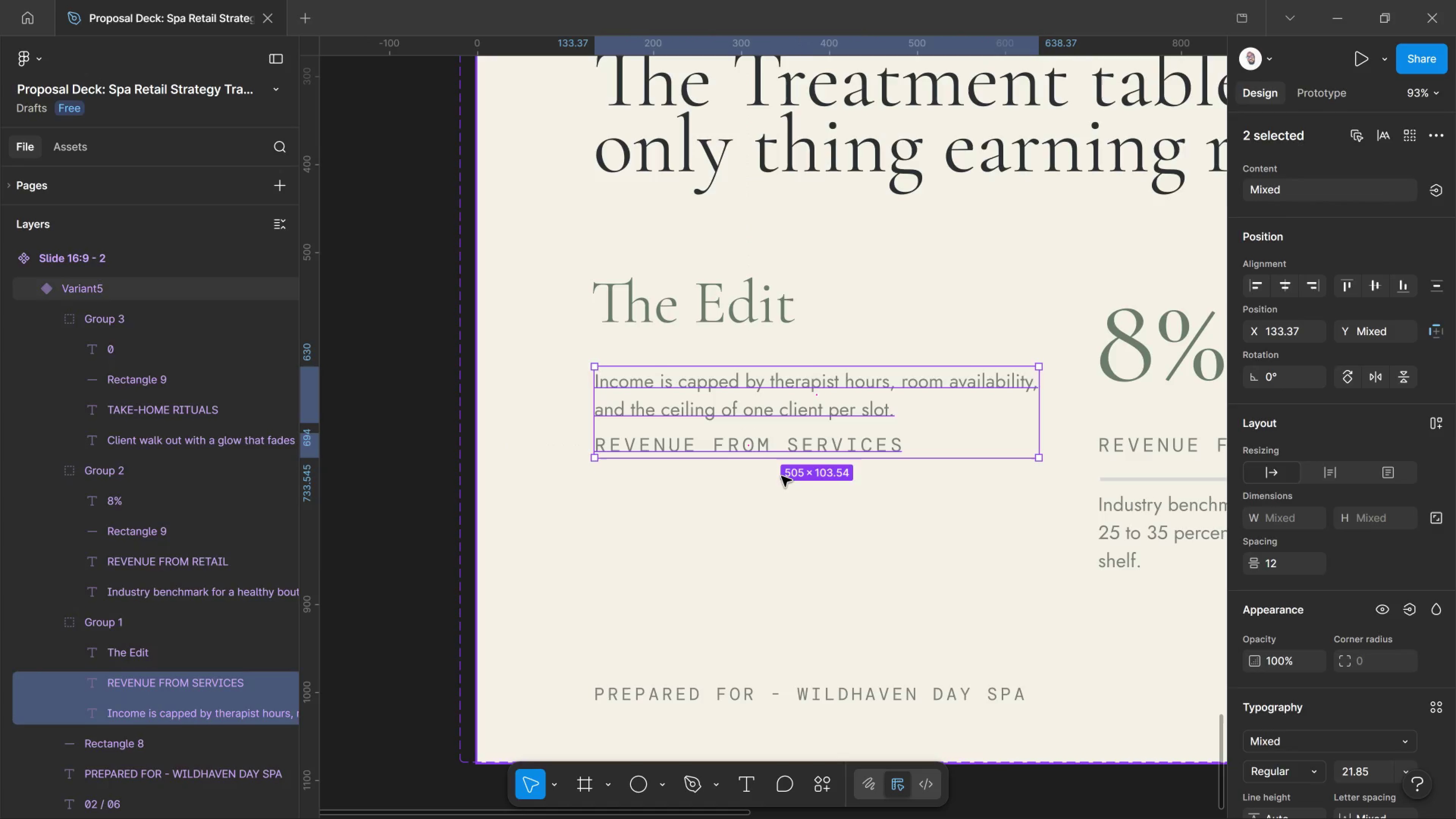 
left_click([781, 476])
 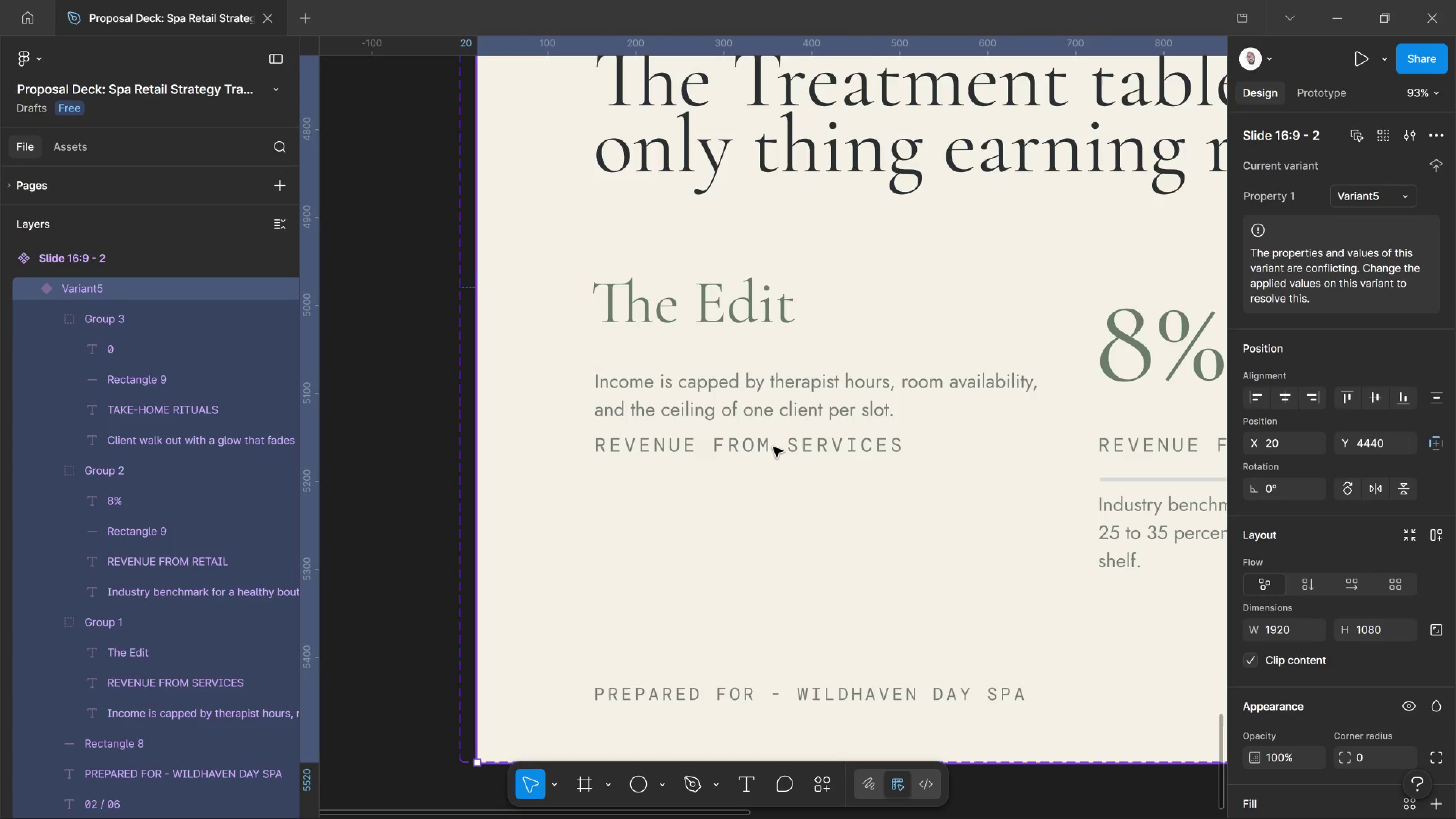 
left_click([773, 447])
 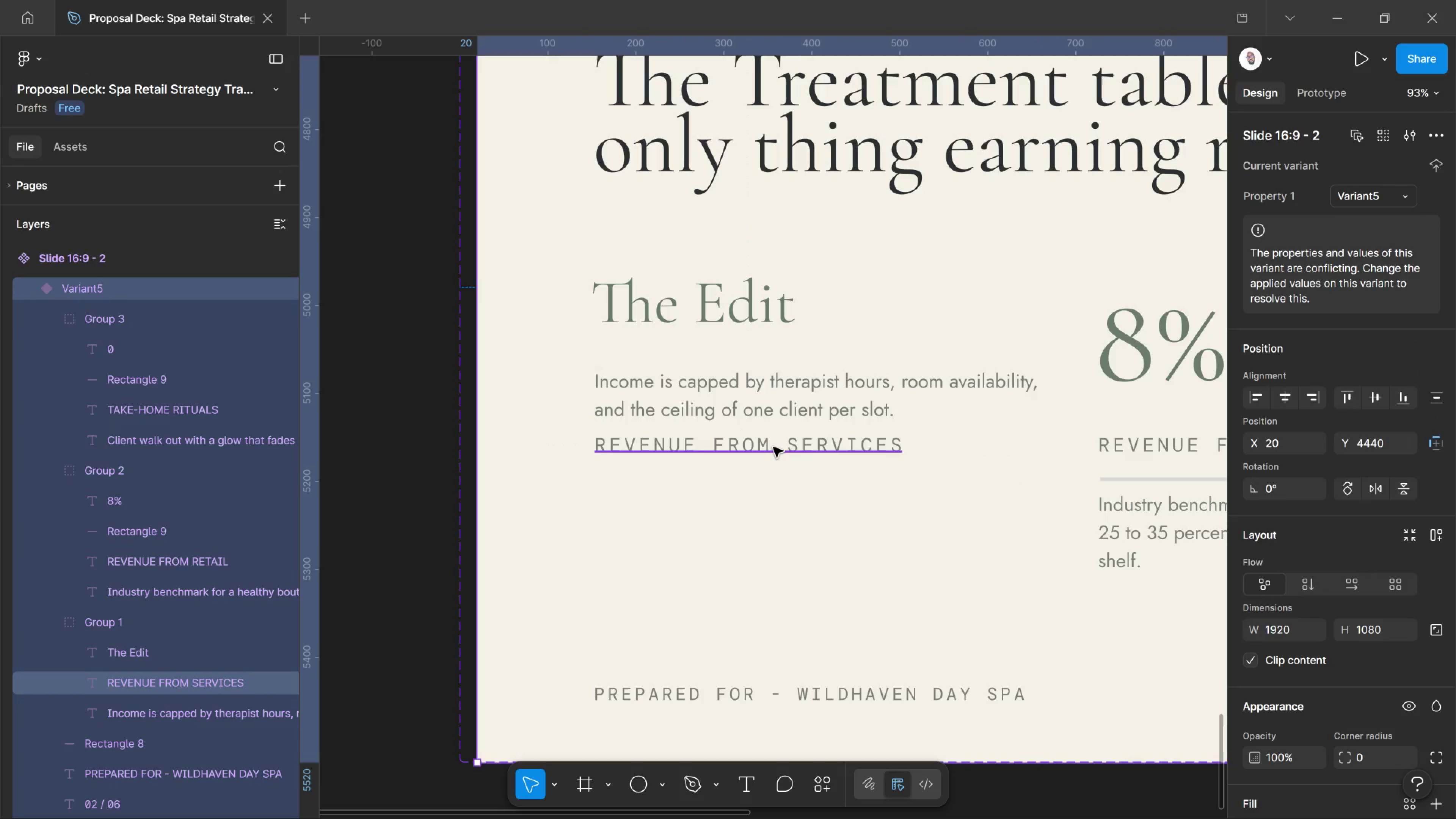 
hold_key(key=ControlLeft, duration=1.05)
left_click([773, 447])
 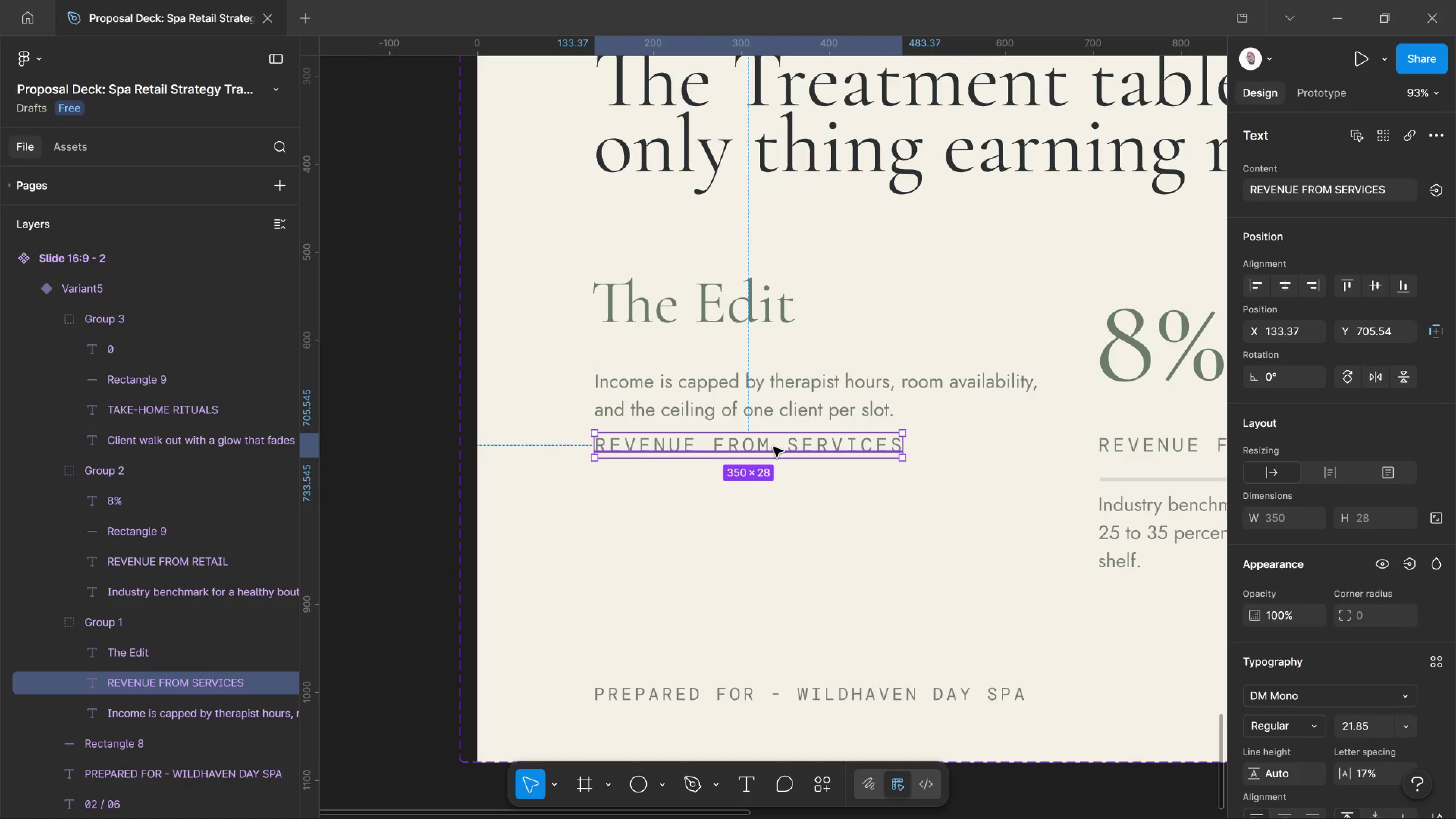 
left_click_drag(start_coordinate=[773, 447], to_coordinate=[753, 238])
 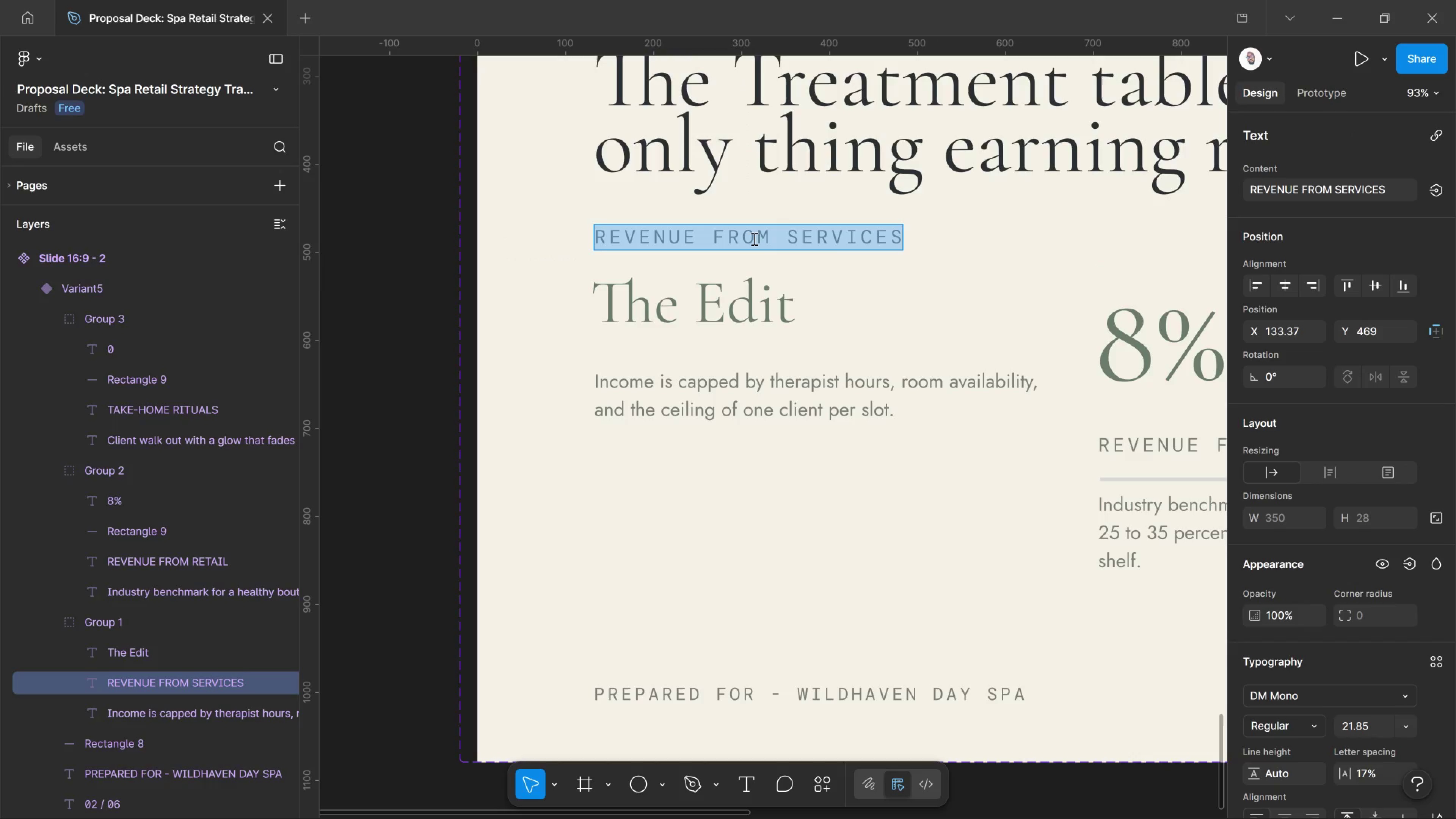 
hold_key(key=ShiftLeft, duration=3.11)
 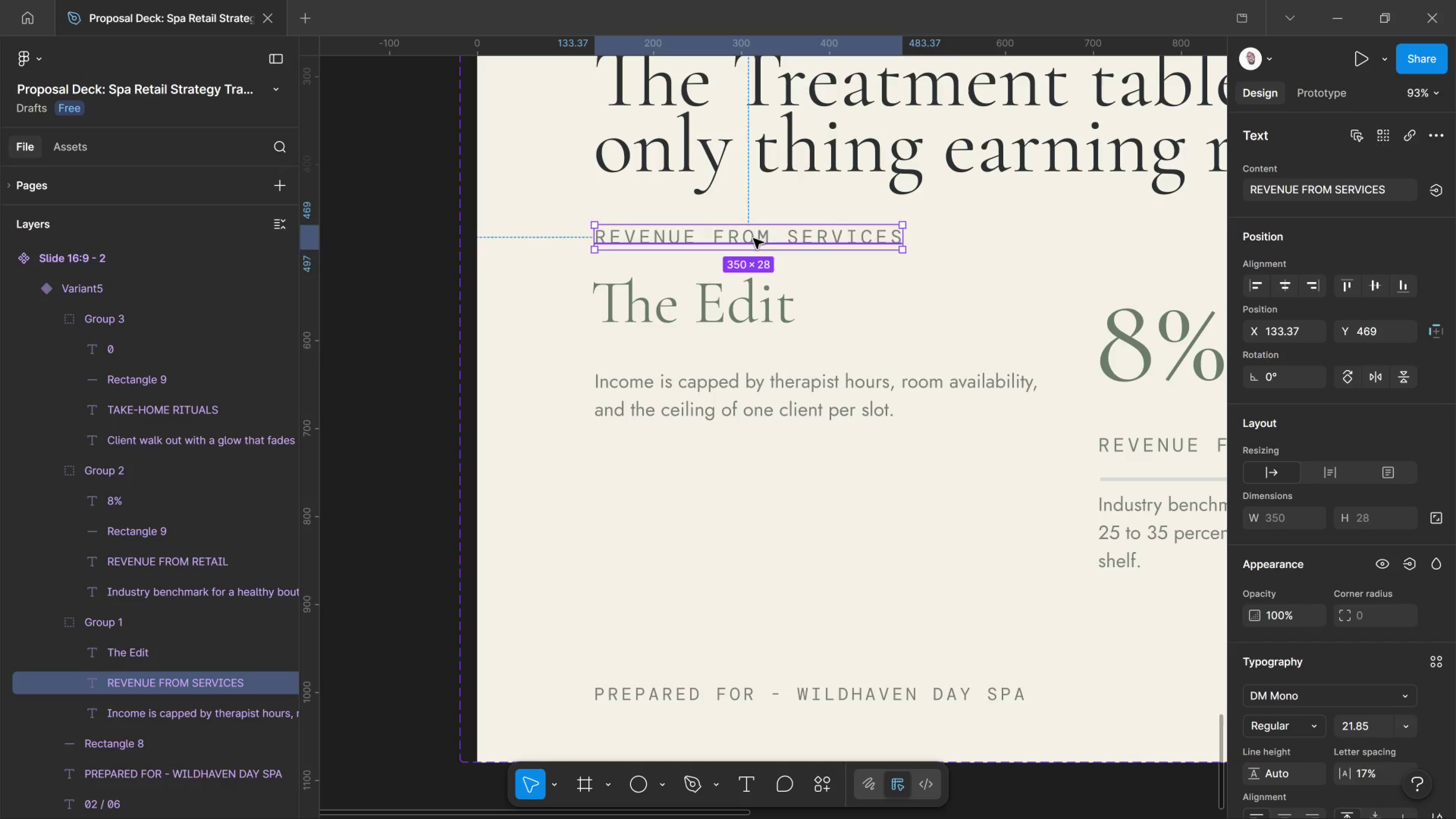 
double_click([753, 238])
 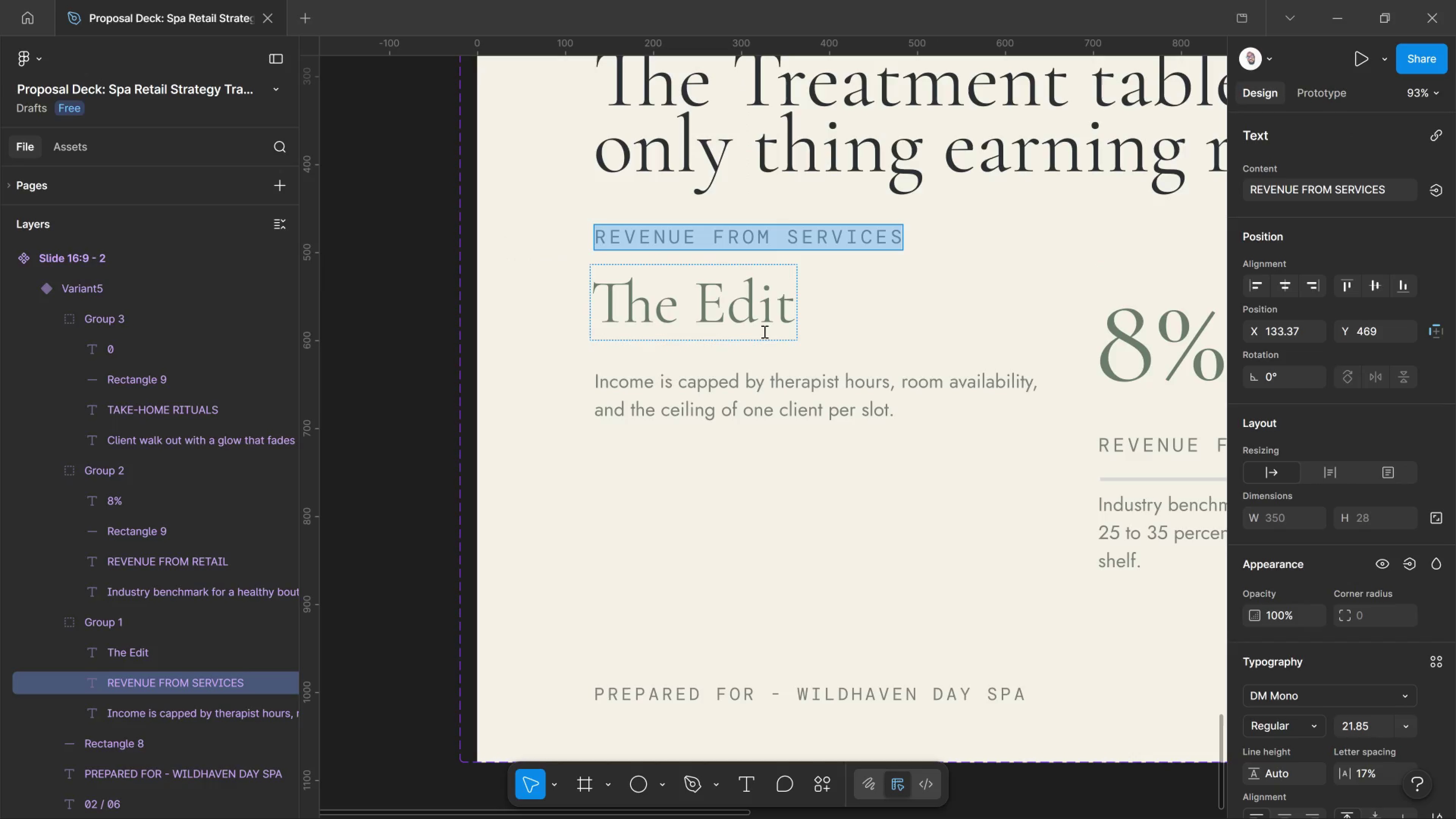 
type(TIER ONE)
 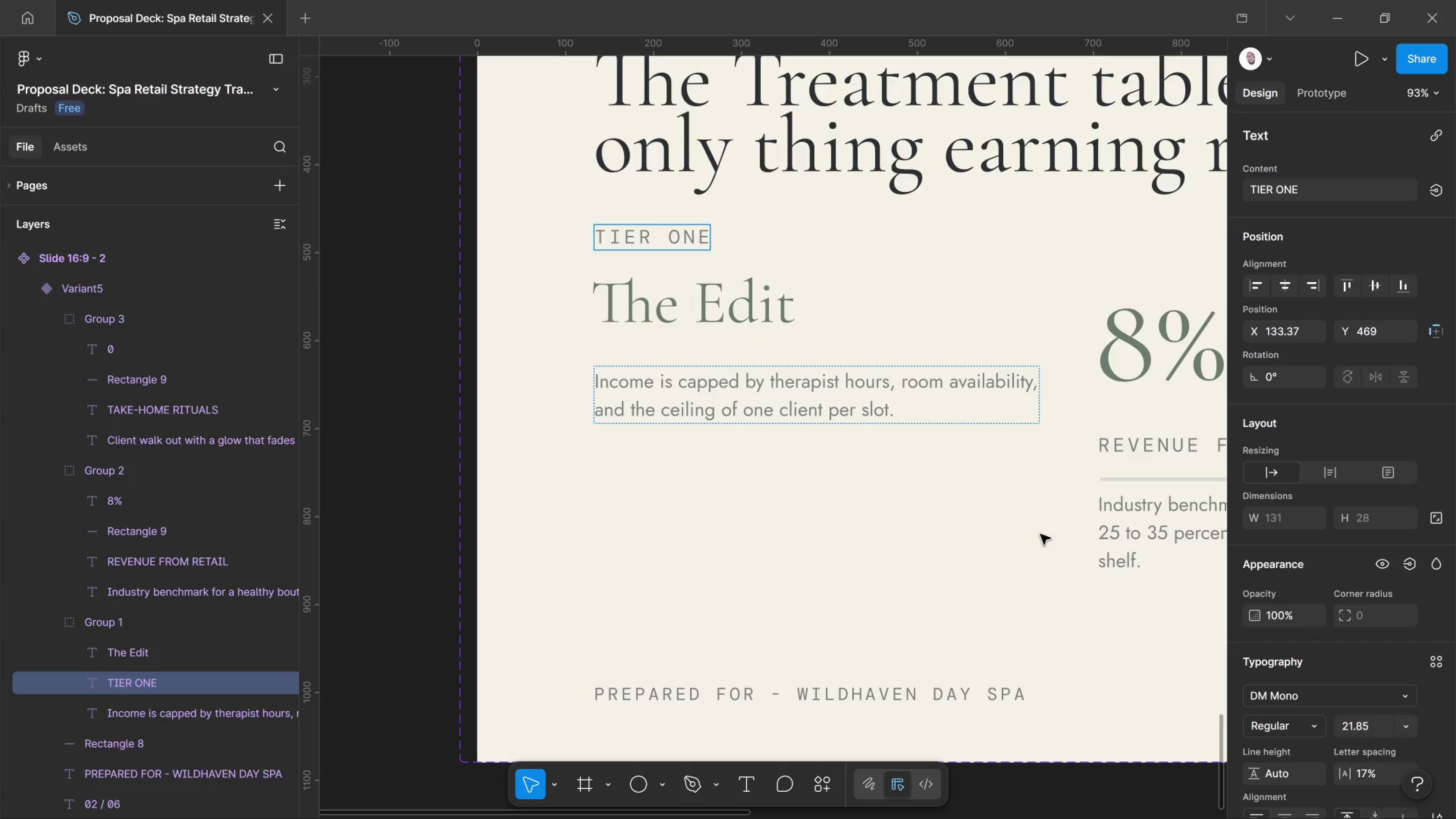 
left_click([1033, 532])
 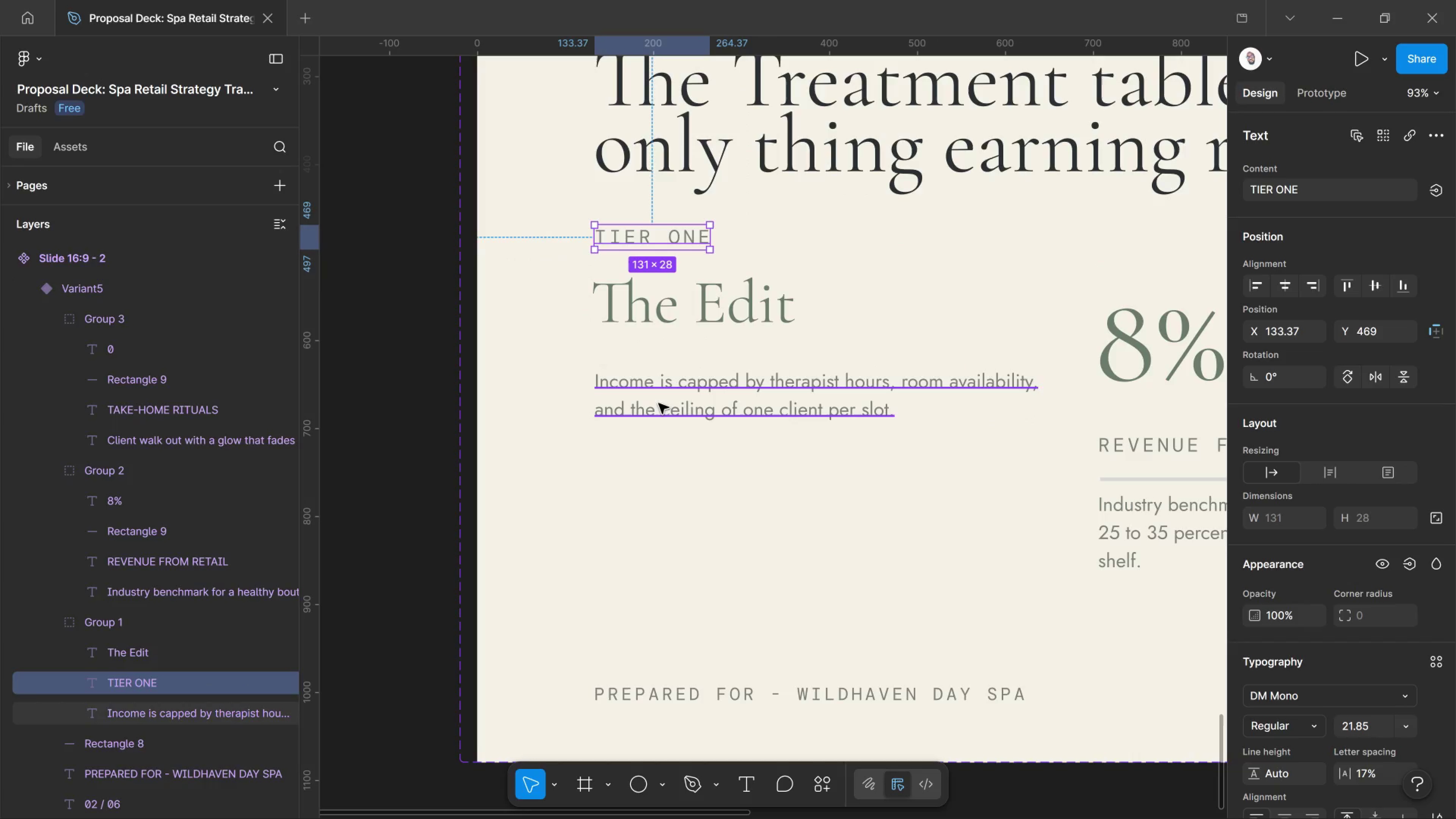 
left_click([659, 403])
 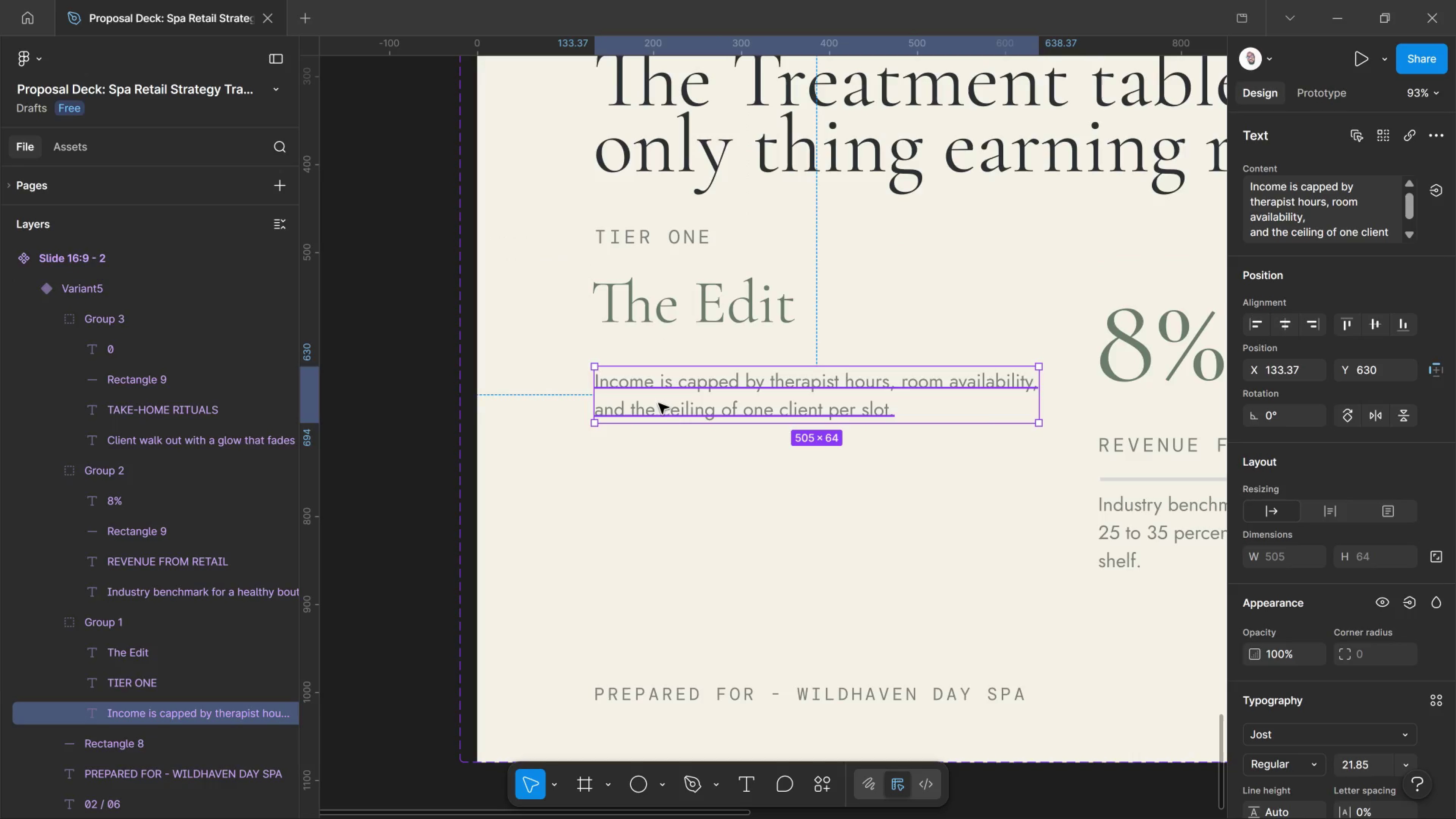 
key(Shift+ArrowDown)
 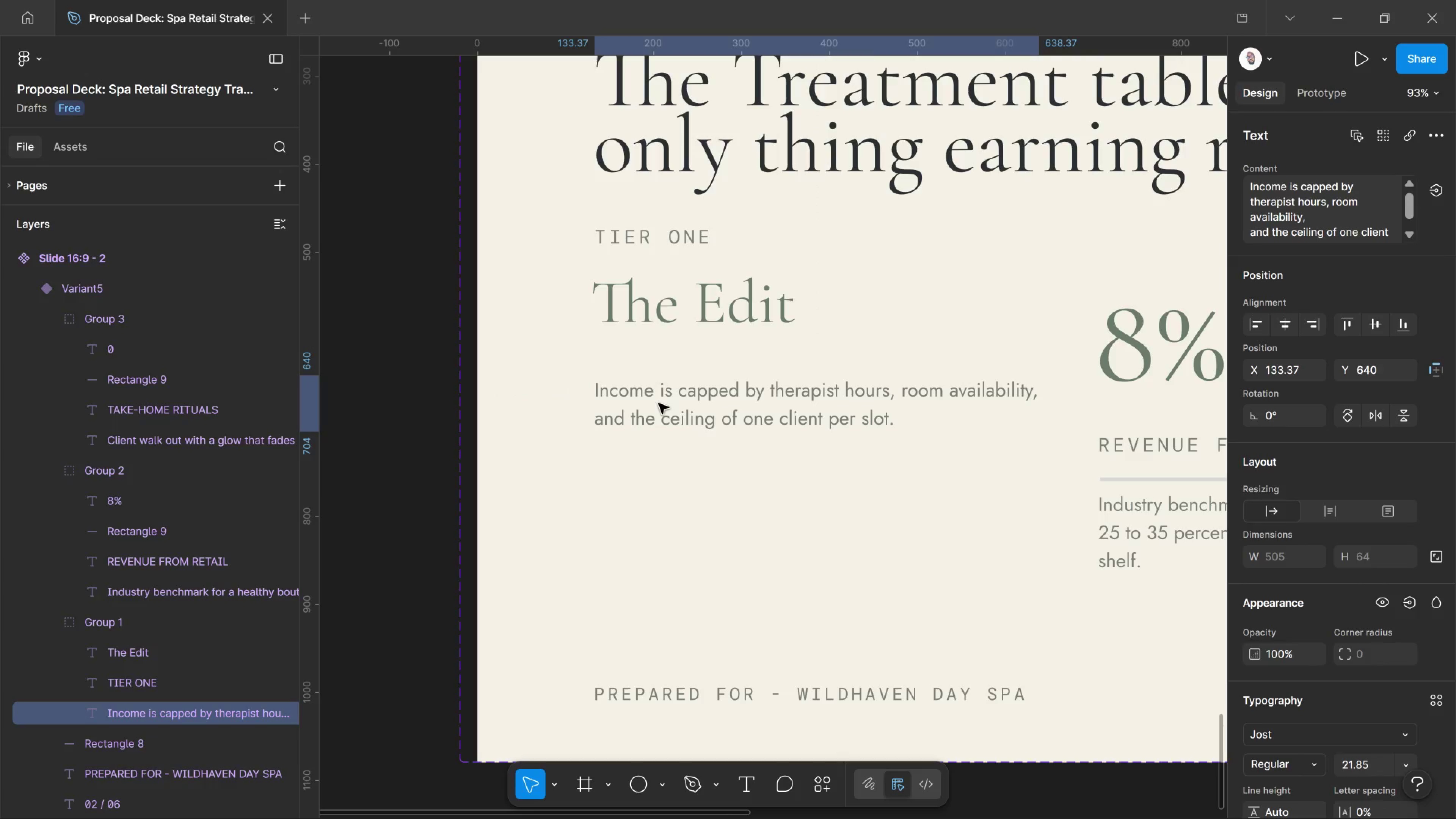 
key(Shift+ArrowDown)
 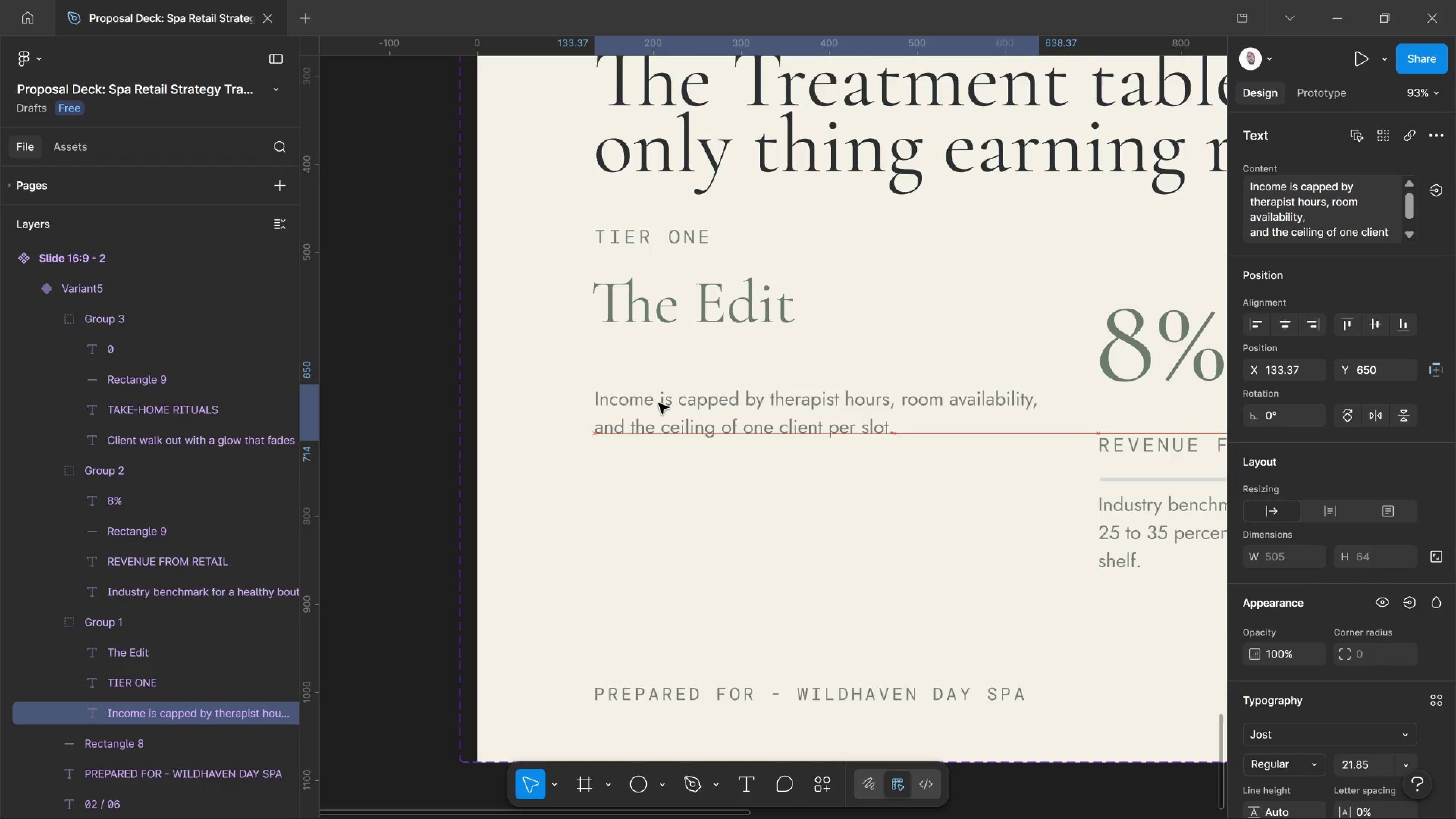 
key(Shift+ArrowDown)
 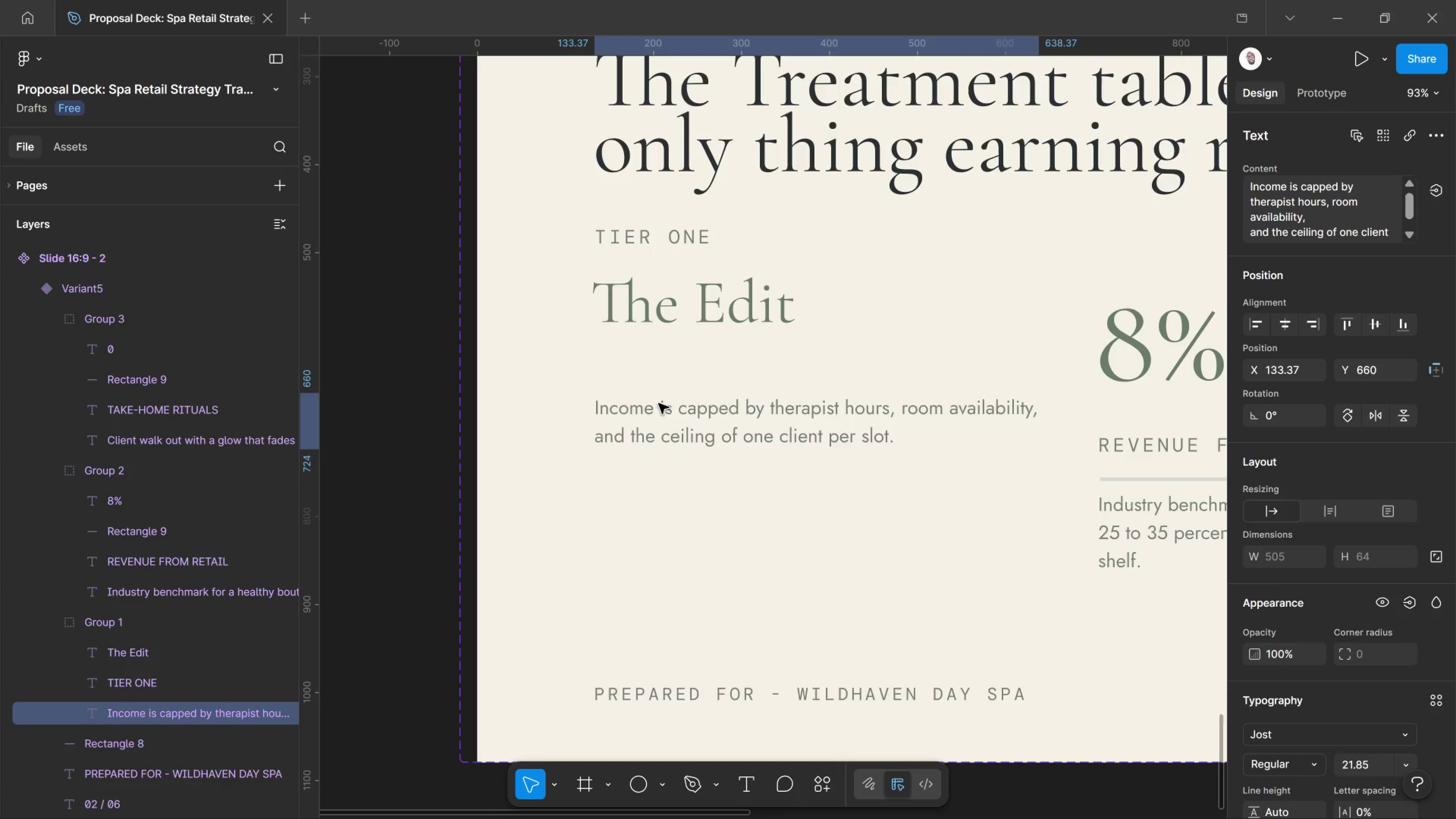 
key(Shift+ArrowDown)
 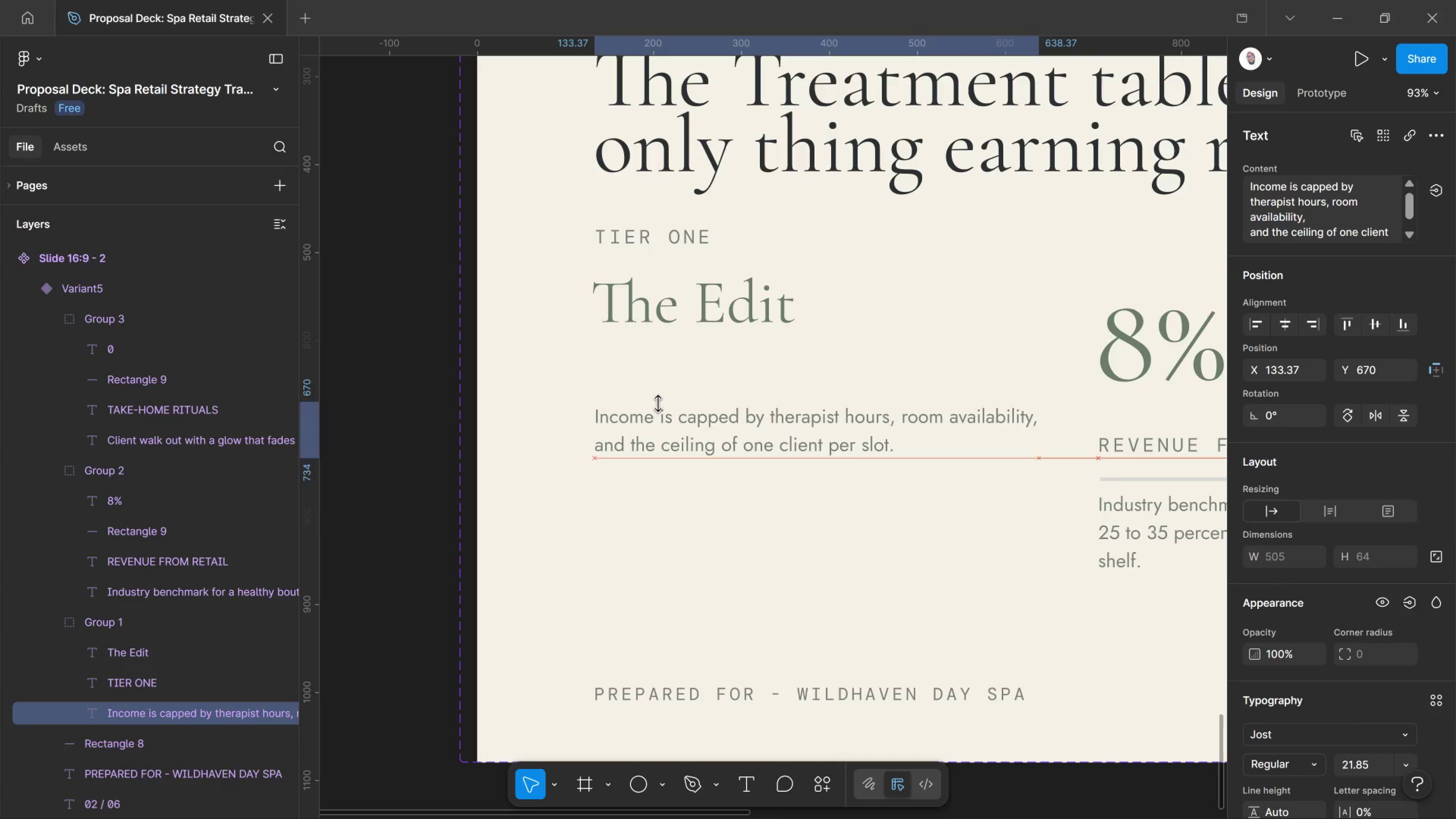 
key(Shift+ArrowDown)
 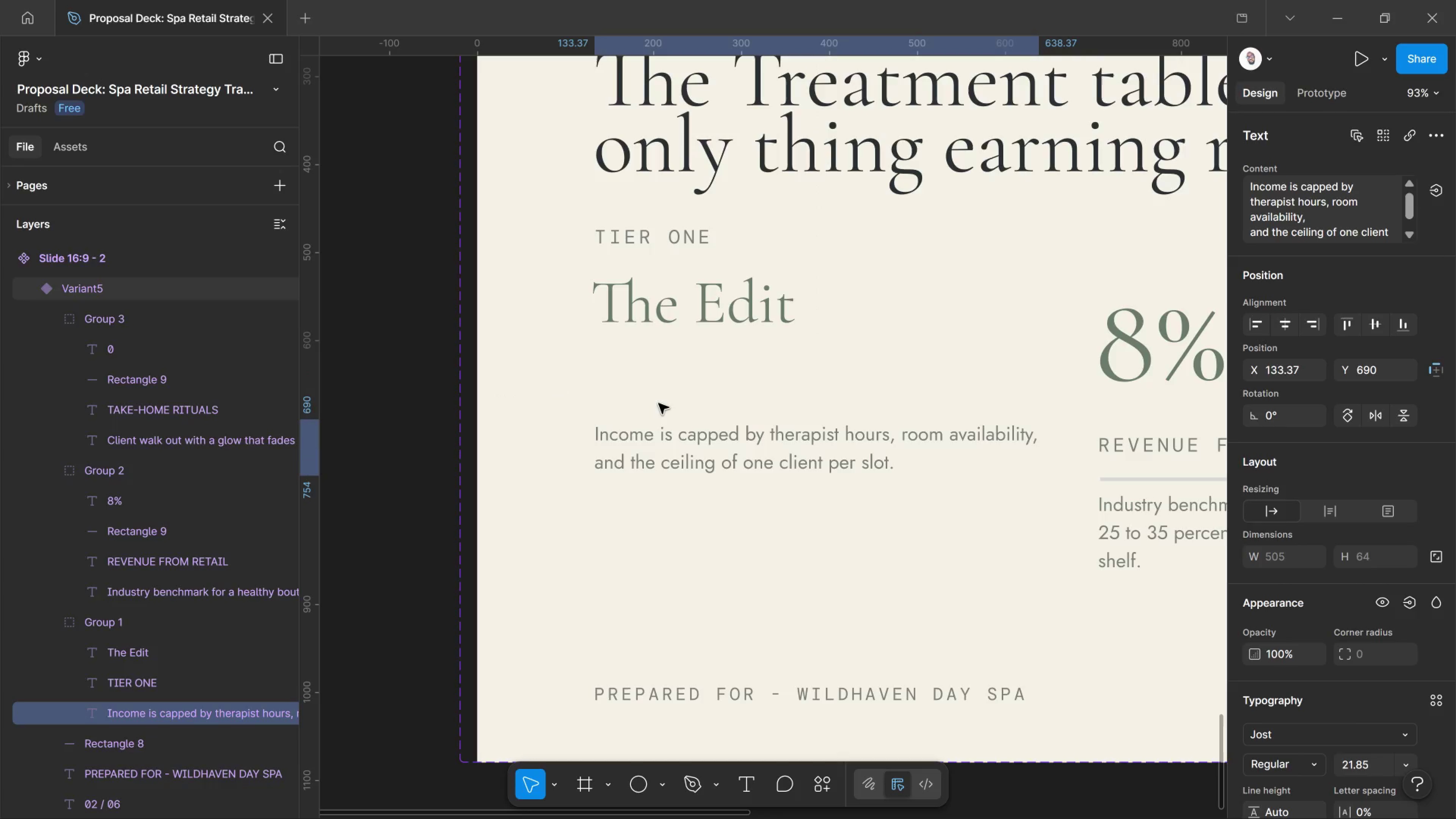 
key(Shift+ArrowDown)
 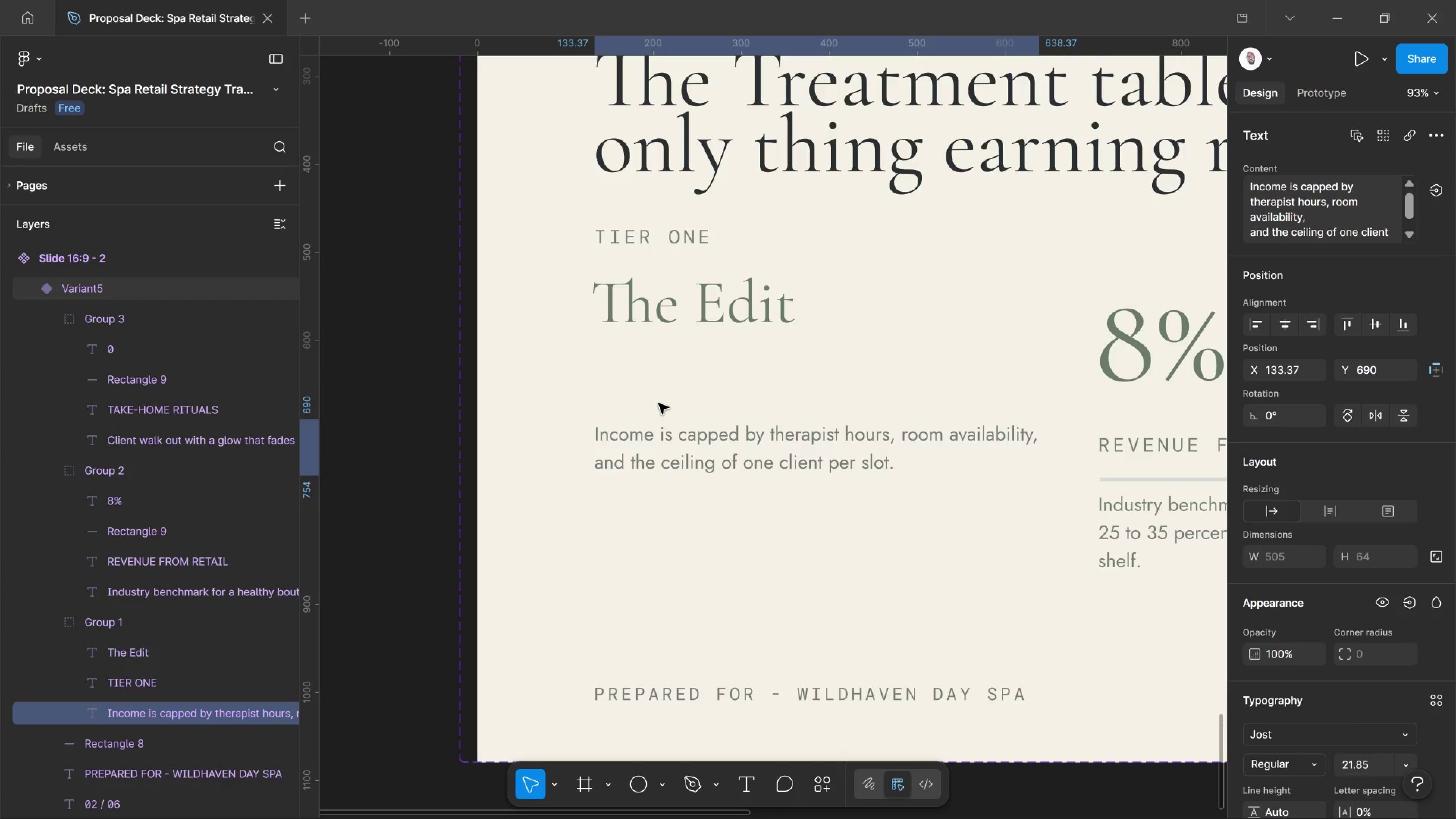 
key(Shift+ArrowDown)
 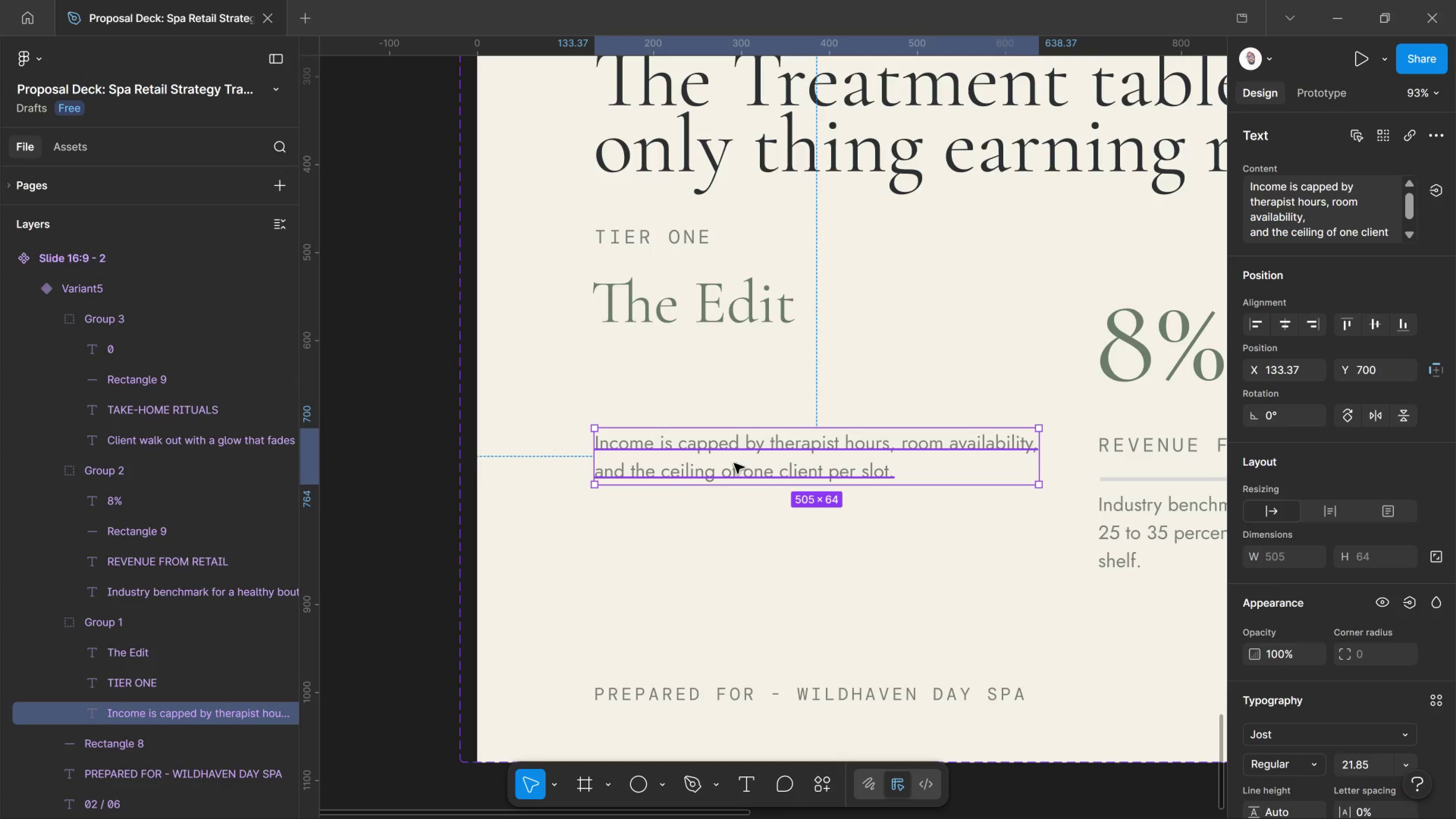 
wait(7.47)
 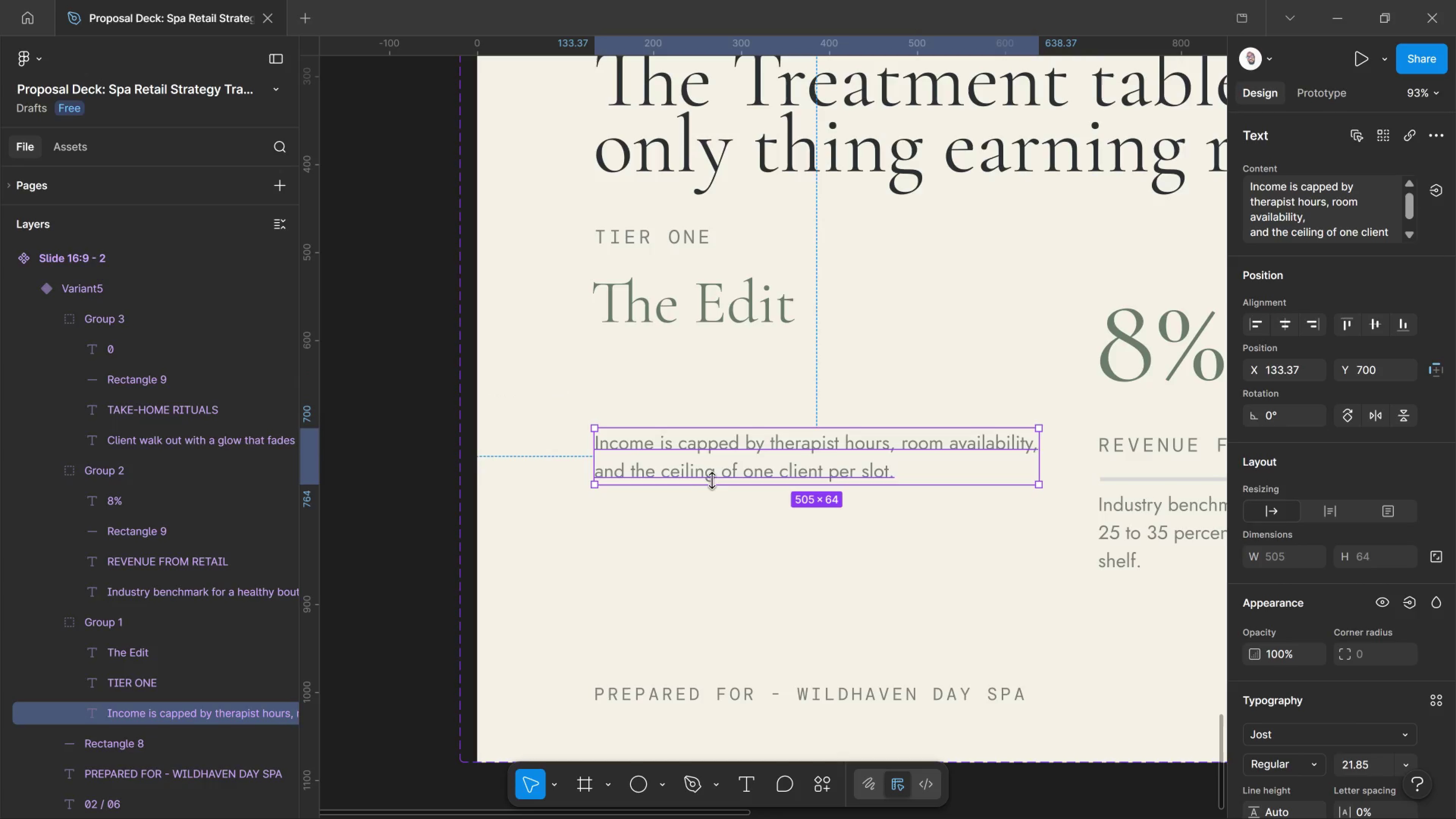 
double_click([734, 463])
 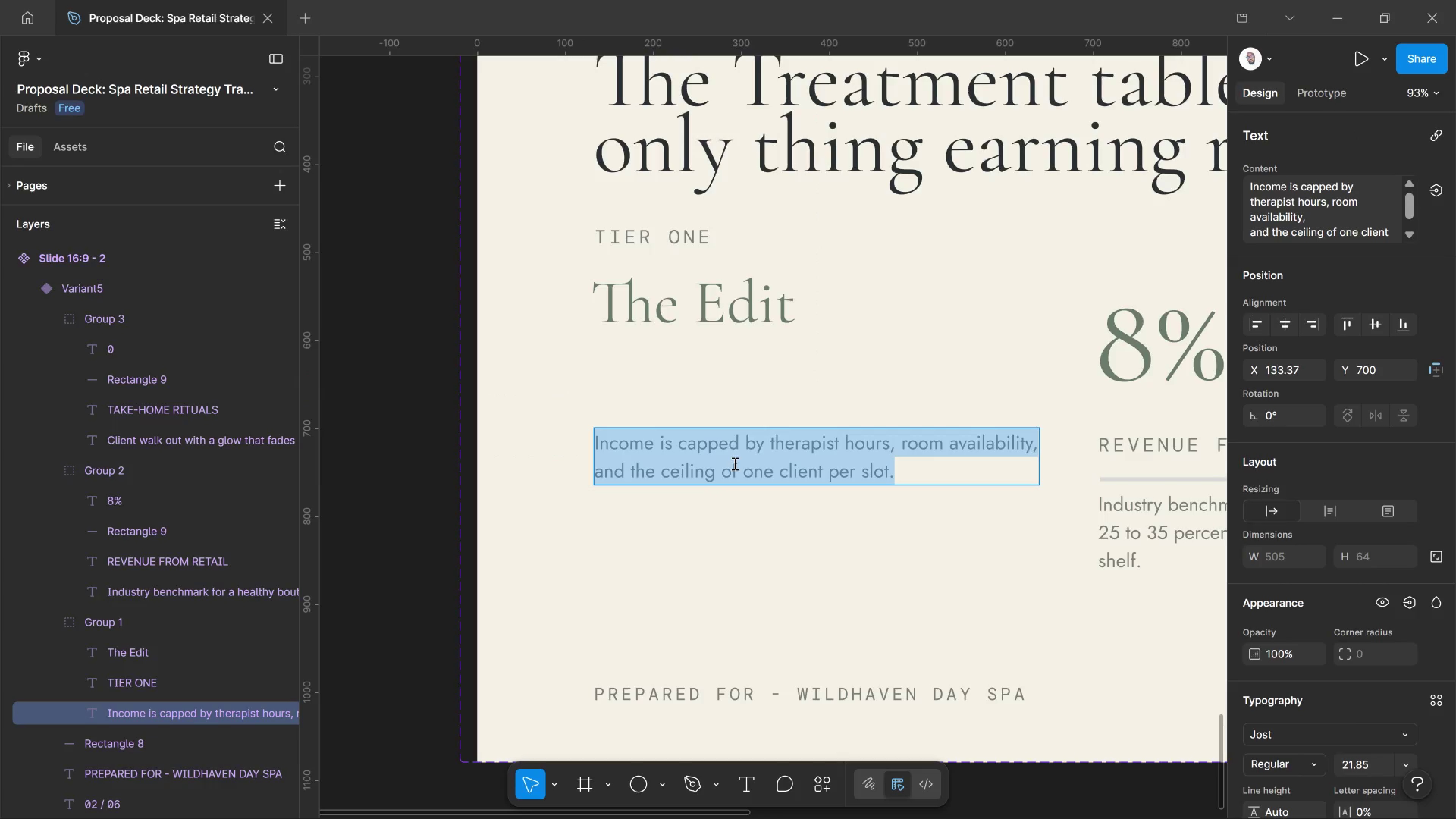 
triple_click([734, 463])
 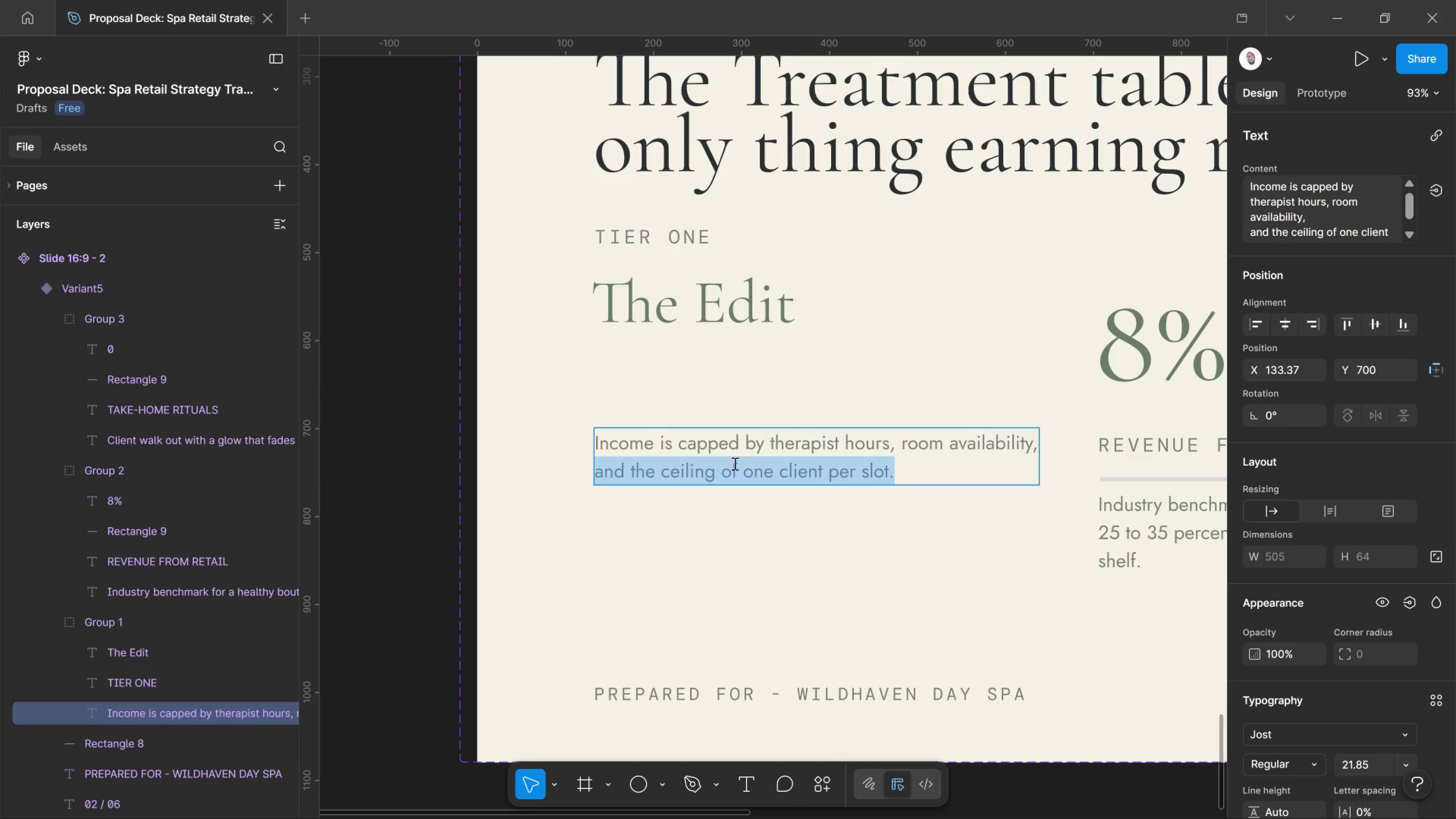 
key(Control+ControlLeft)
 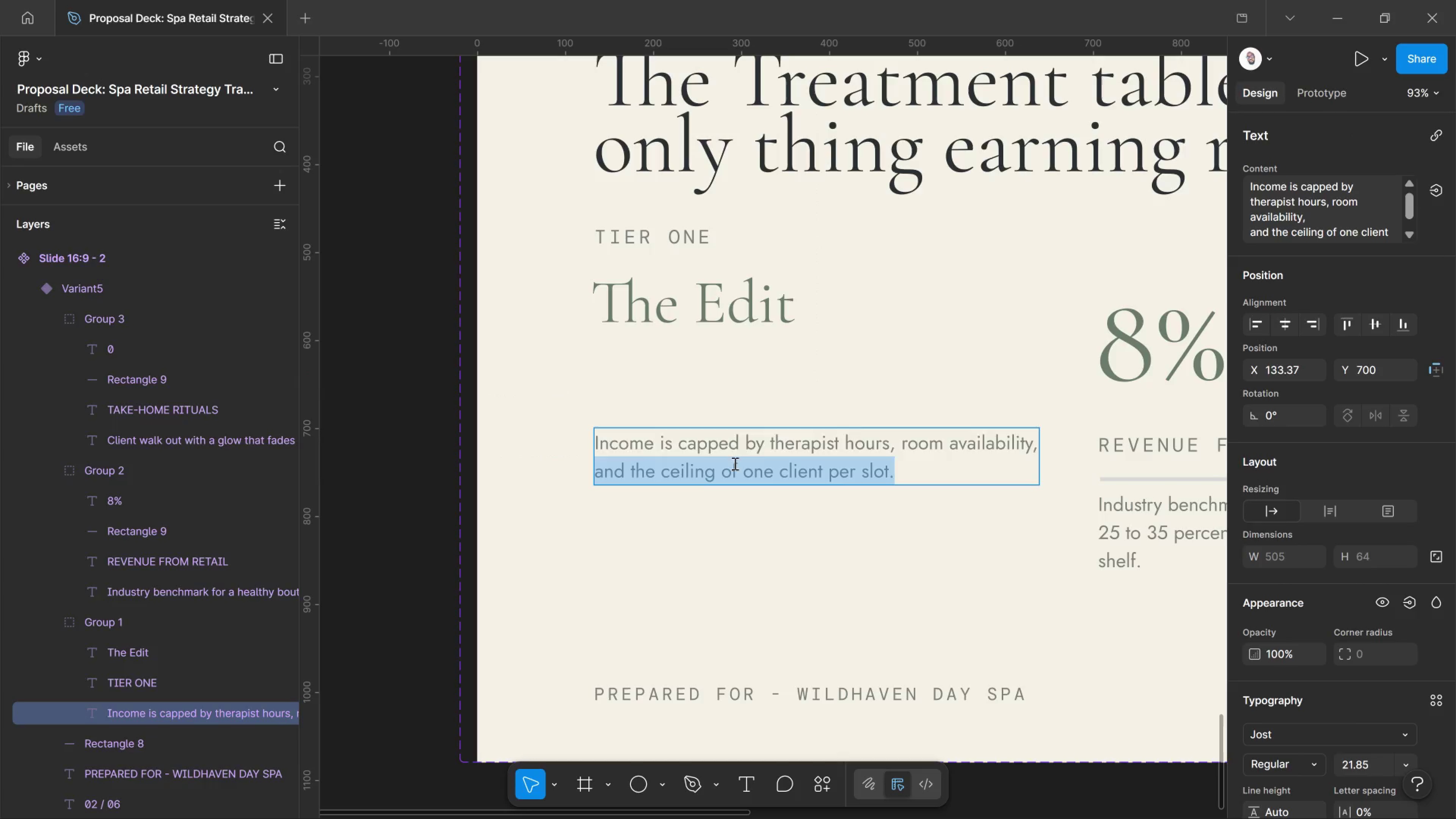 
key(Control+A)
 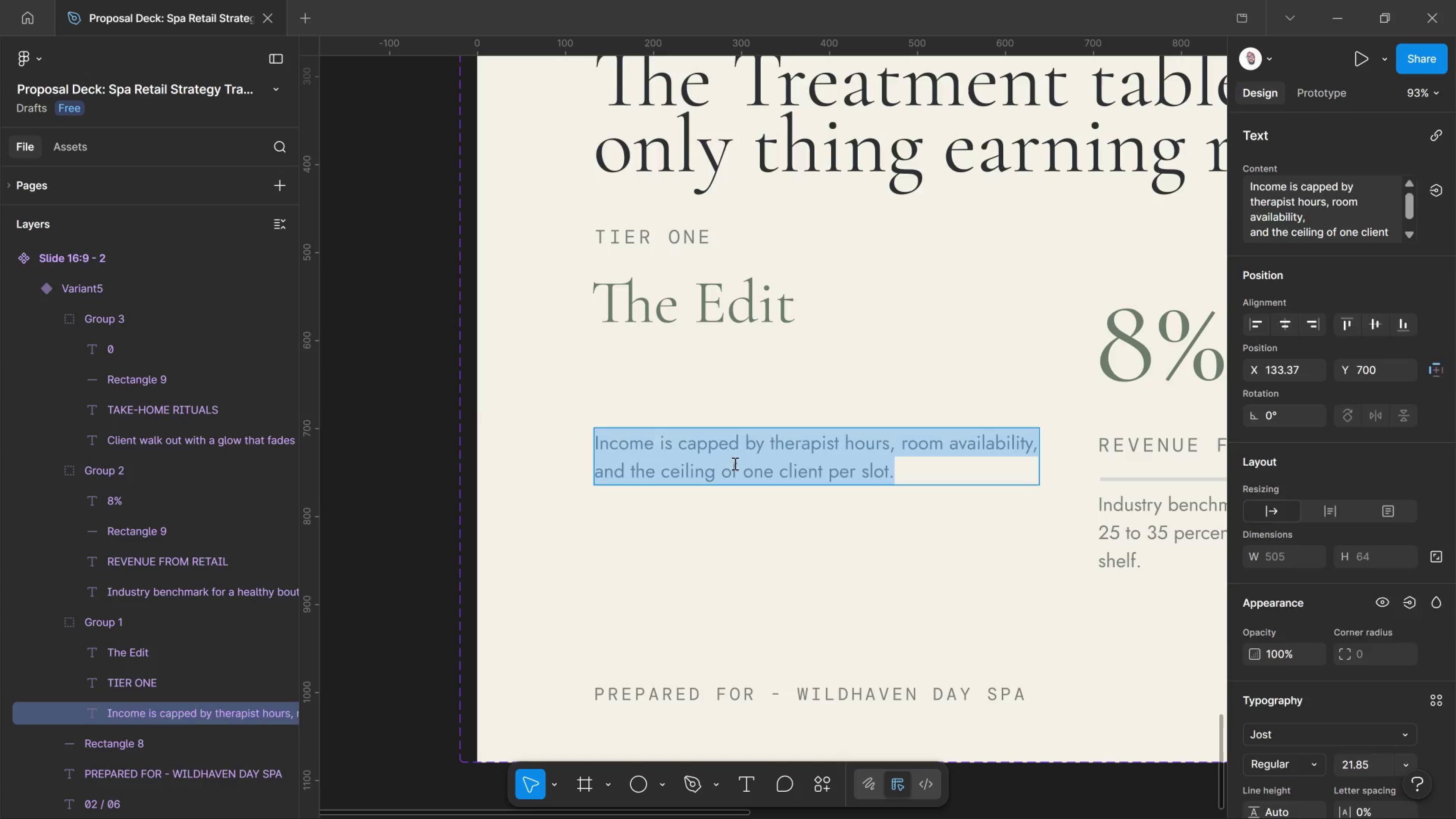 
type(A four week diagnostic. Product audit, Sk)
key(Backspace)
type(KY)
key(Backspace)
type(U shortls)
key(Backspace)
type(ist,)
 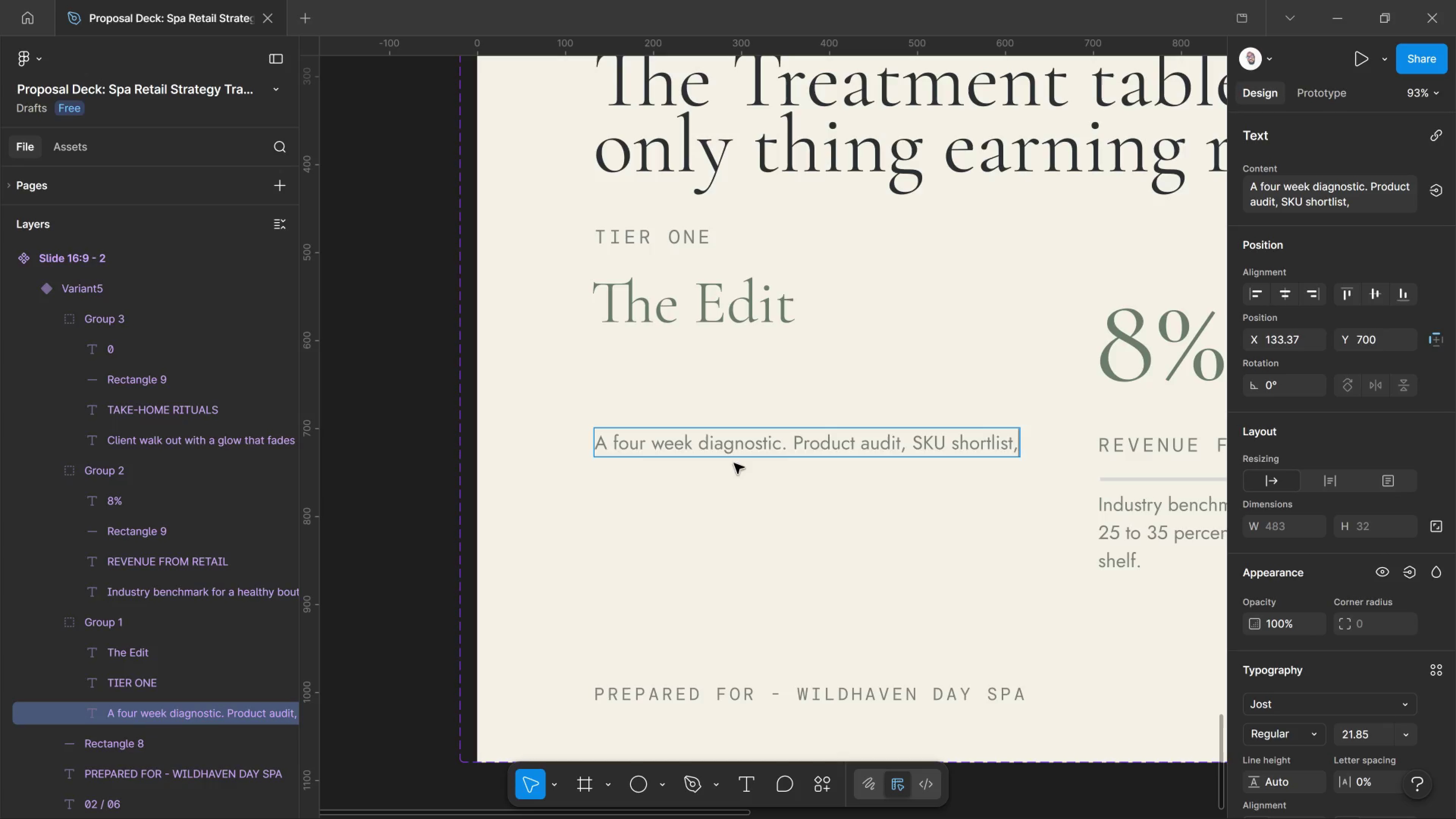 
key(Enter)
 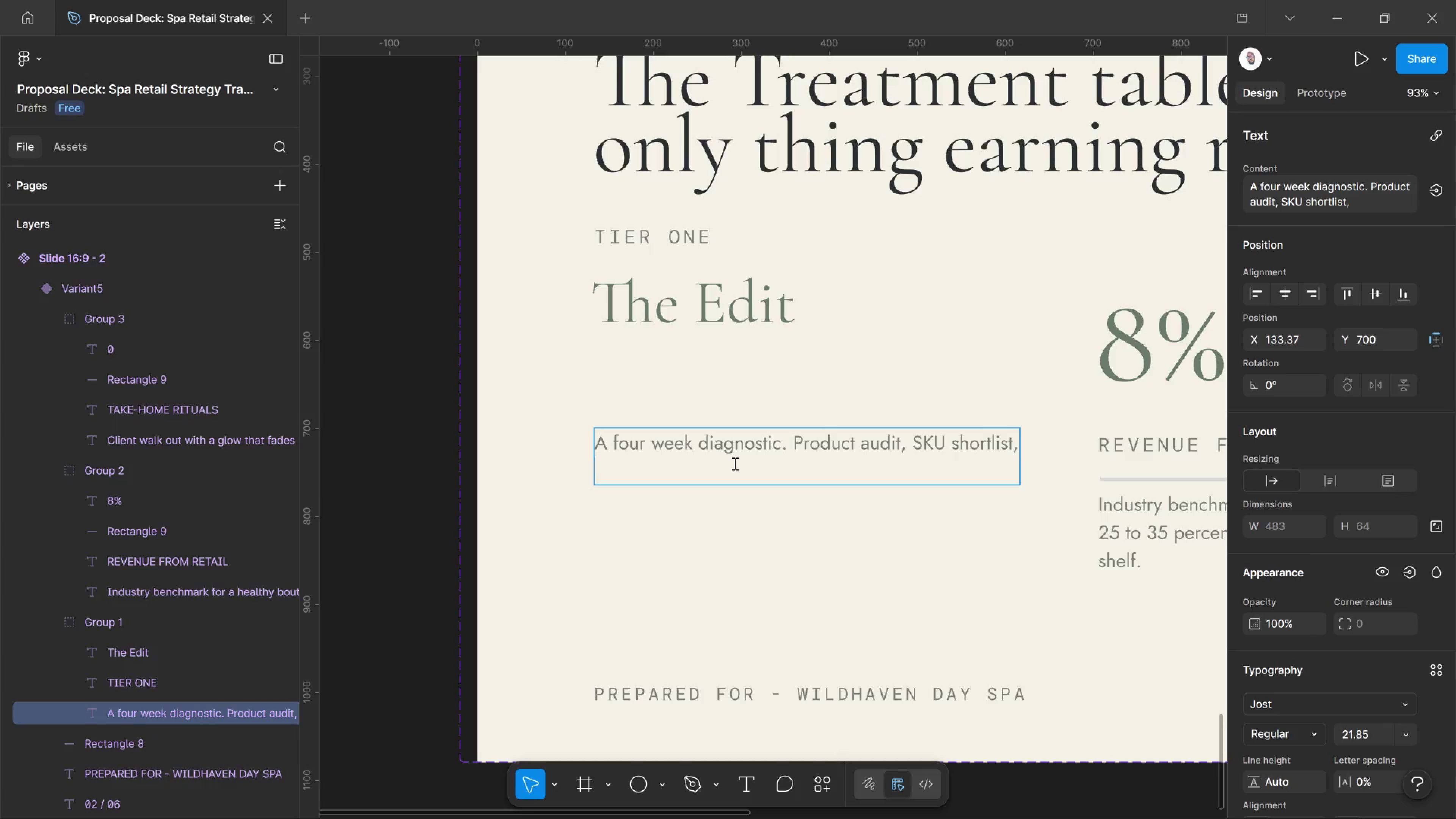 
type(and a merchandise)
key(Backspace)
type(ing ble)
key(Backspace)
type(ueprint your team can install themselves)
 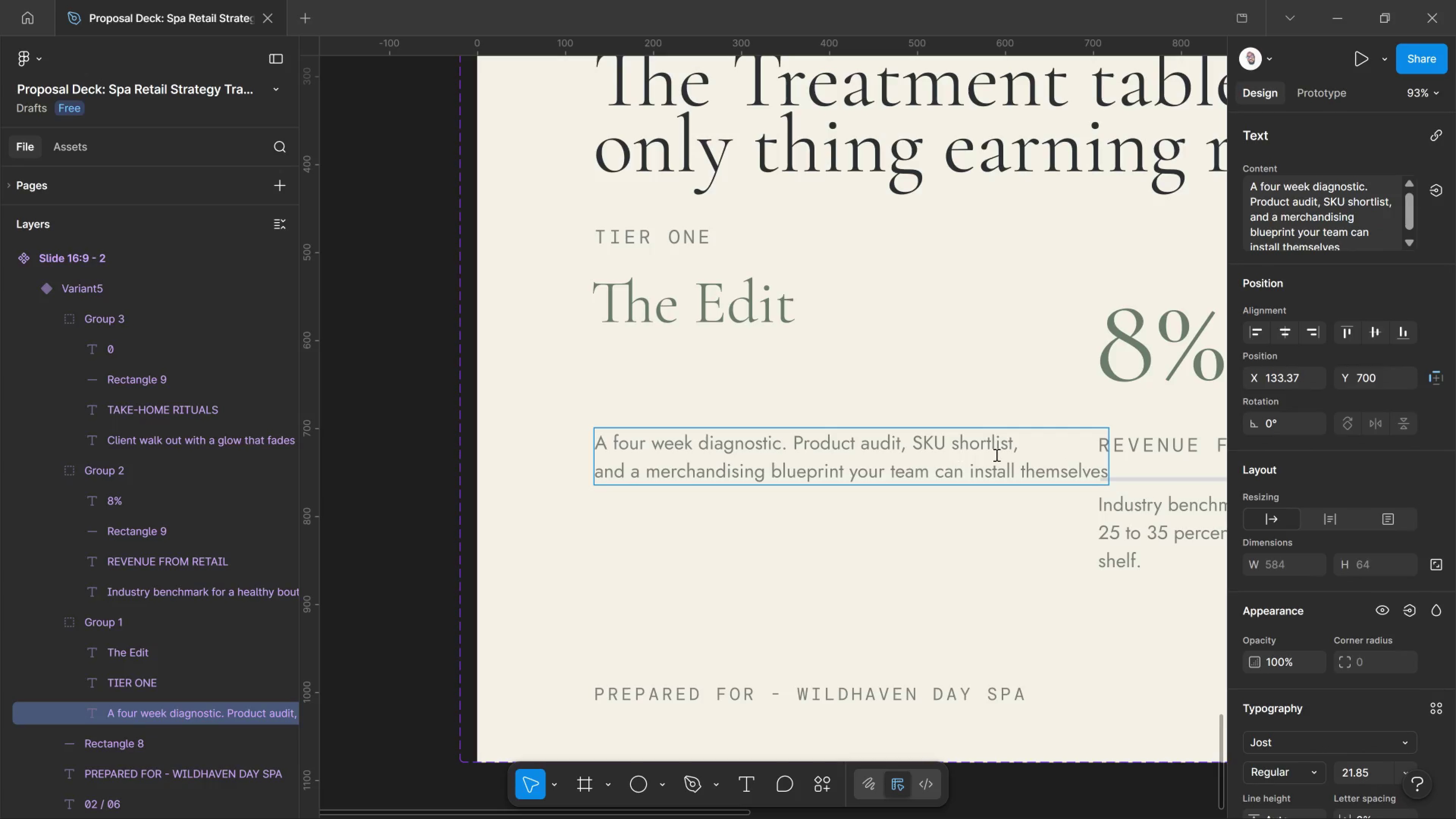 
left_click([1021, 468])
 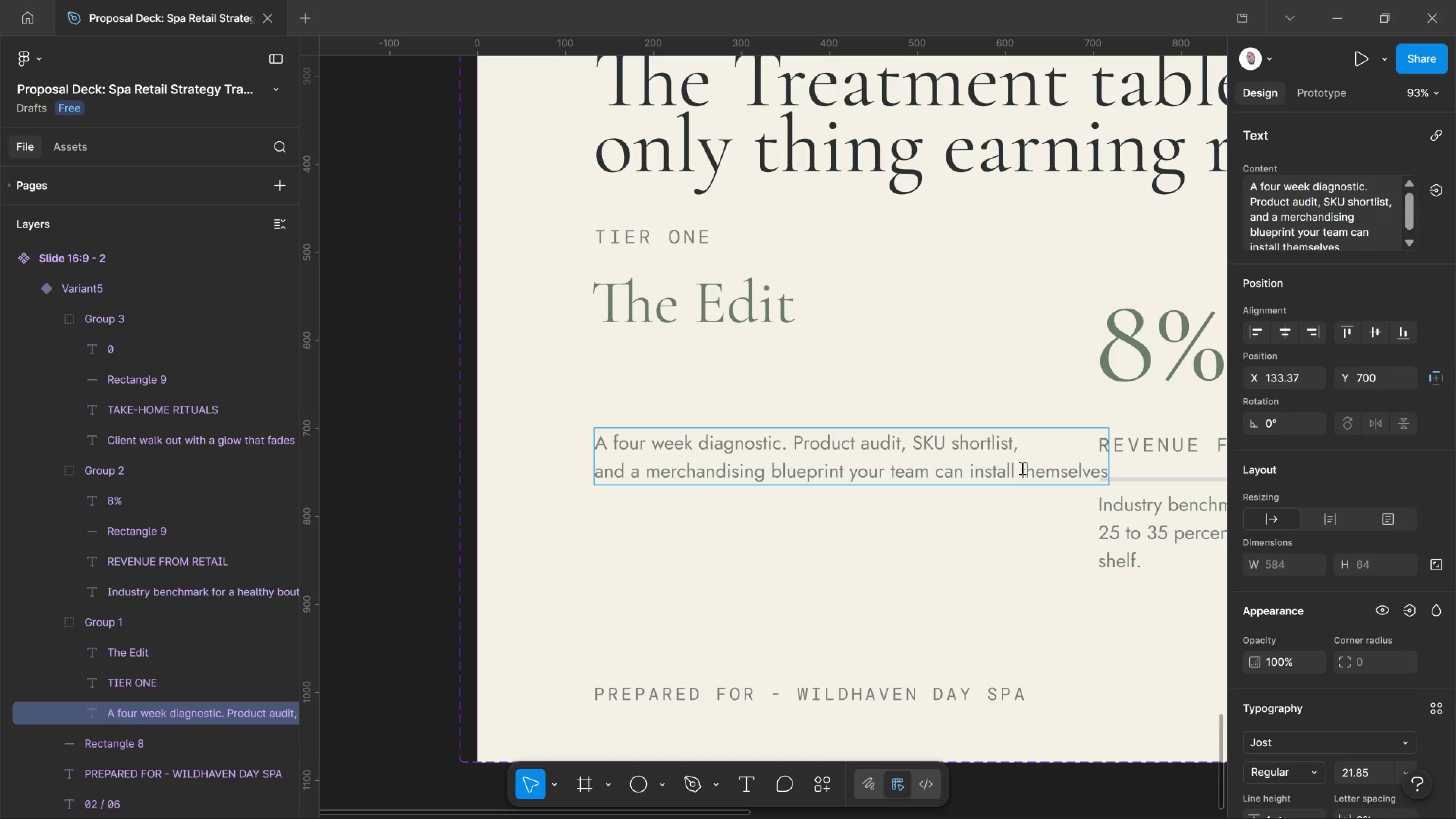 
key(Enter)
 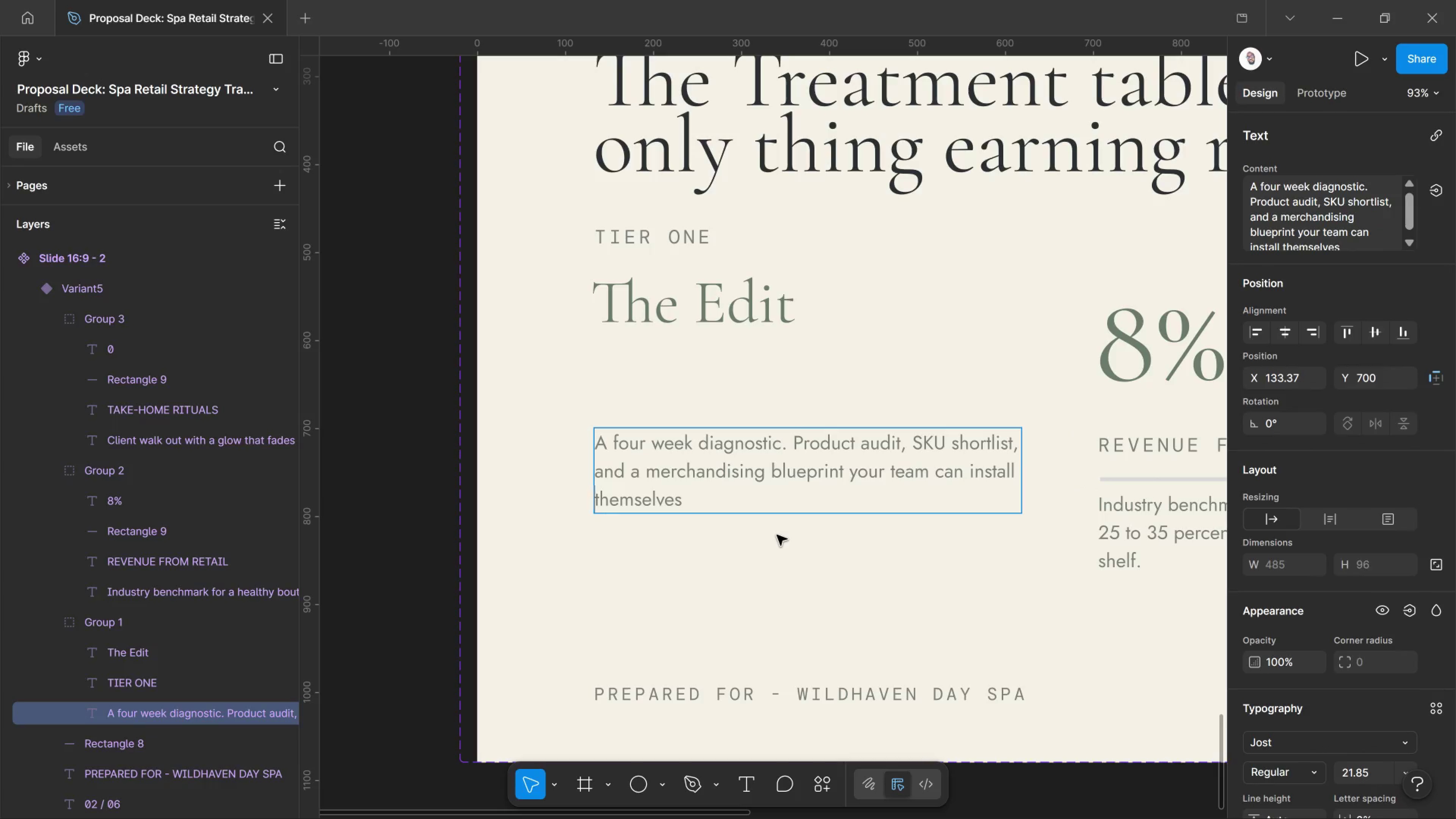 
left_click([777, 535])
 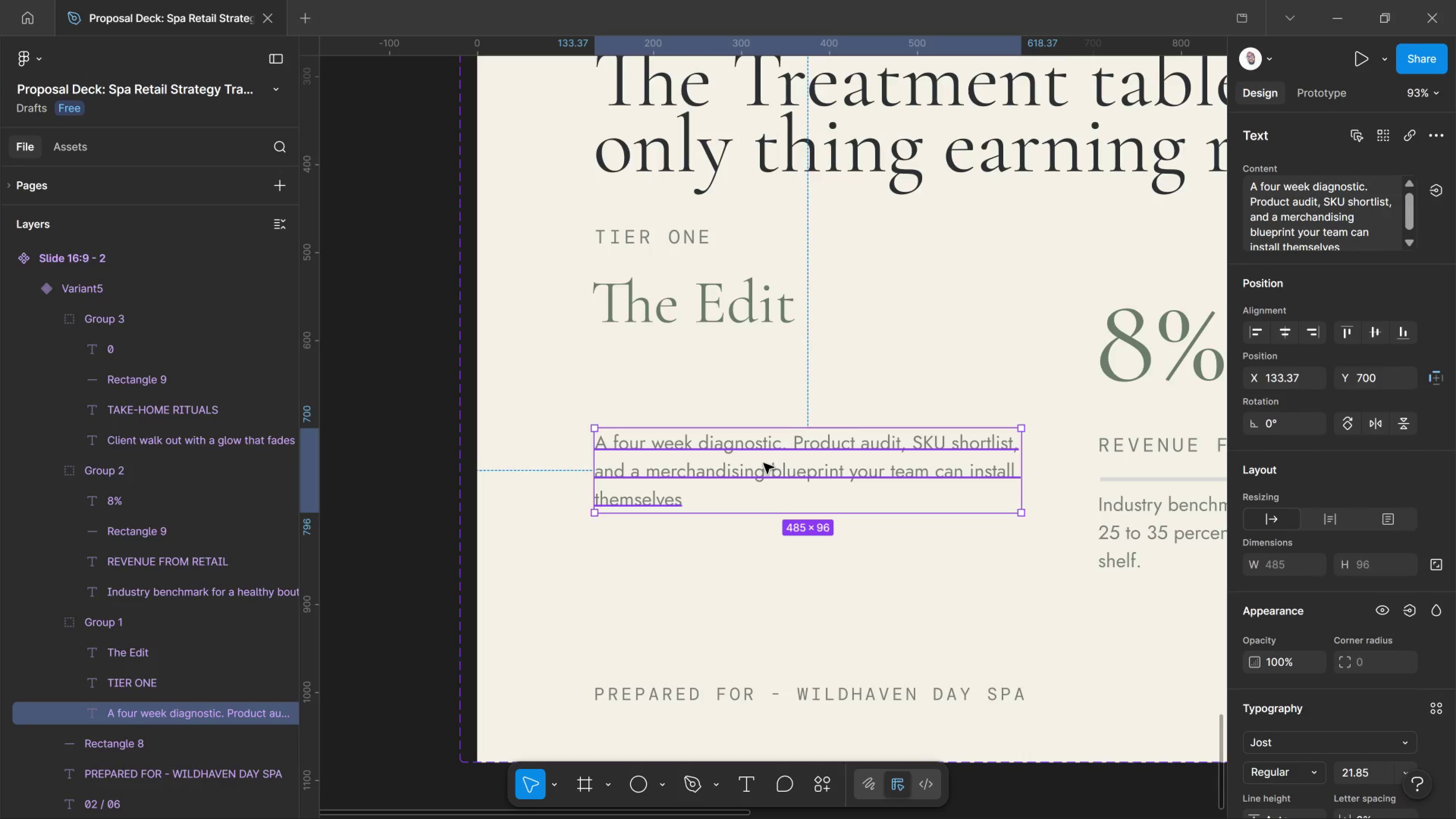 
hold_key(key=AltLeft, duration=2.39)
left_click_drag(start_coordinate=[764, 463], to_coordinate=[759, 584])
 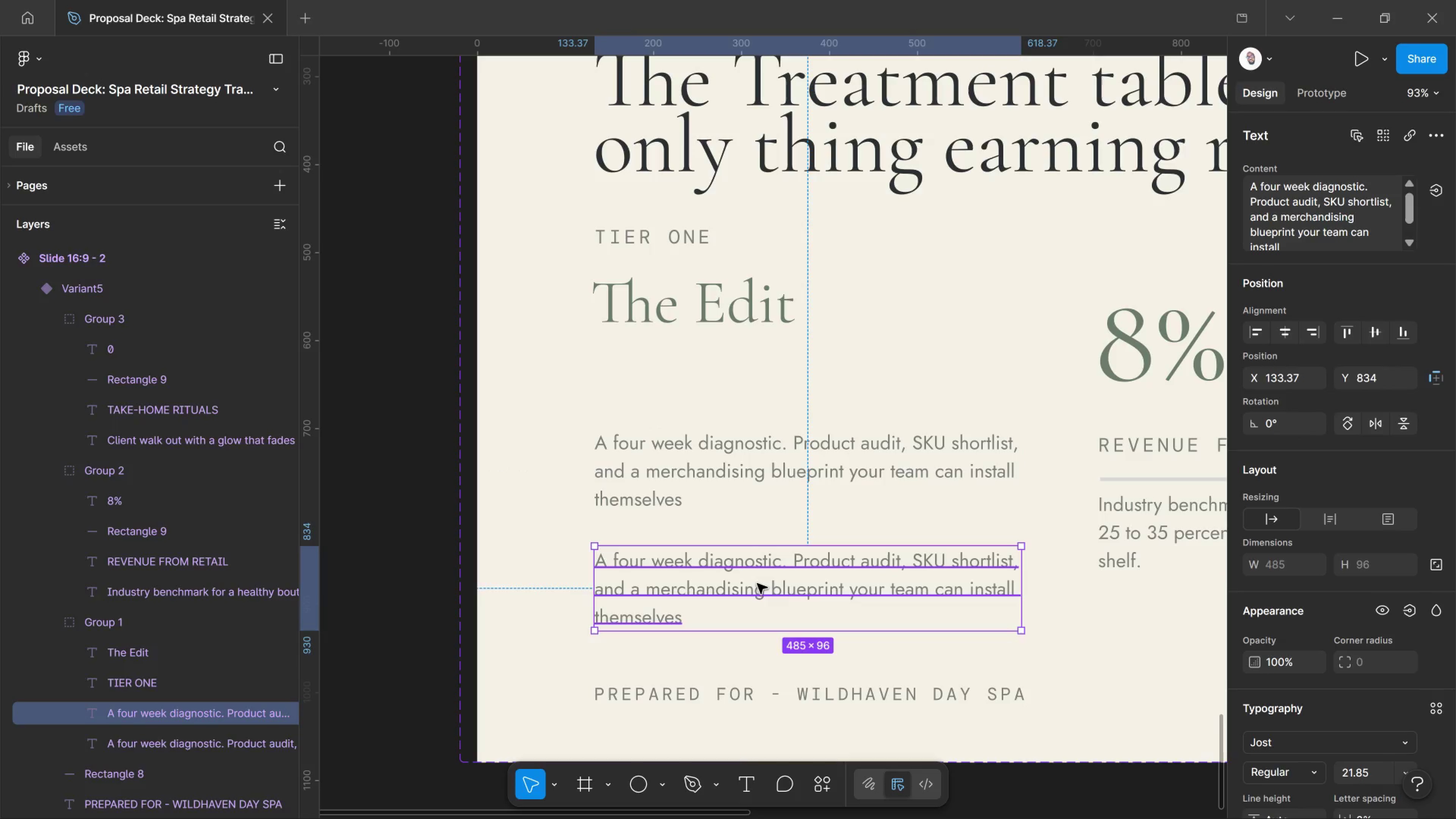 
hold_key(key=ShiftLeft, duration=1.33)
 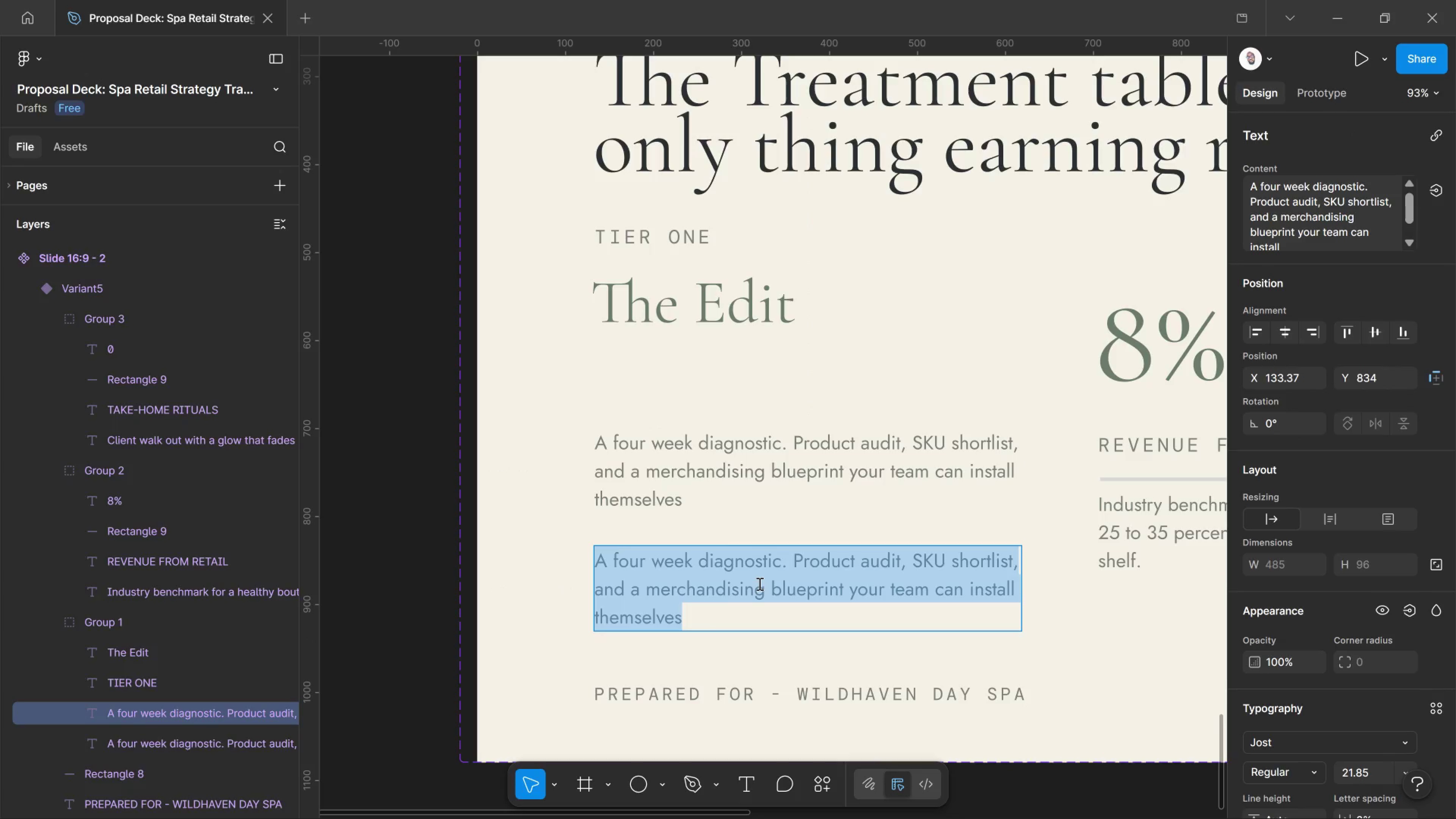 
left_click([759, 584])
 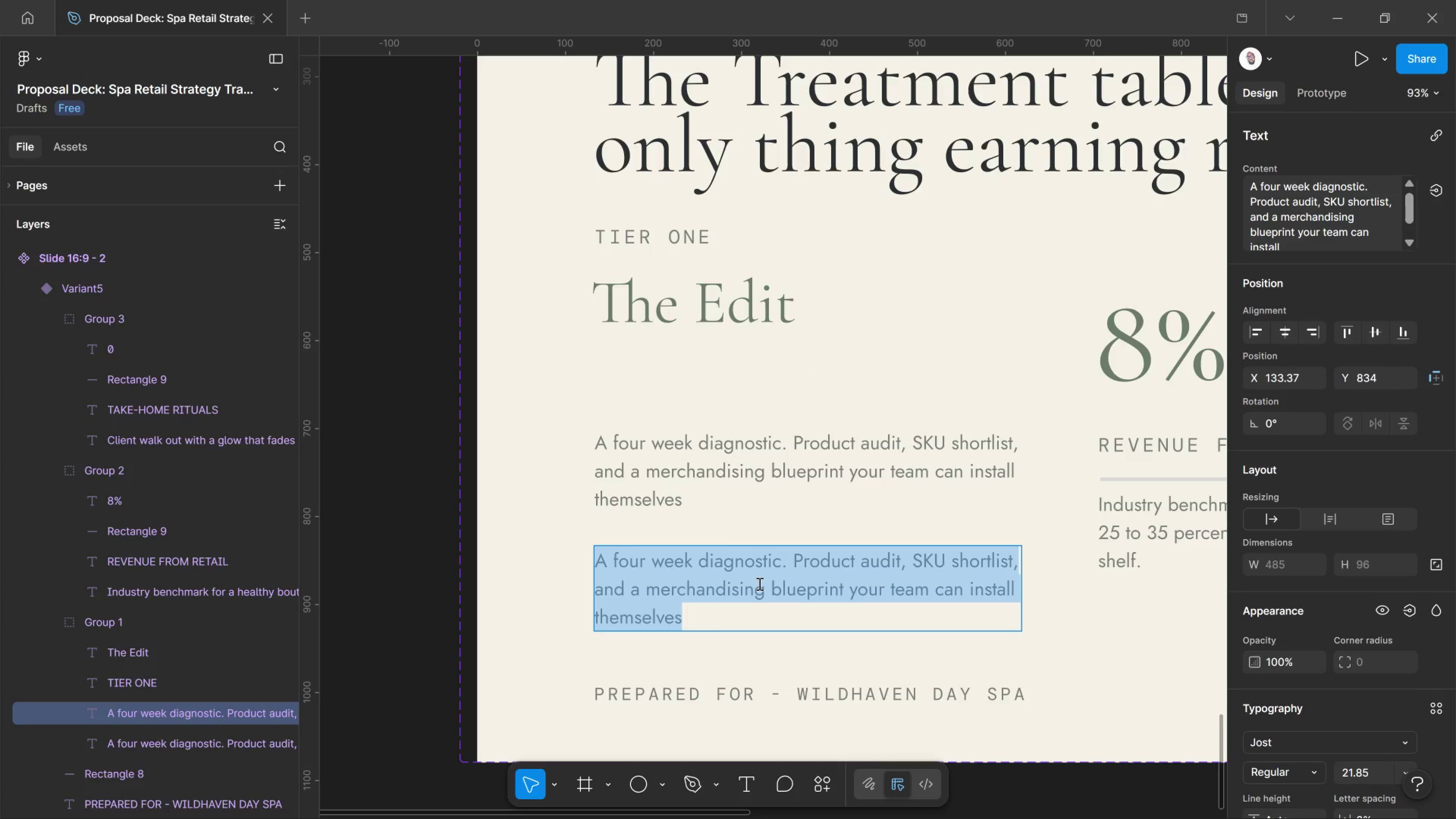 
key(Meta+V)
 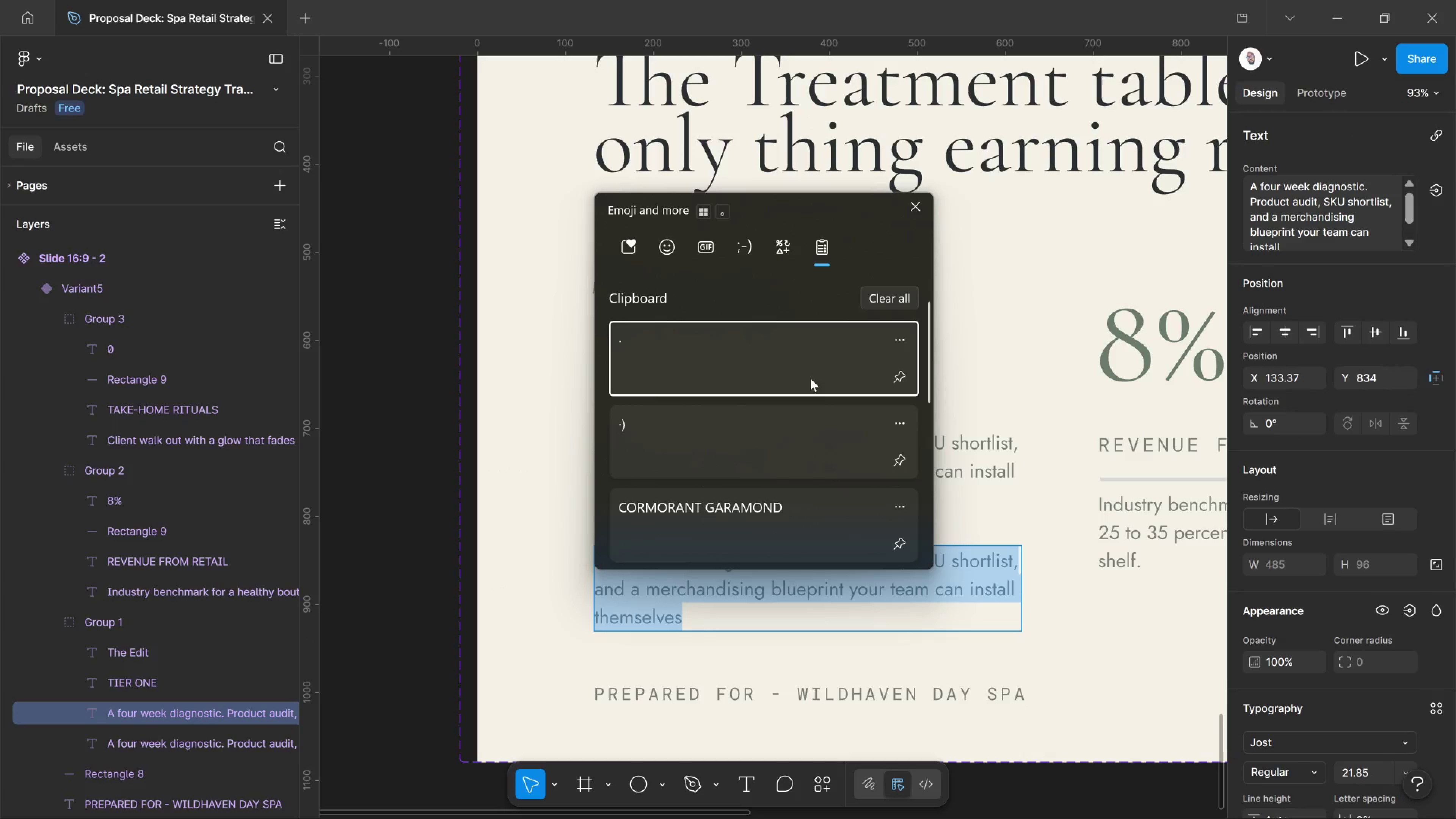 
left_click([801, 362])
 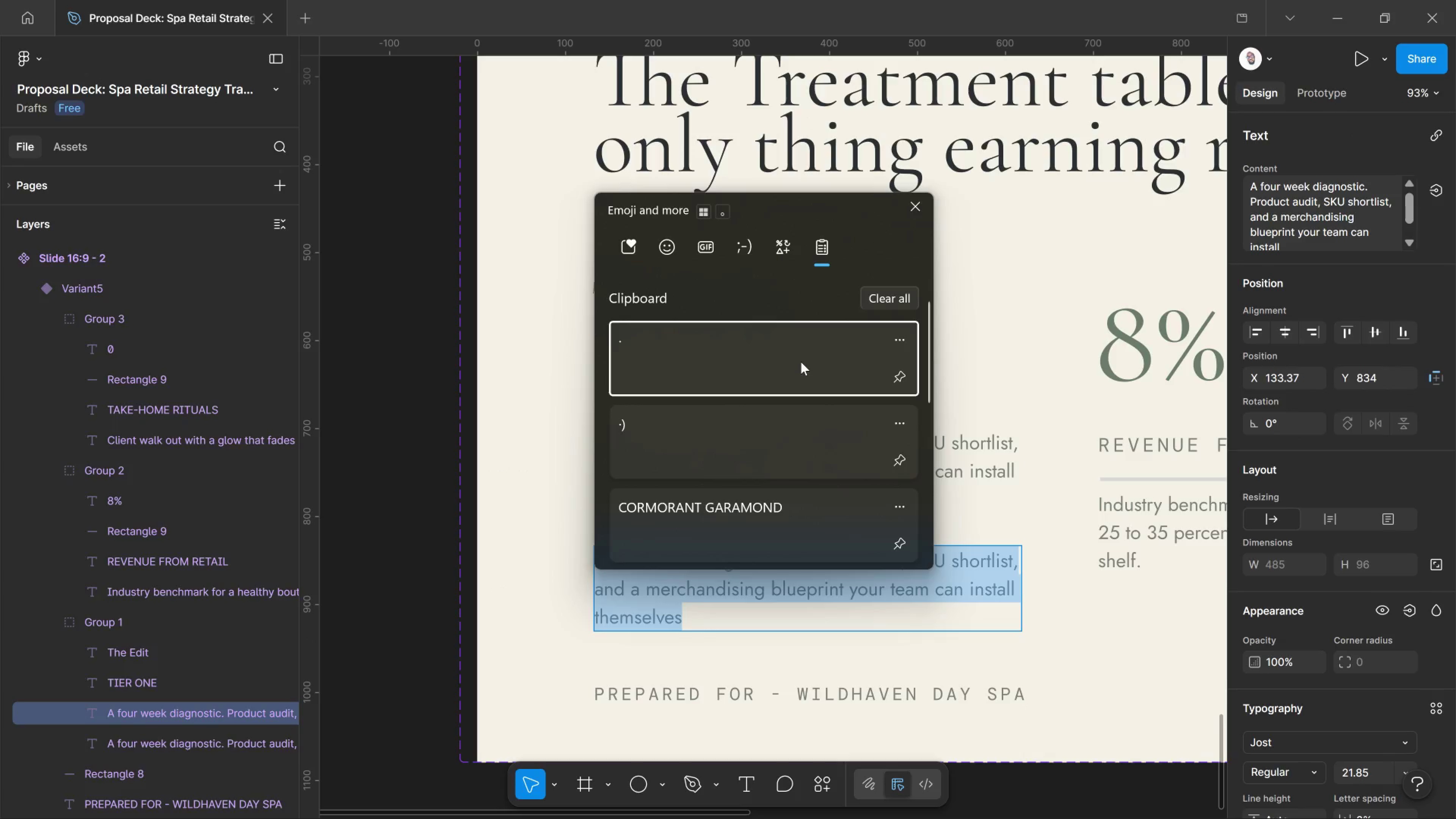 
key(Control+ControlLeft)
 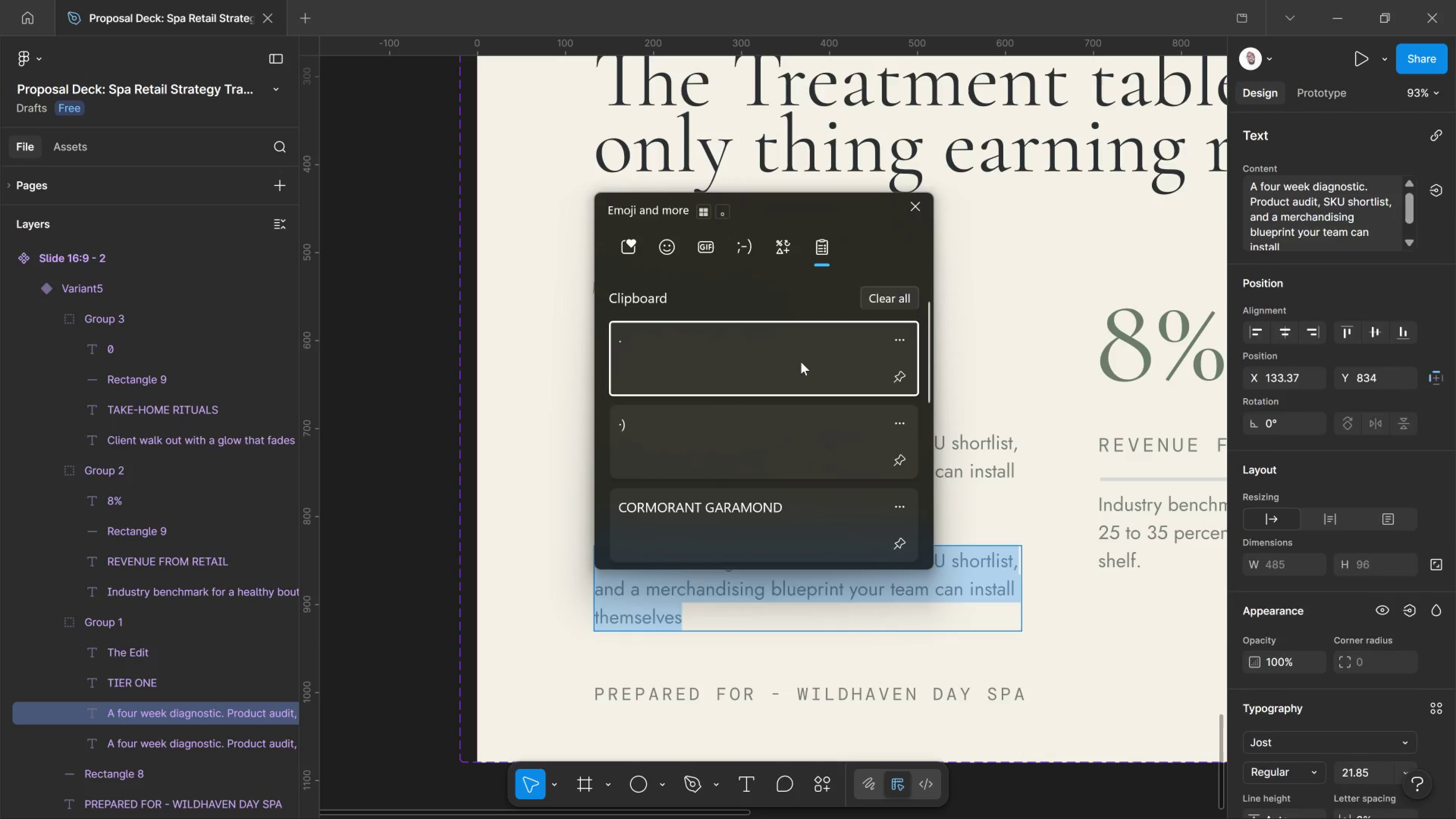 
hold_key(key=V, duration=25.2)
 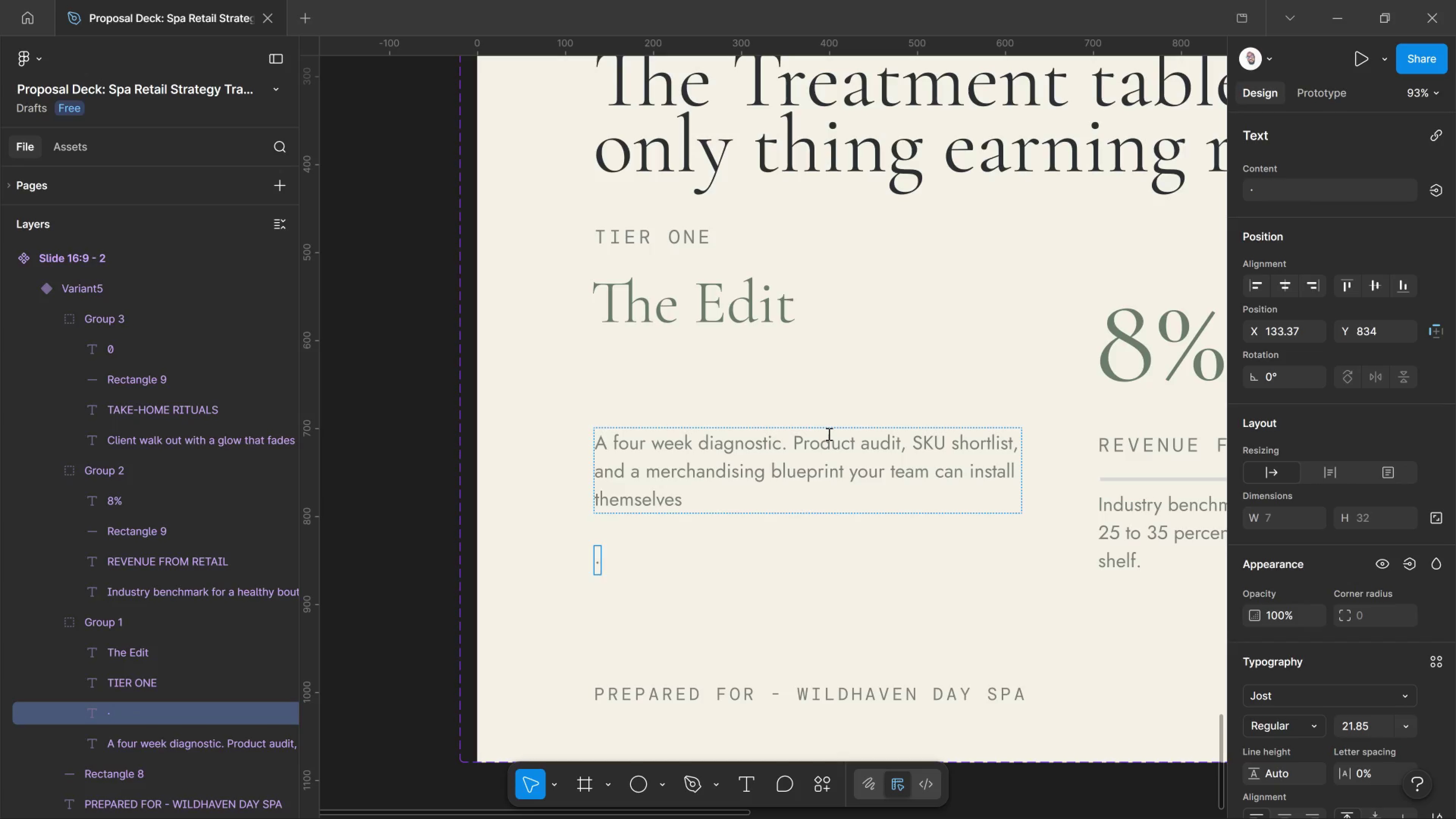 
key(Space)
 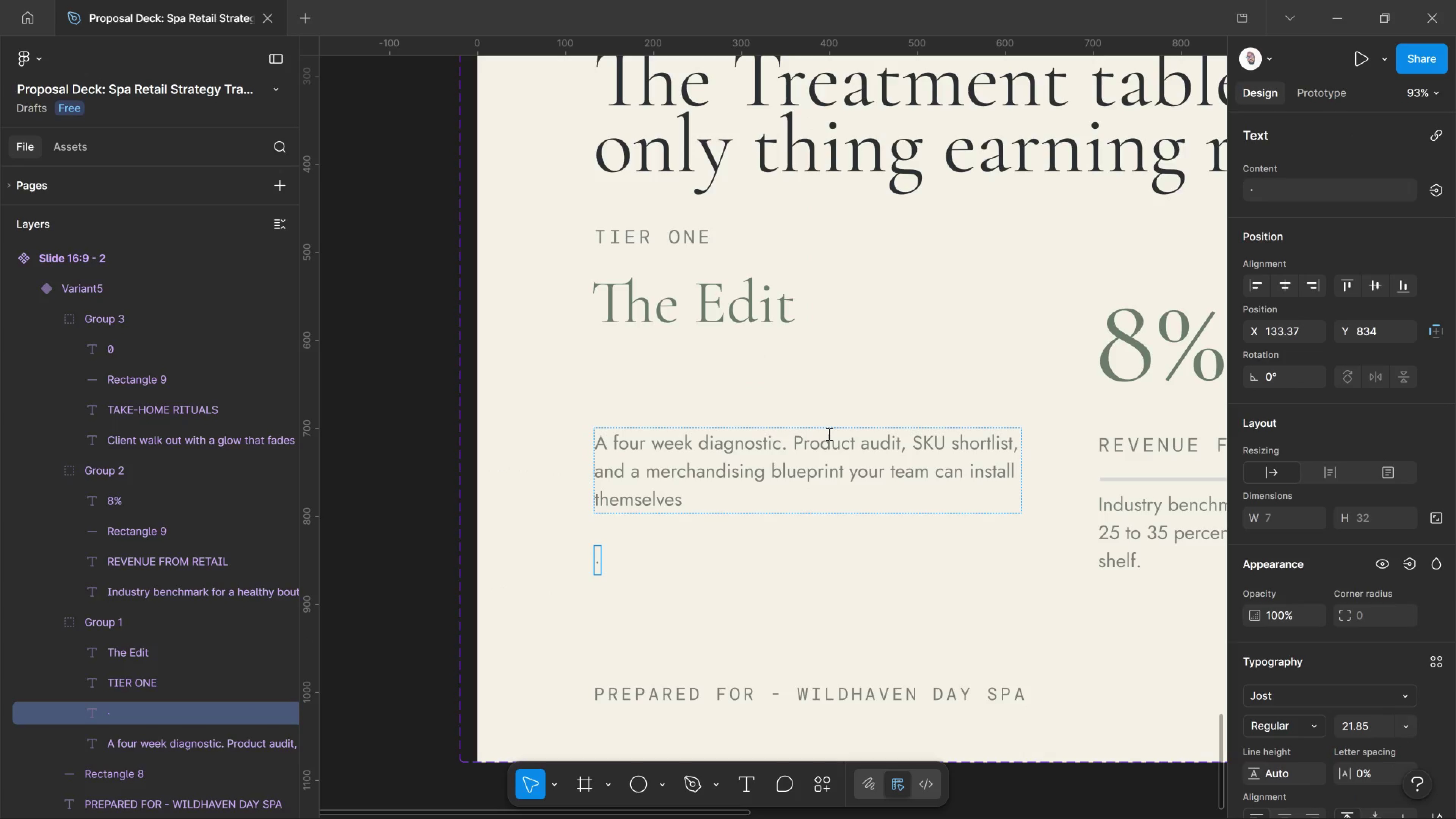 
key(CapsLock)
 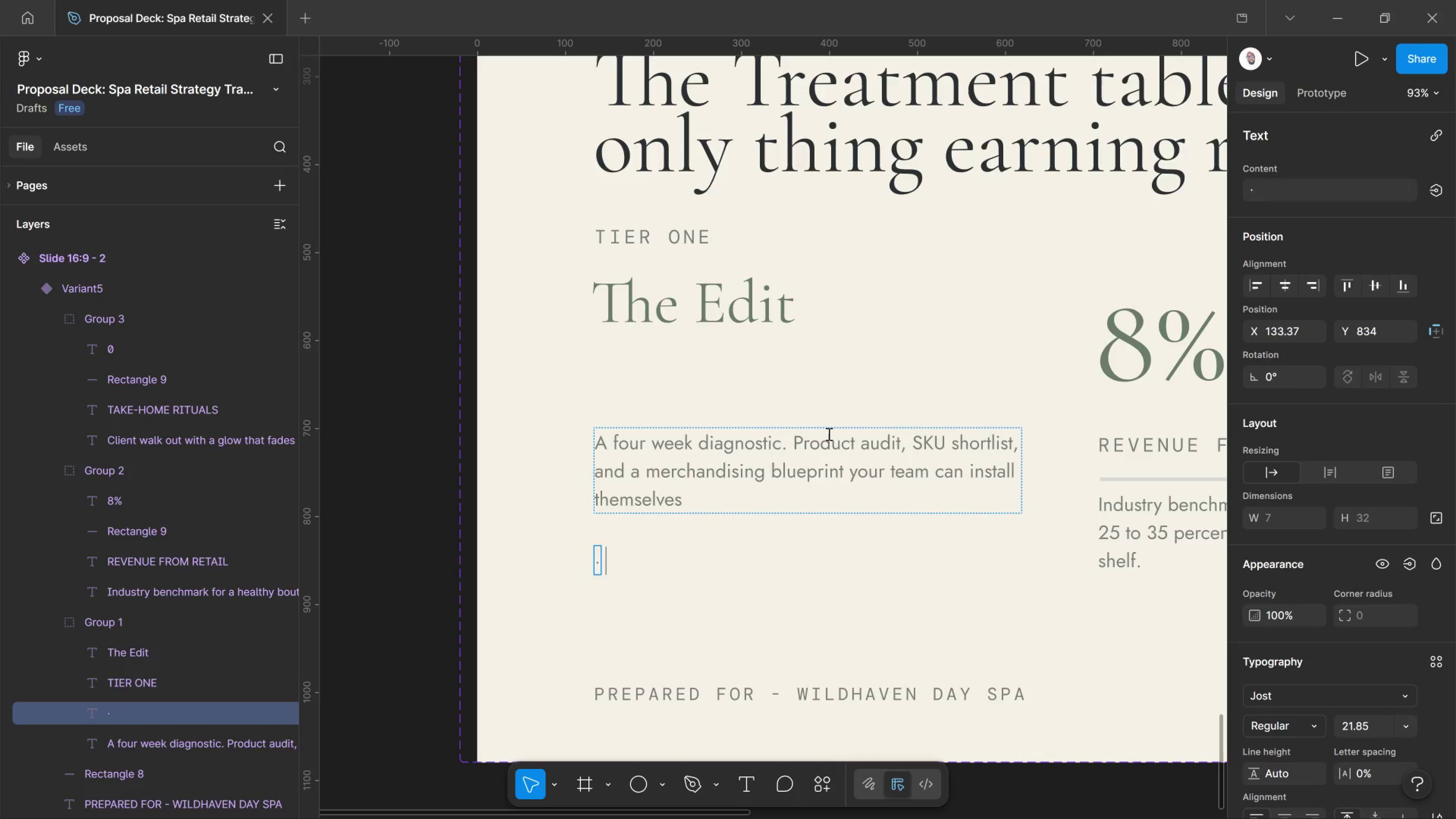 
key(R)
 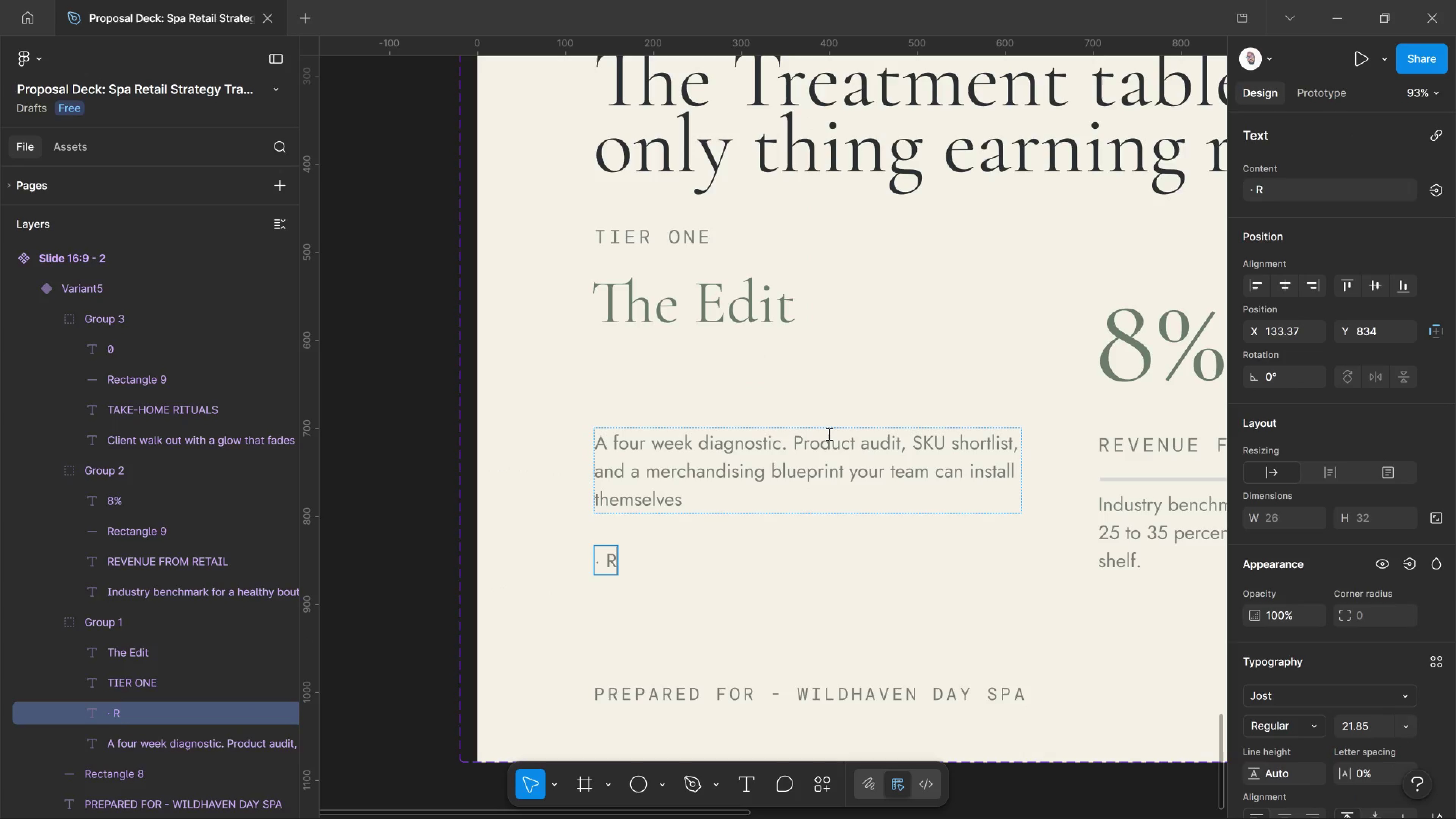 
key(CapsLock)
 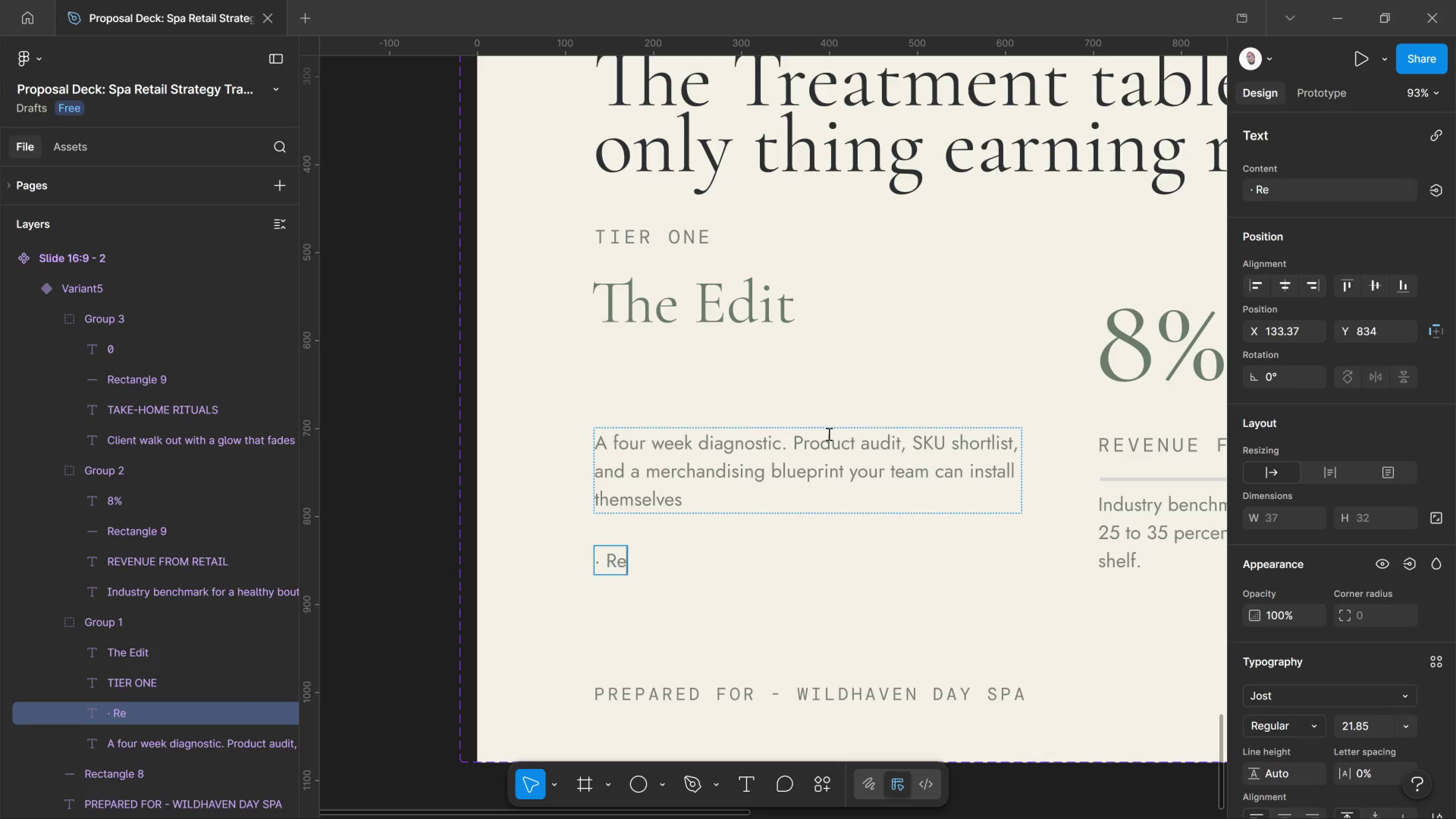 
key(E)
 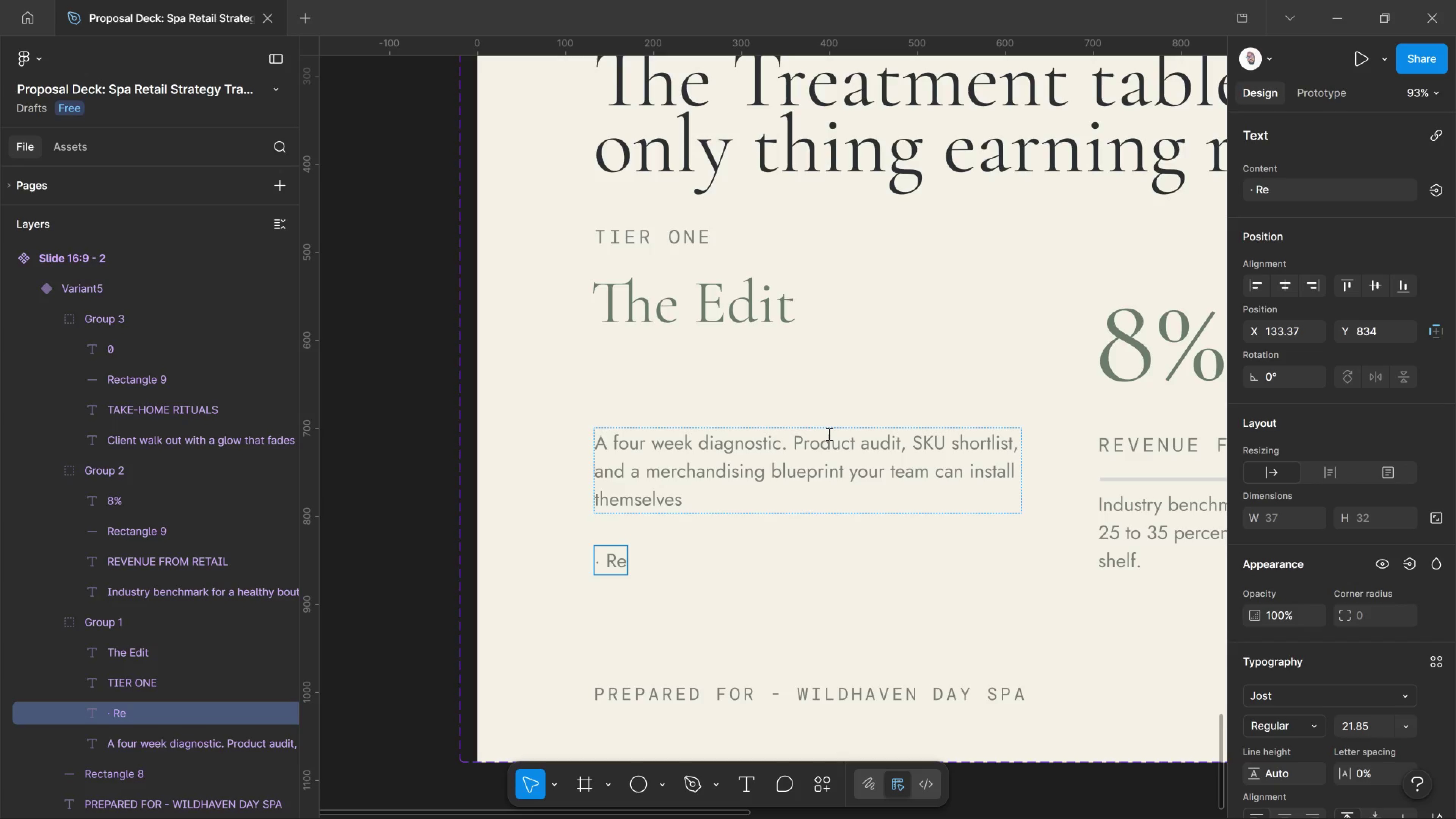 
key(Enter)
 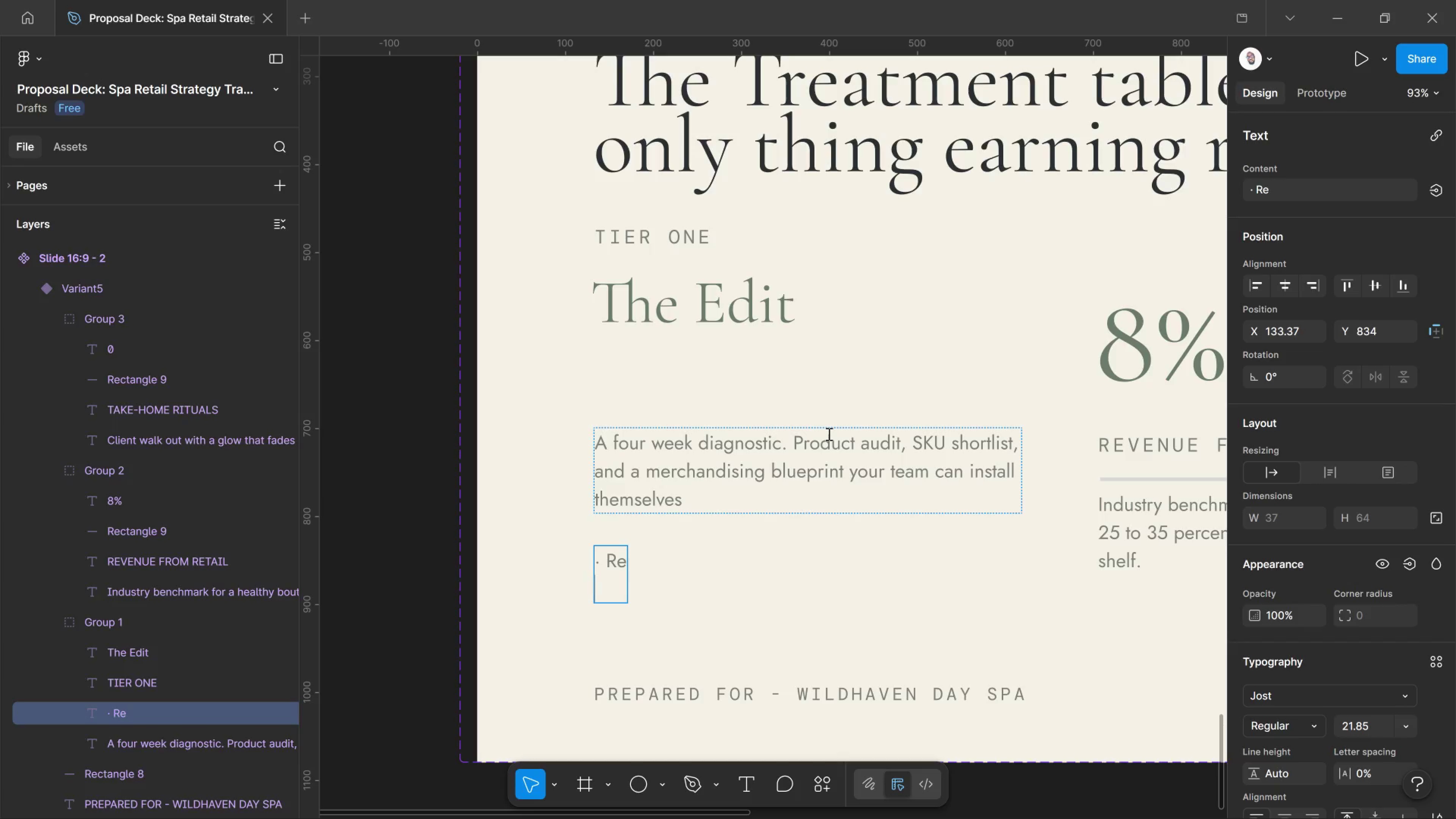 
key(Control+Z)
 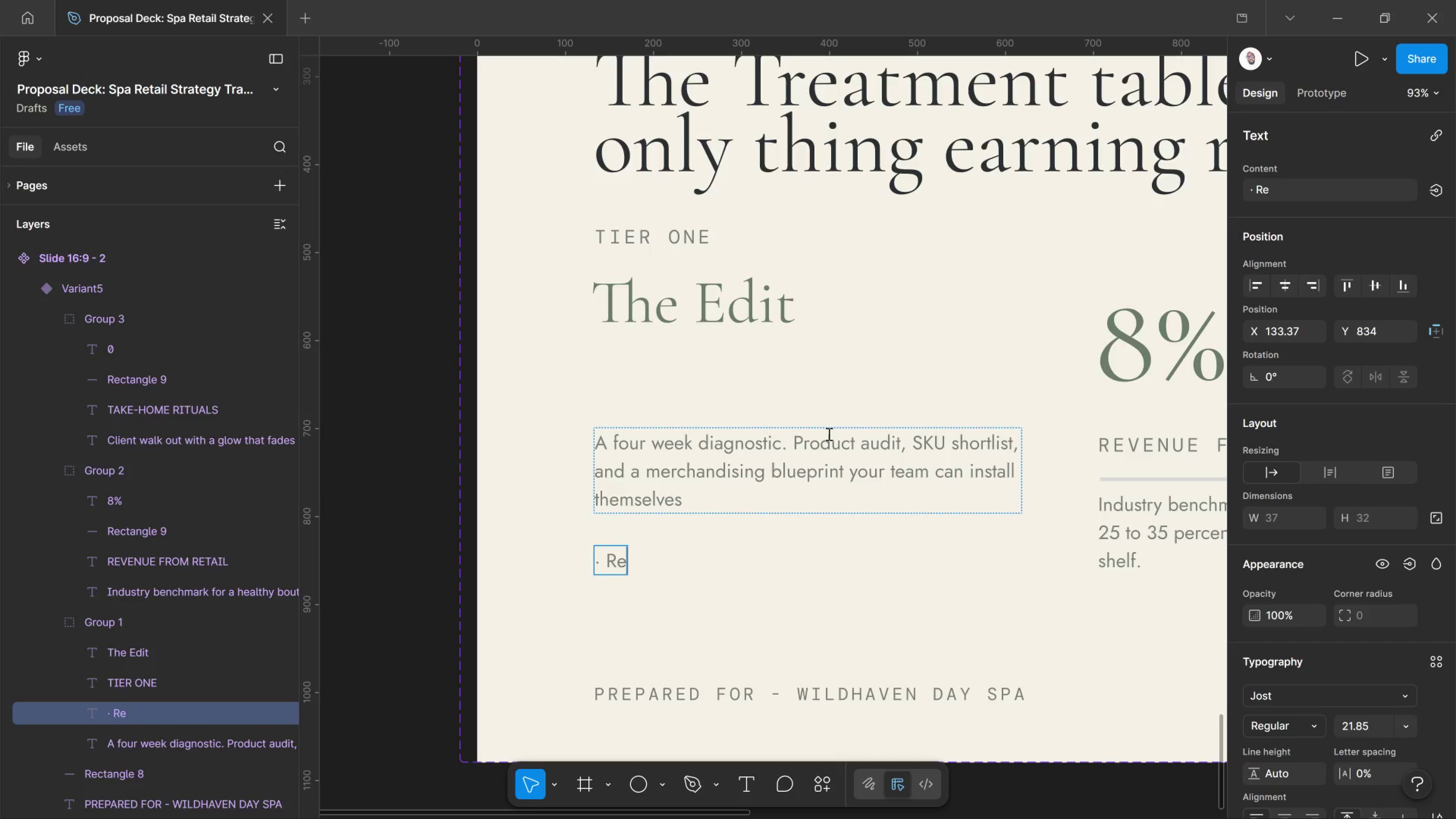 
key(Backspace)
key(Backspace)
key(Backspace)
type(re)
key(Backspace)
key(Backspace)
type(Retail)
 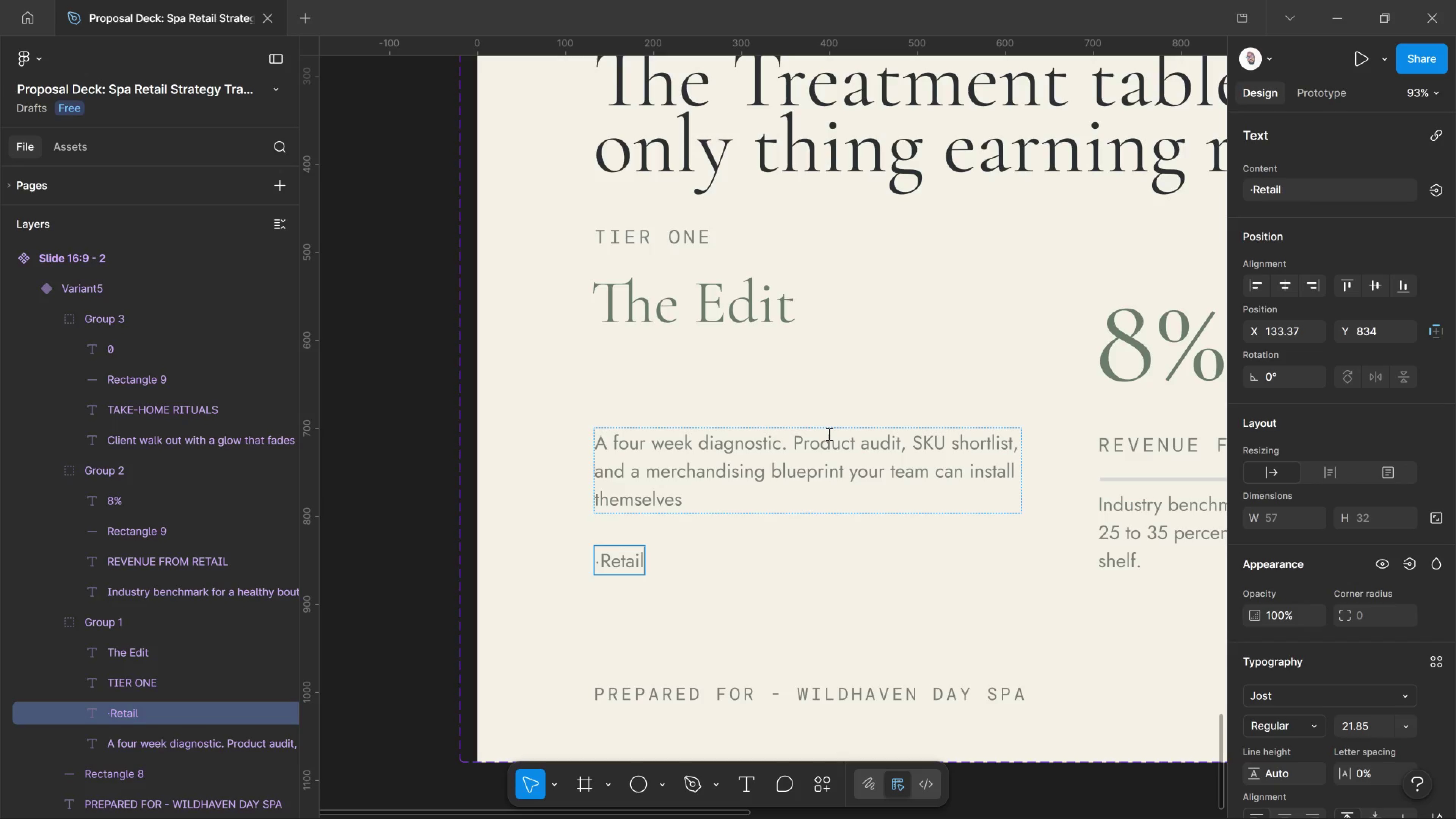 
key(Enter)
 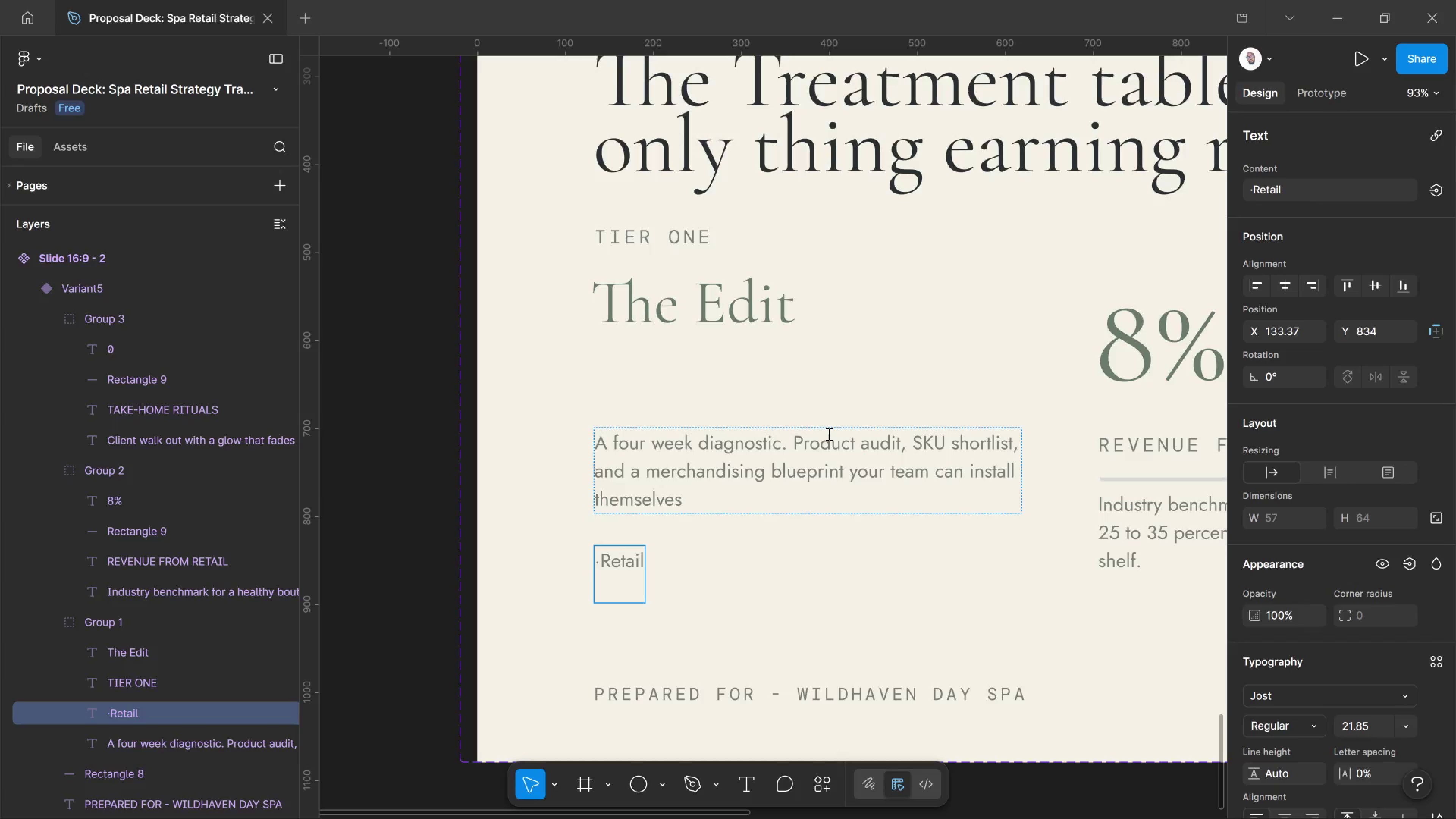 
key(Control+Z)
 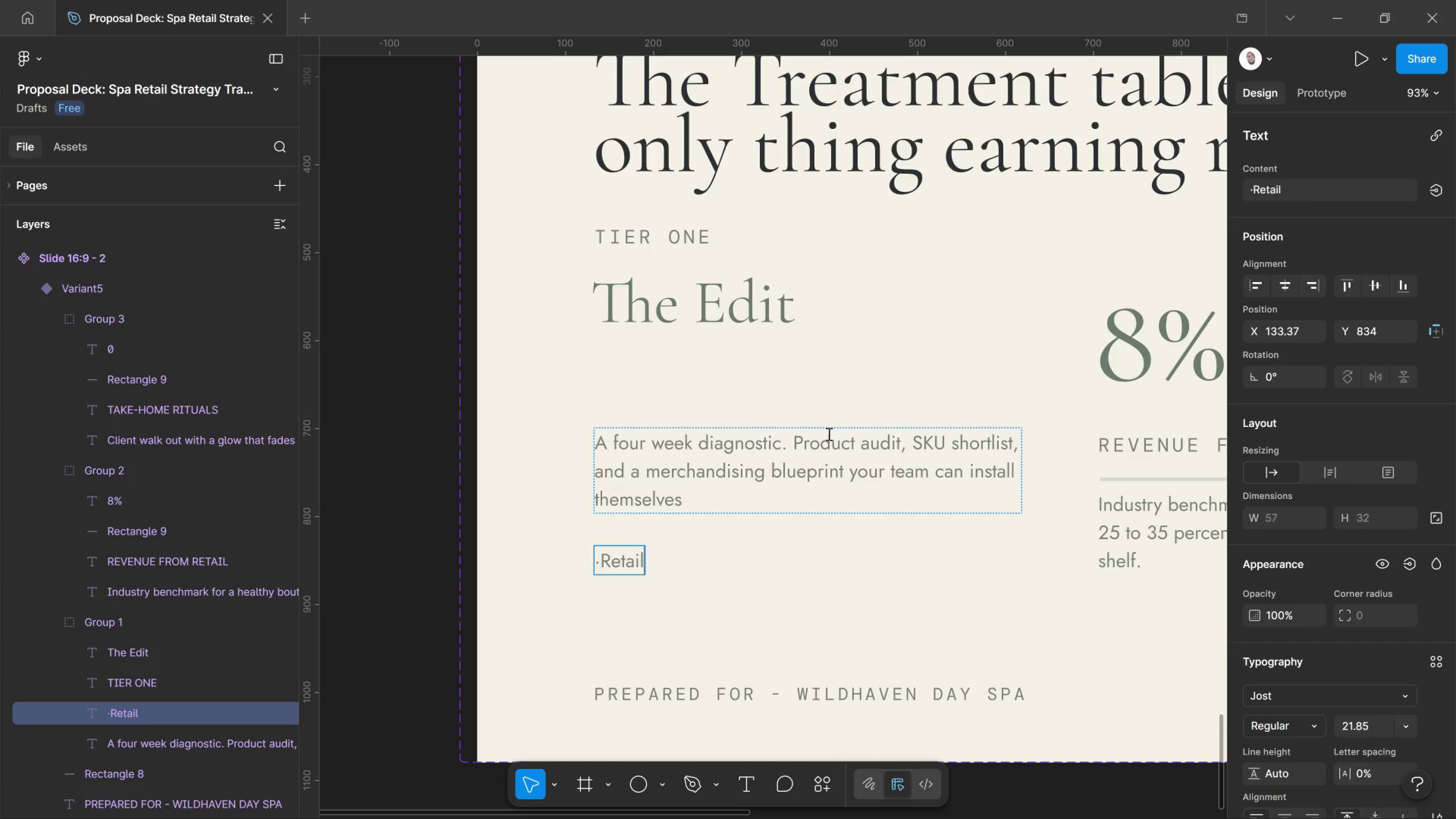 
key(Control+Z)
 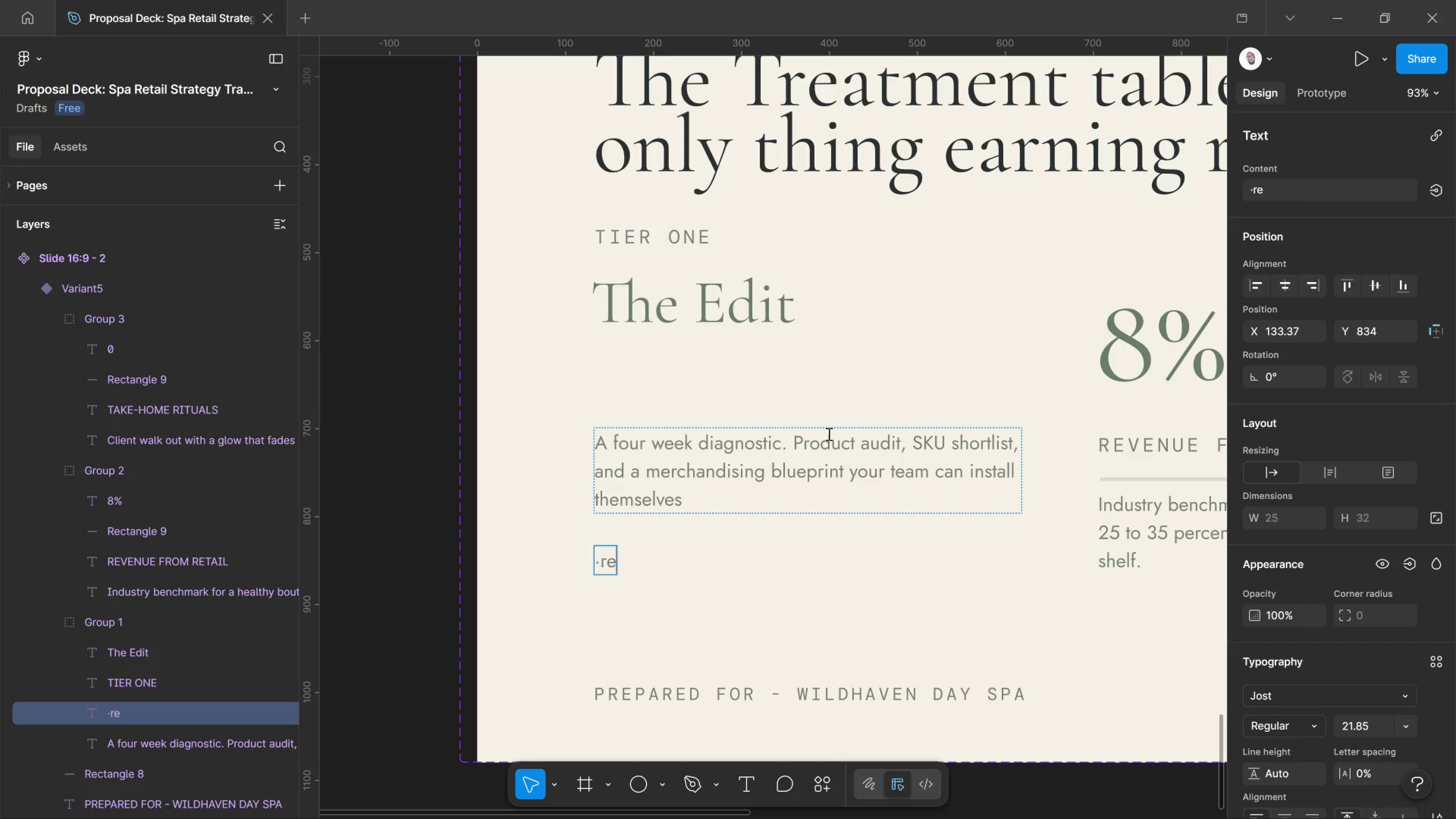 
key(Control+Z)
 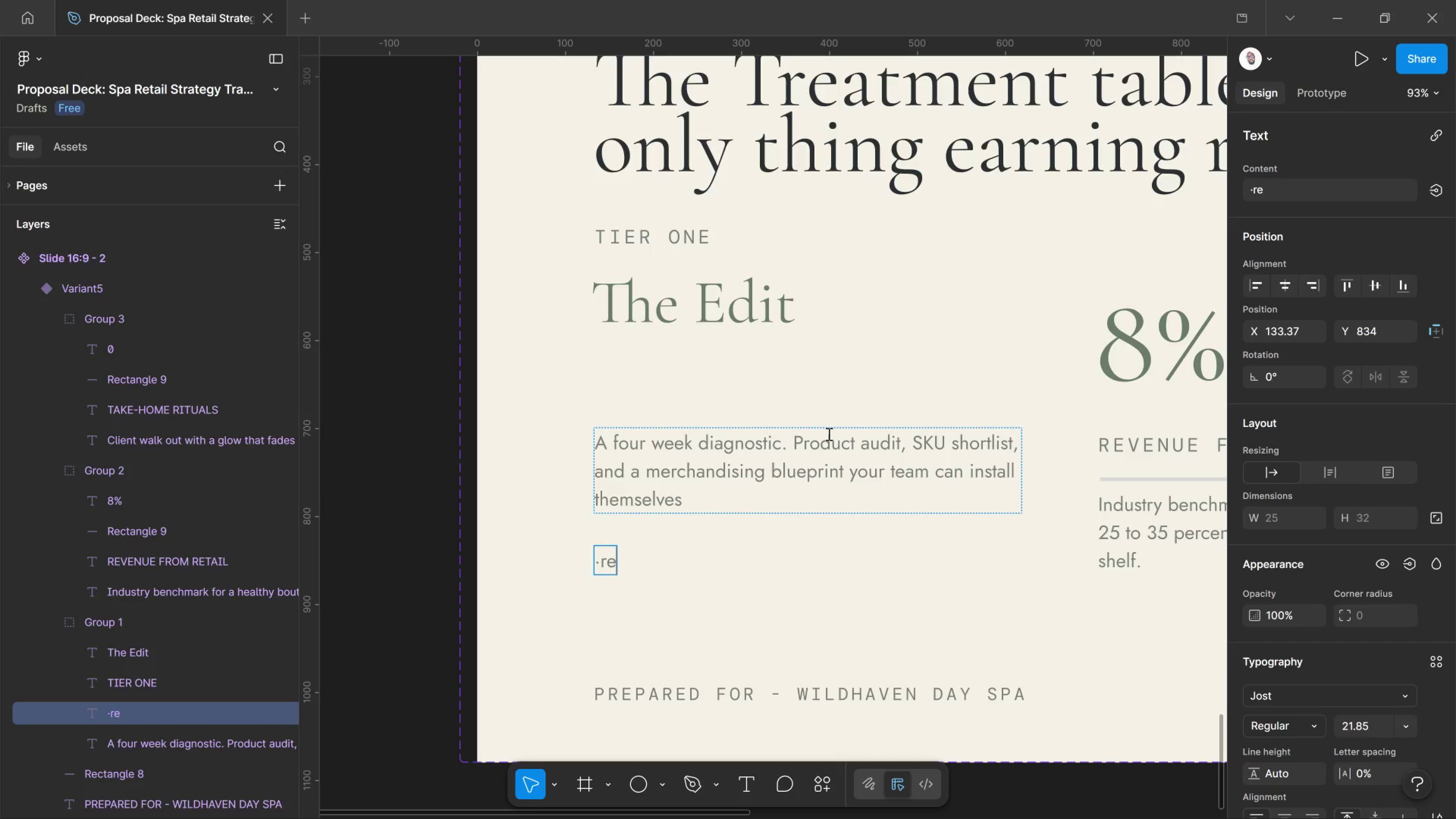 
key(Control+Z)
 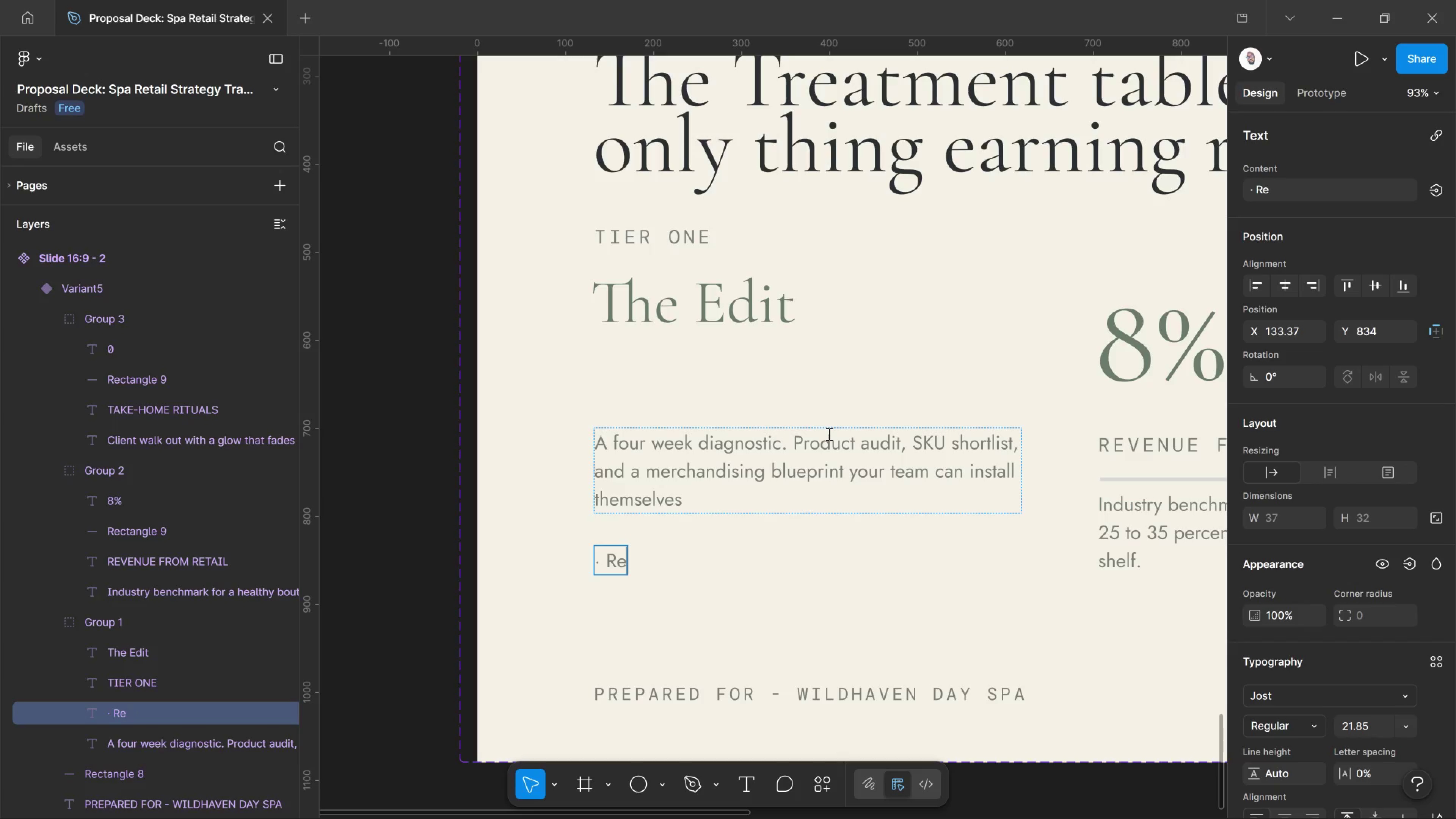 
key(Enter)
 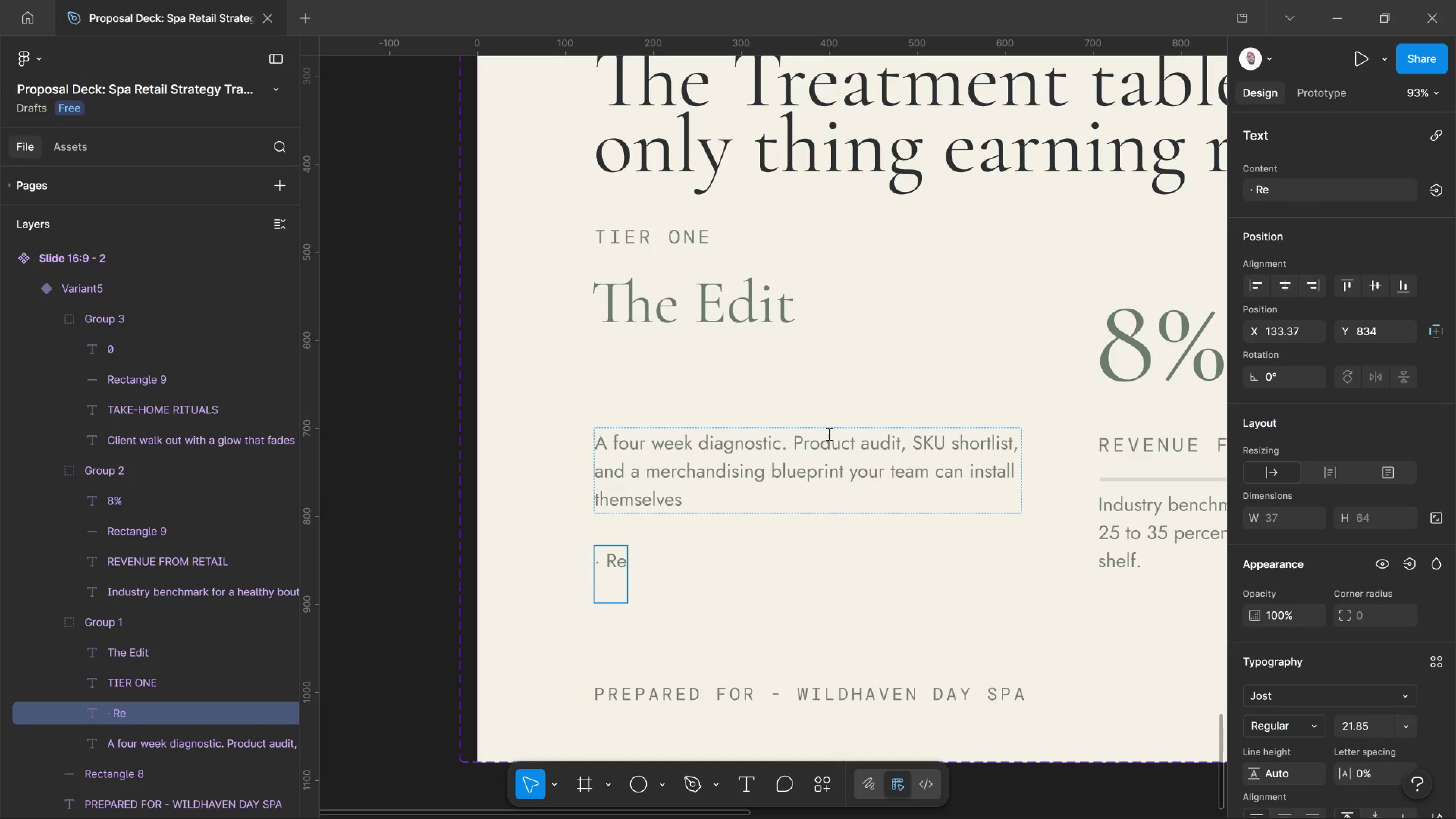 
key(Control+Z)
 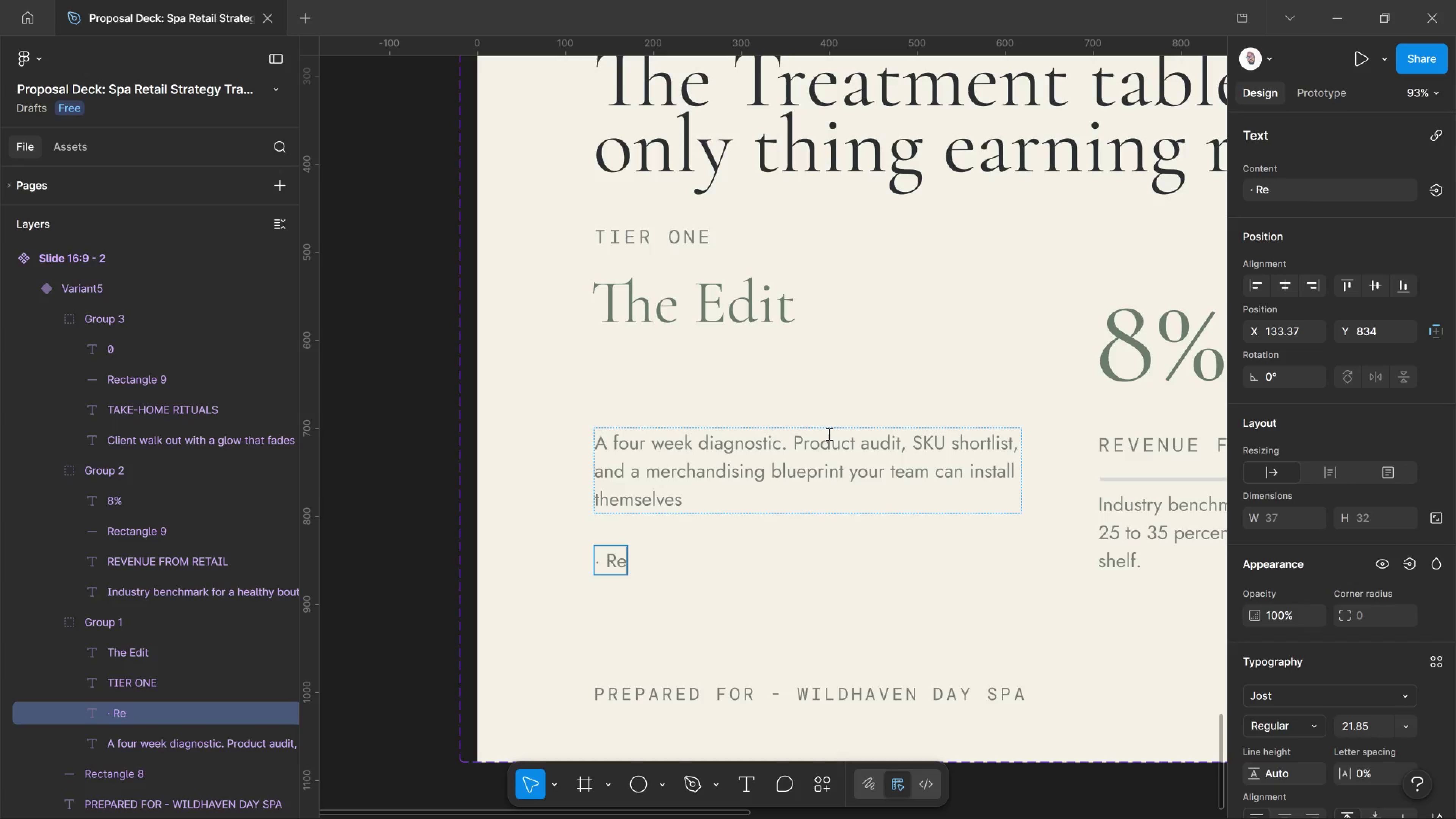 
key(Control+Z)
 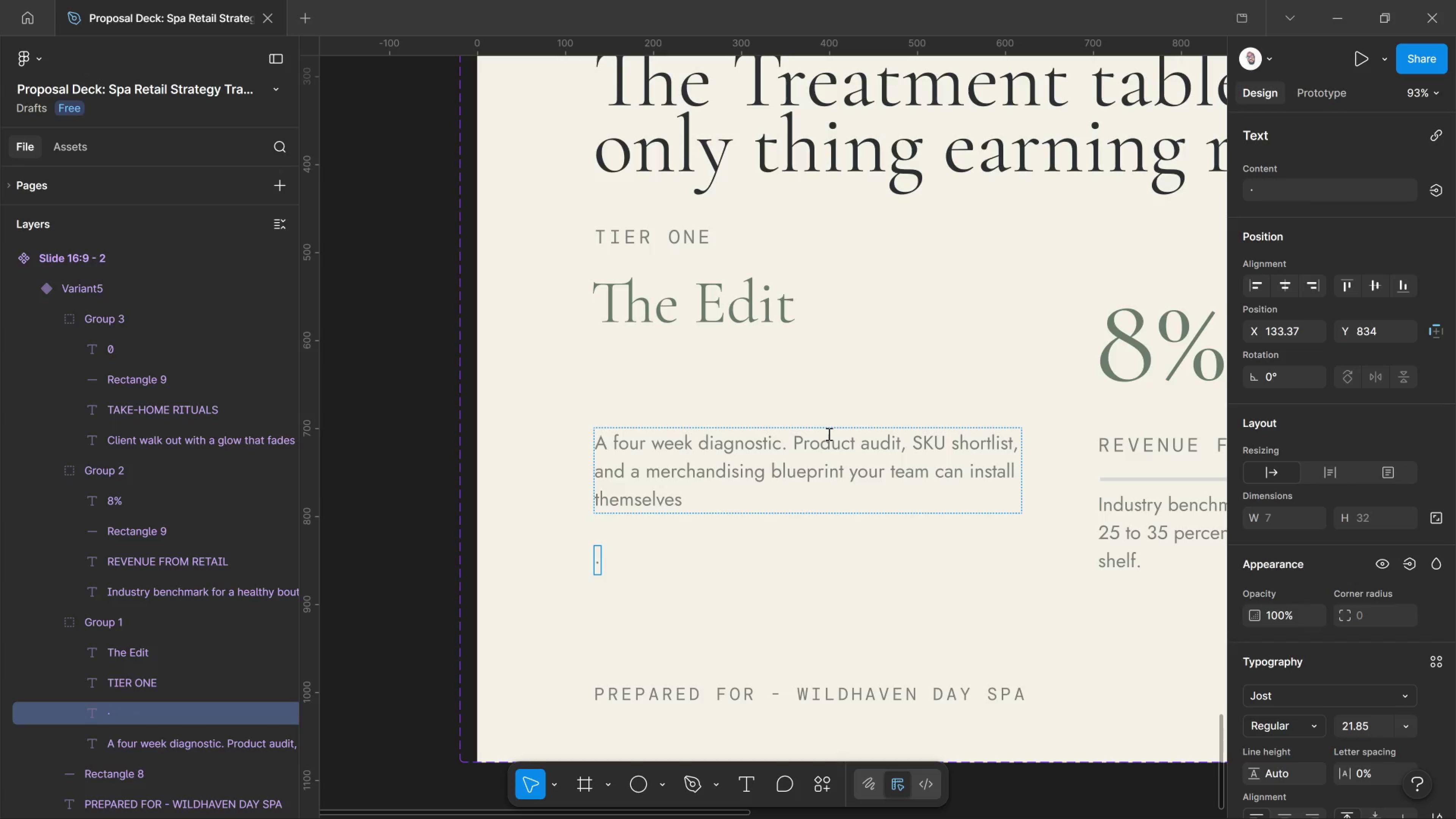 
key(Control+Z)
 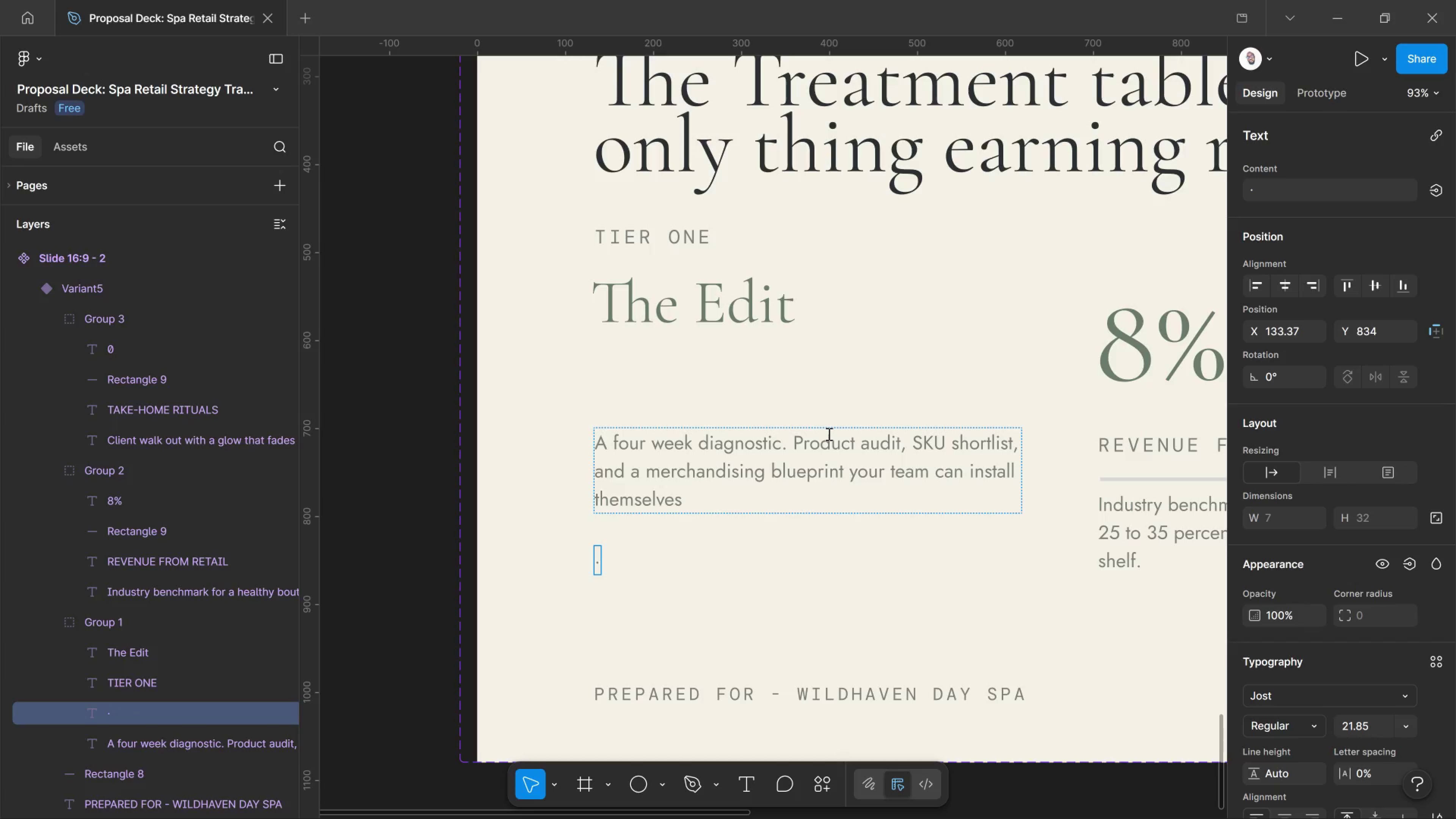 
key(Backspace)
 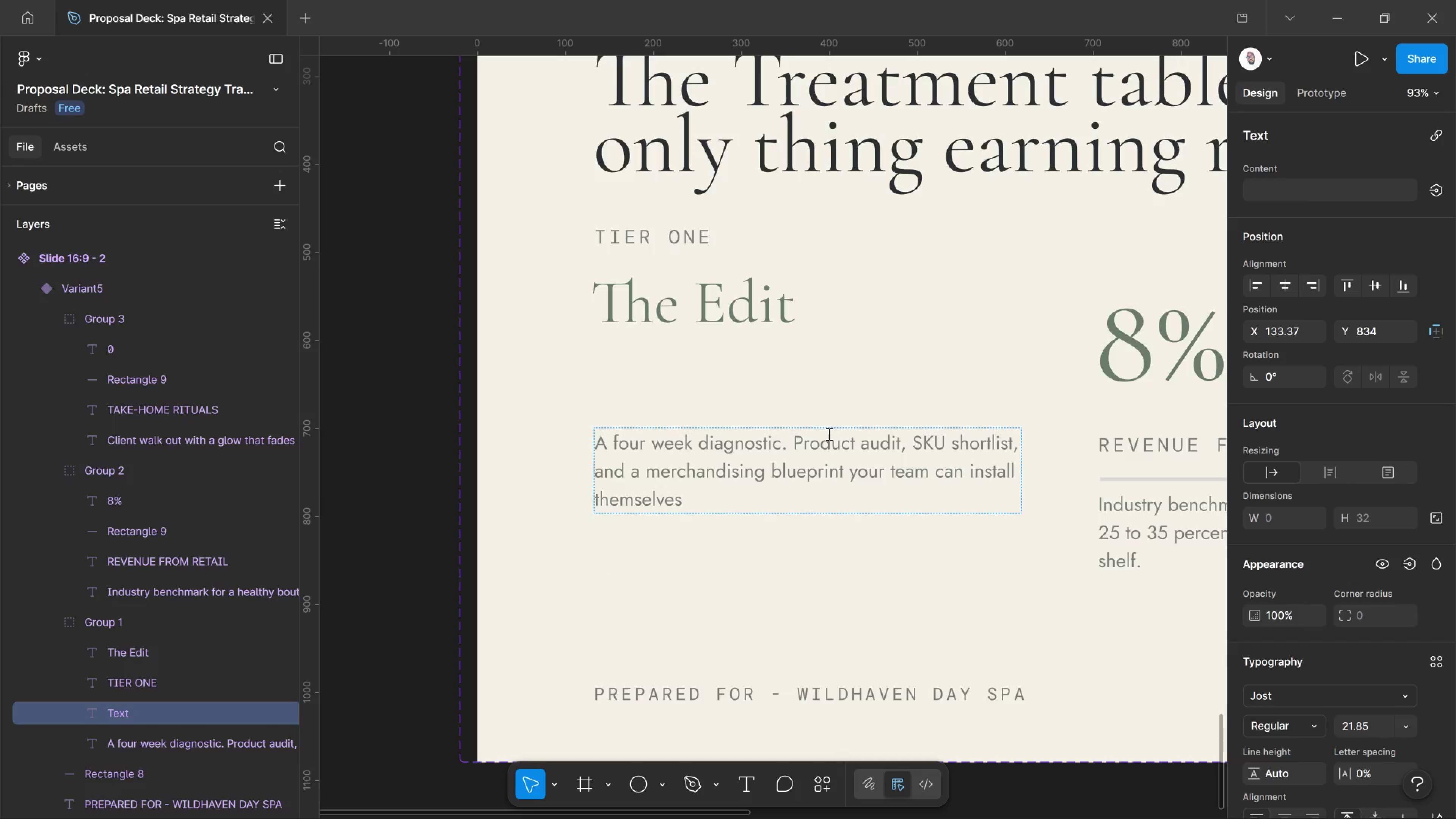 
hold_key(key=ControlLeft, duration=0.92)
 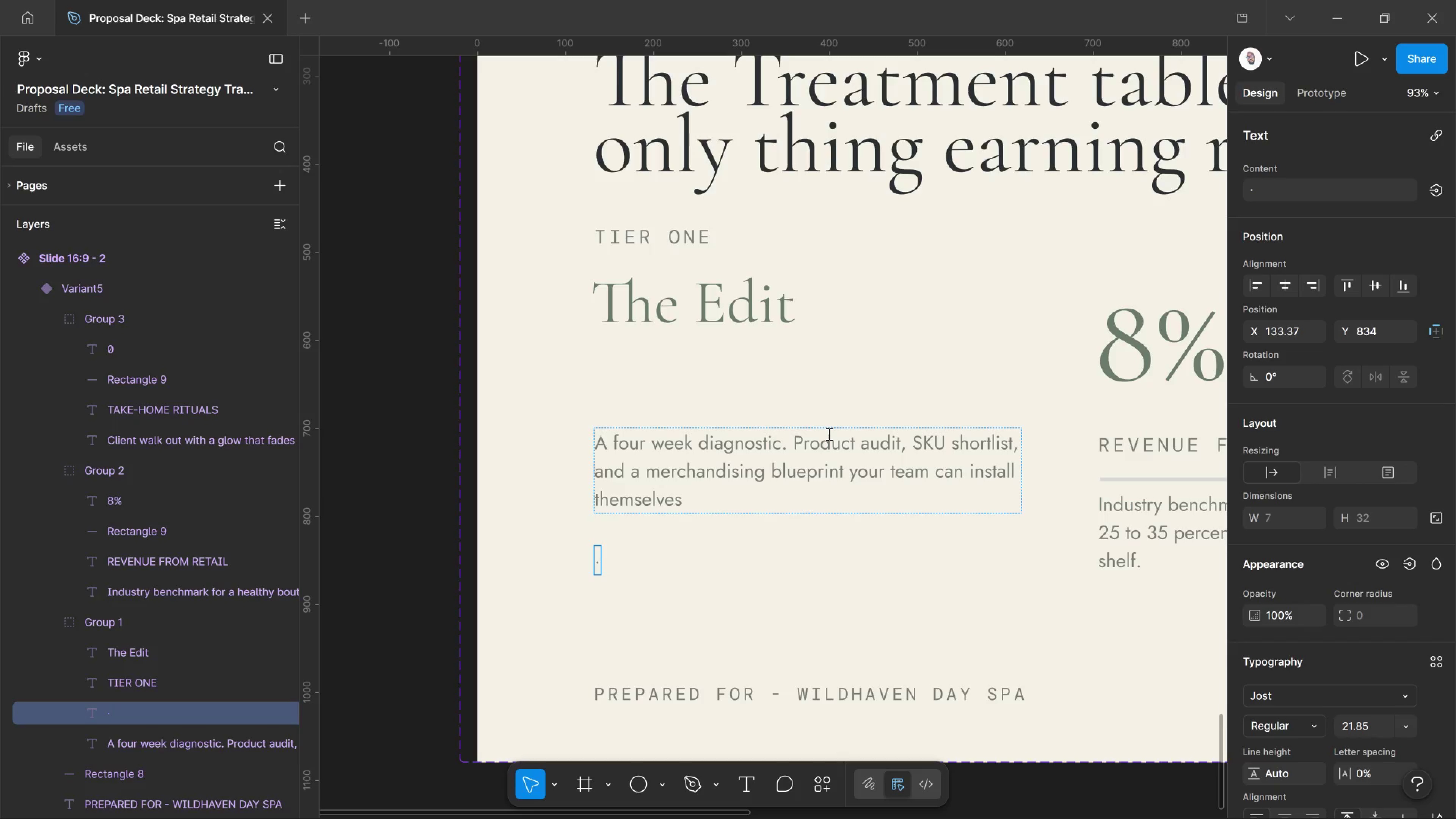 
key(Space)
 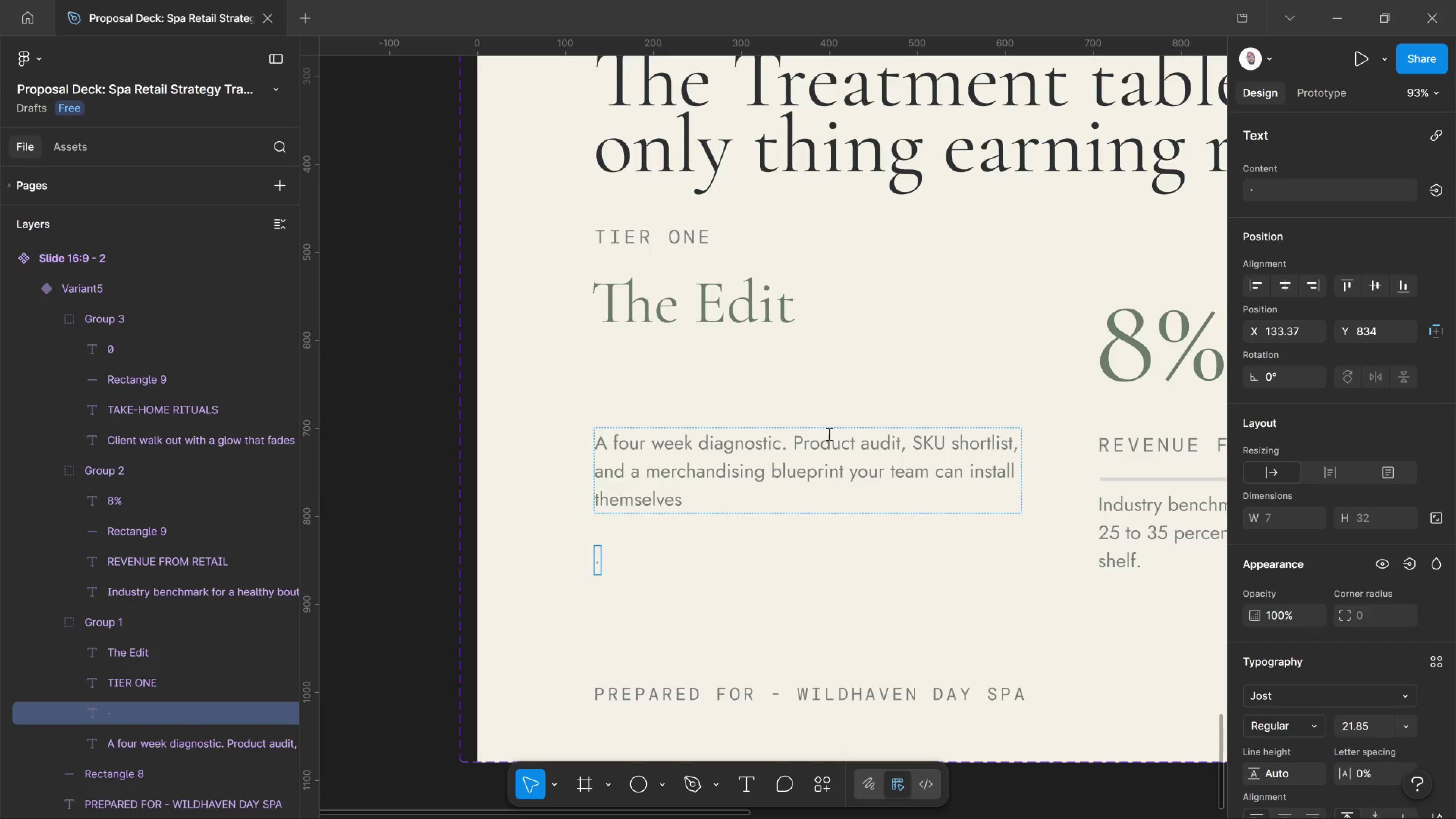 
key(Backspace)
 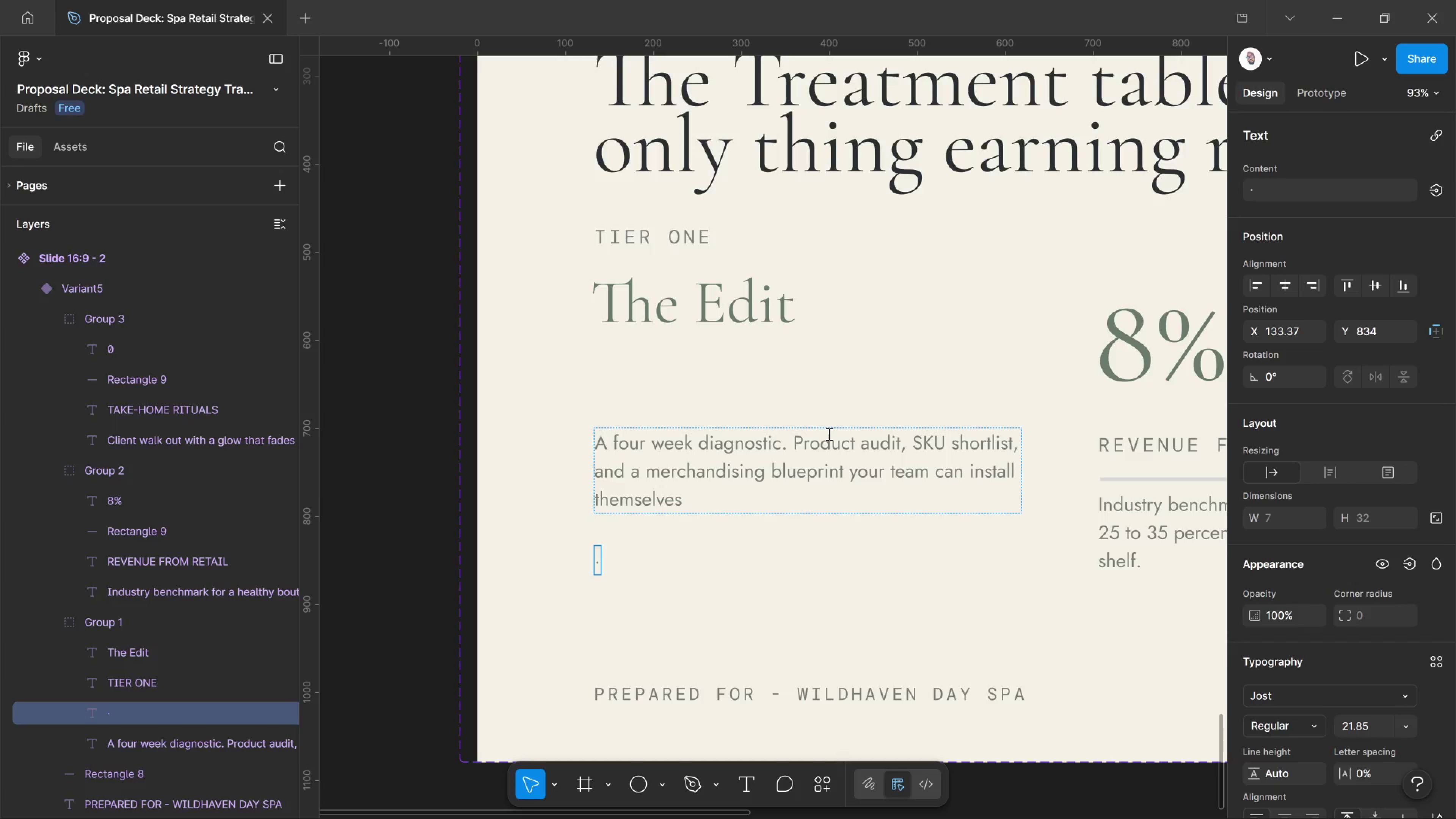 
key(CapsLock)
 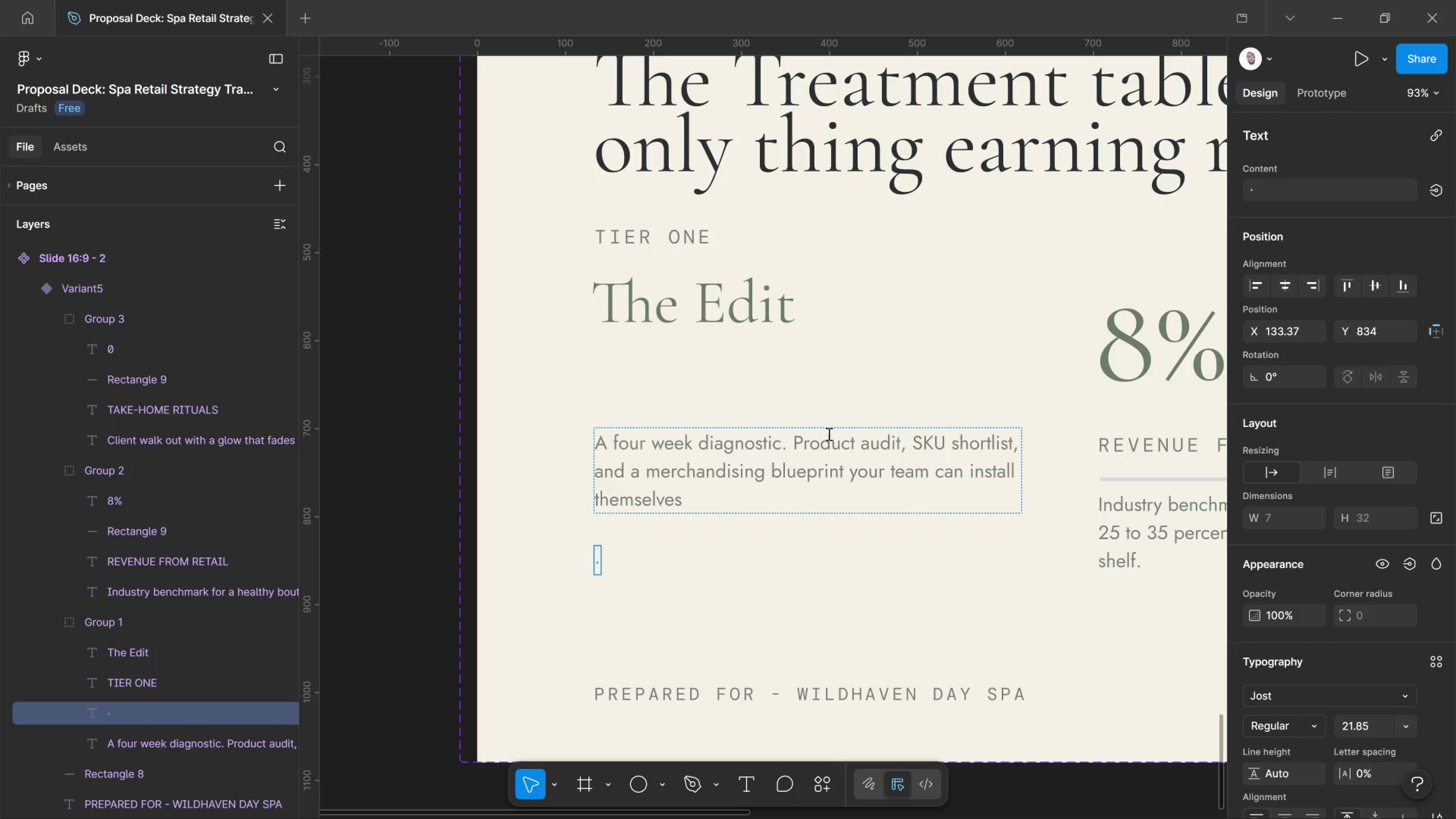 
key(CapsLock)
 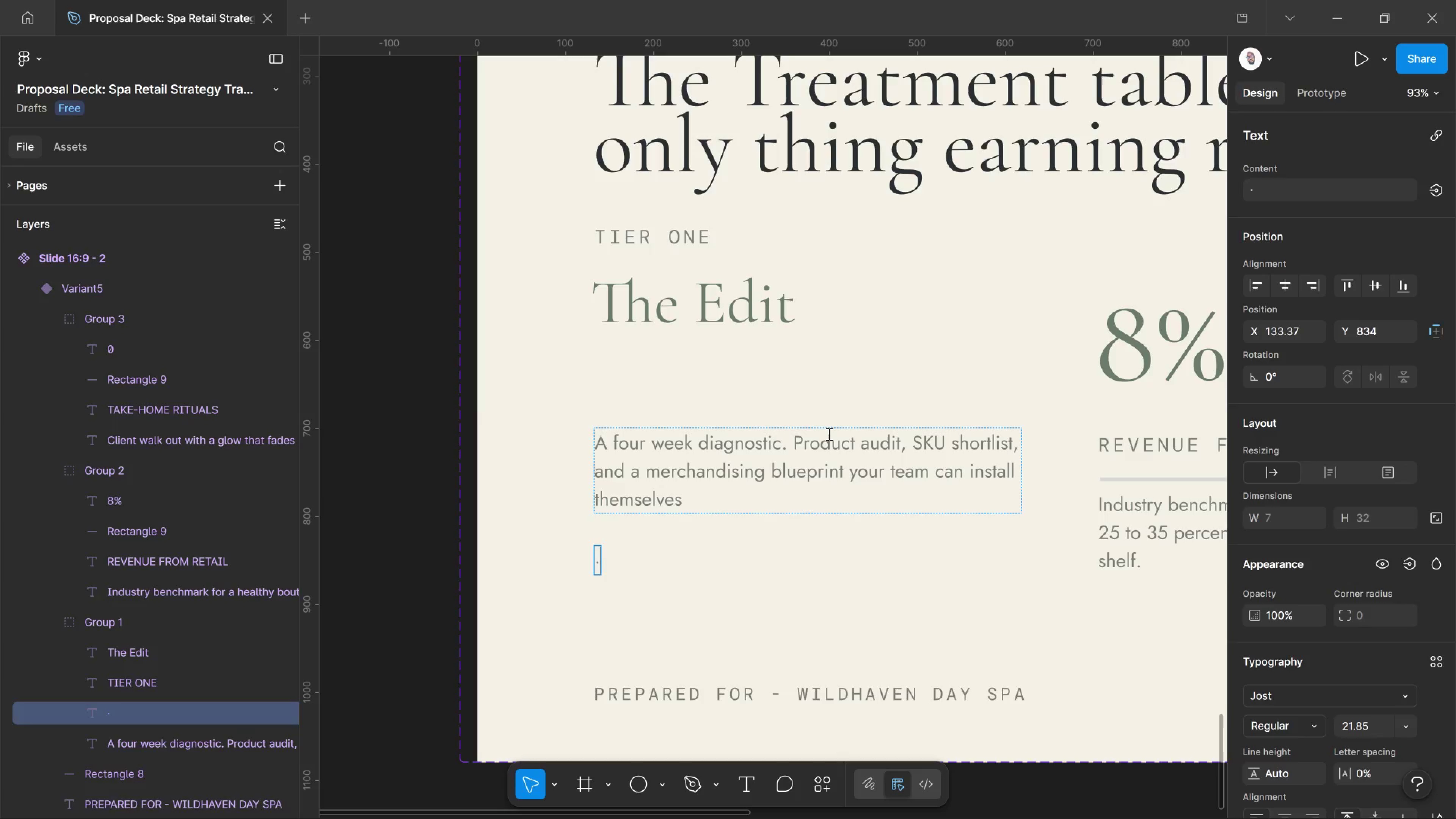 
key(Tab)
 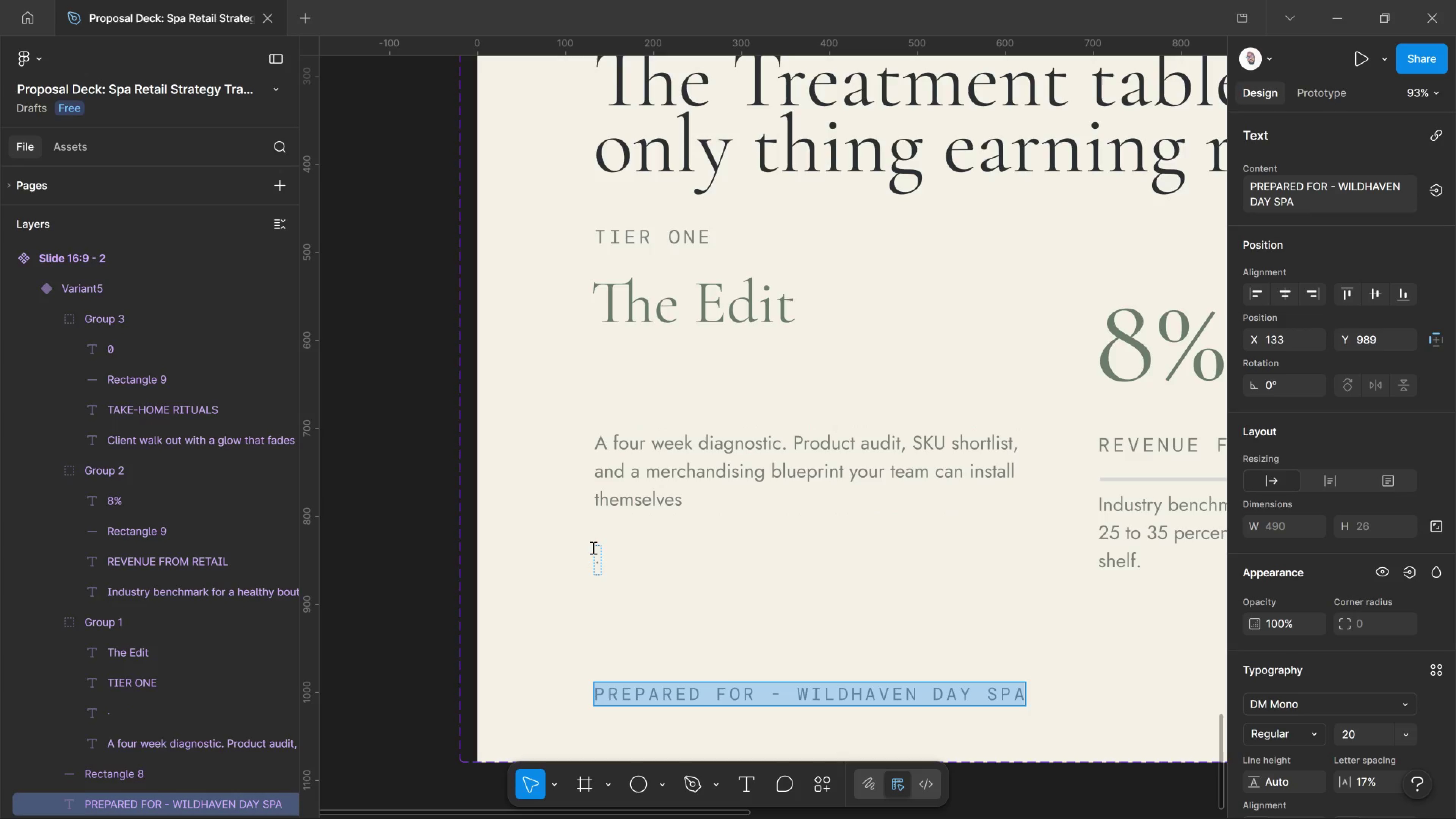 
left_click_drag(start_coordinate=[592, 548], to_coordinate=[609, 558])
 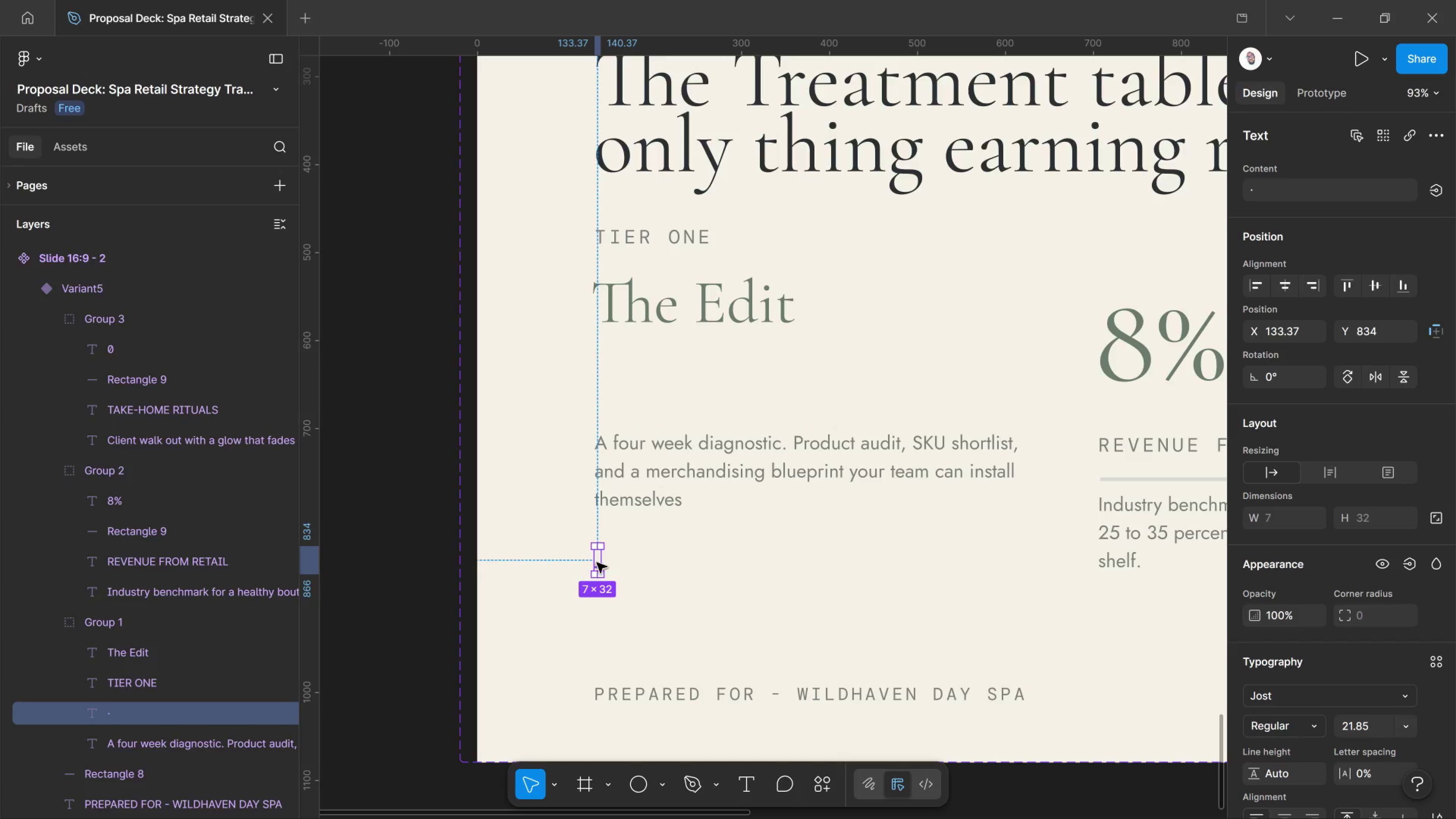 
double_click([597, 563])
 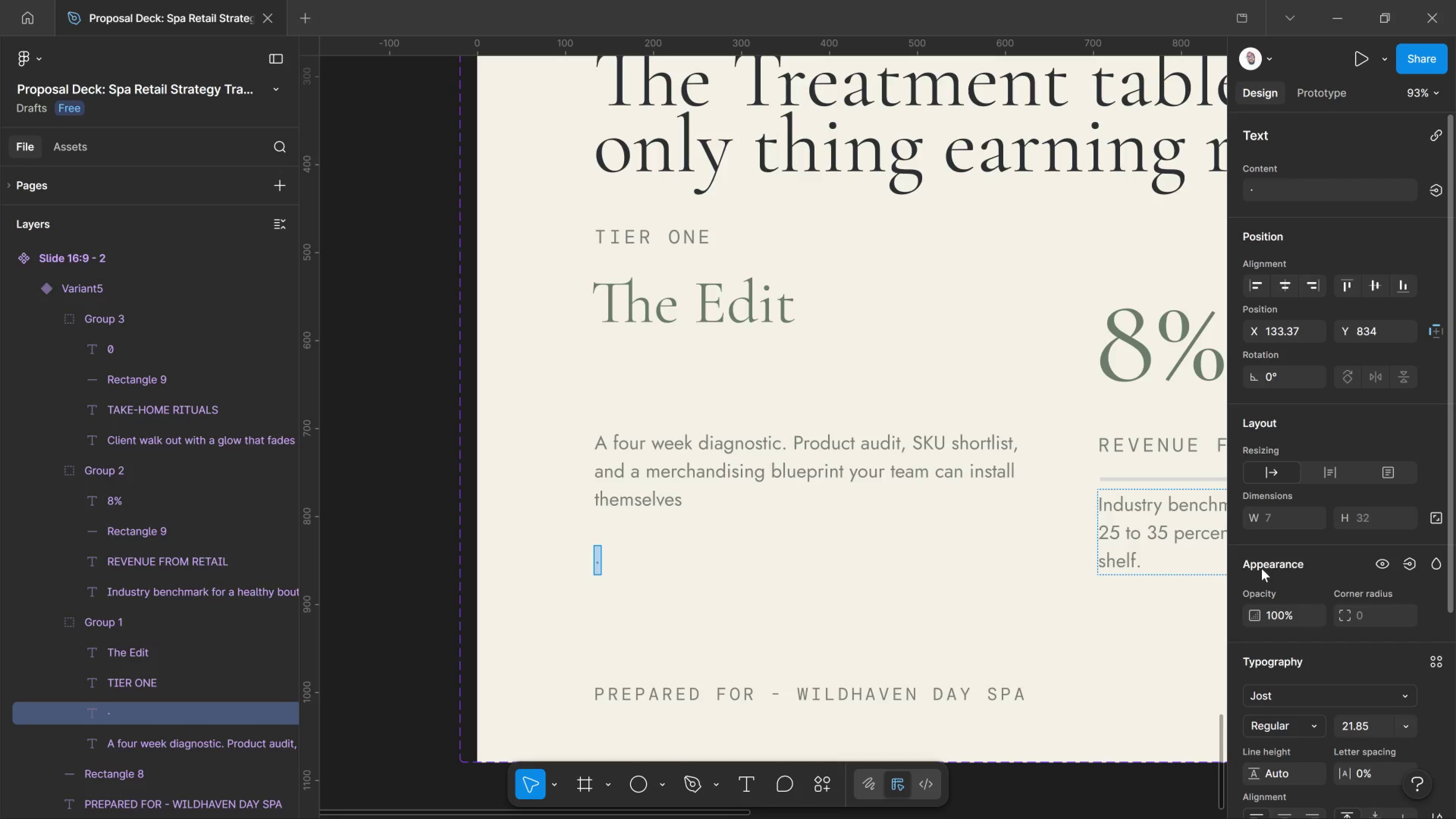 
key(Control+V)
 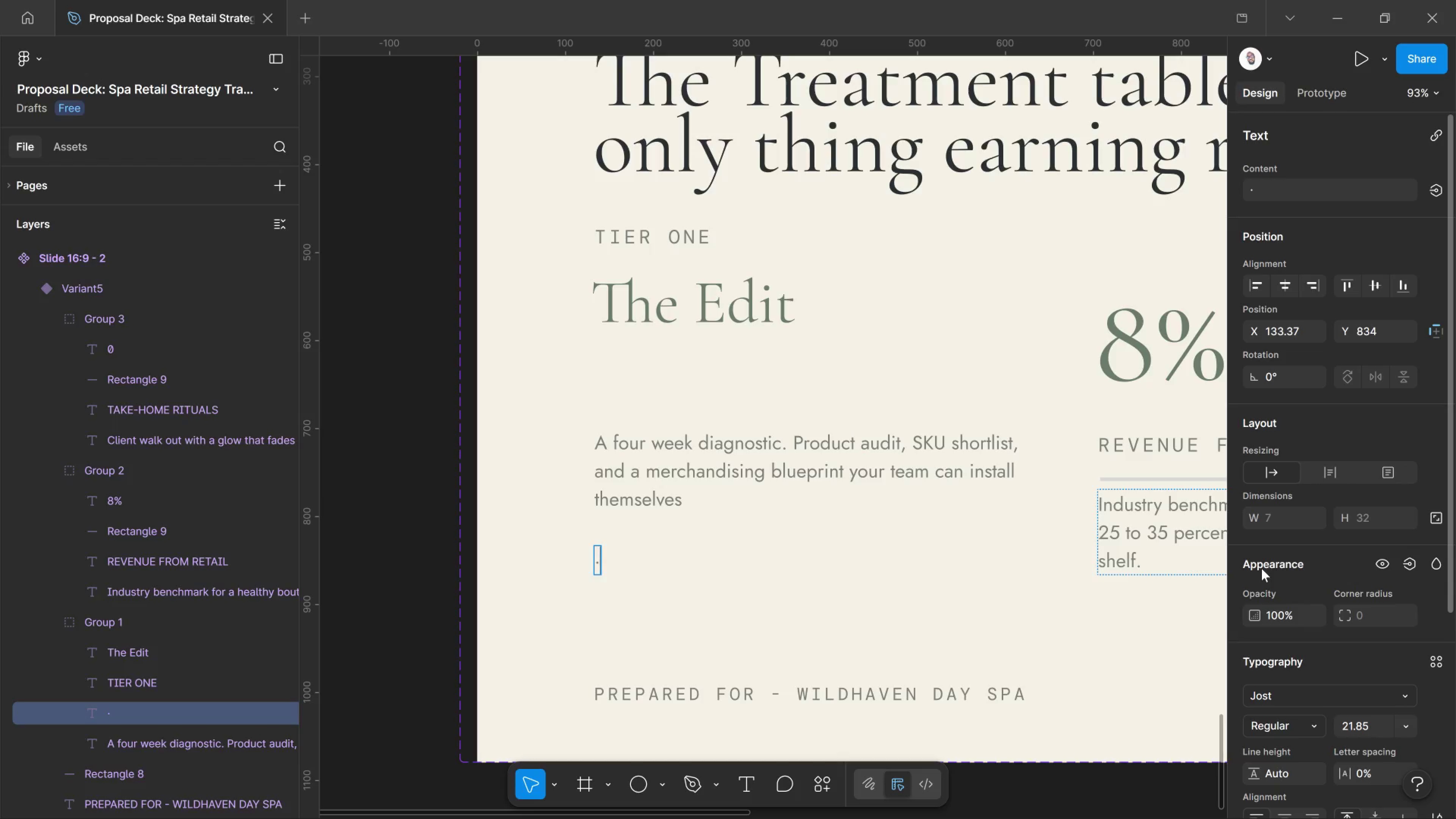 
type( Retail wall audit)
 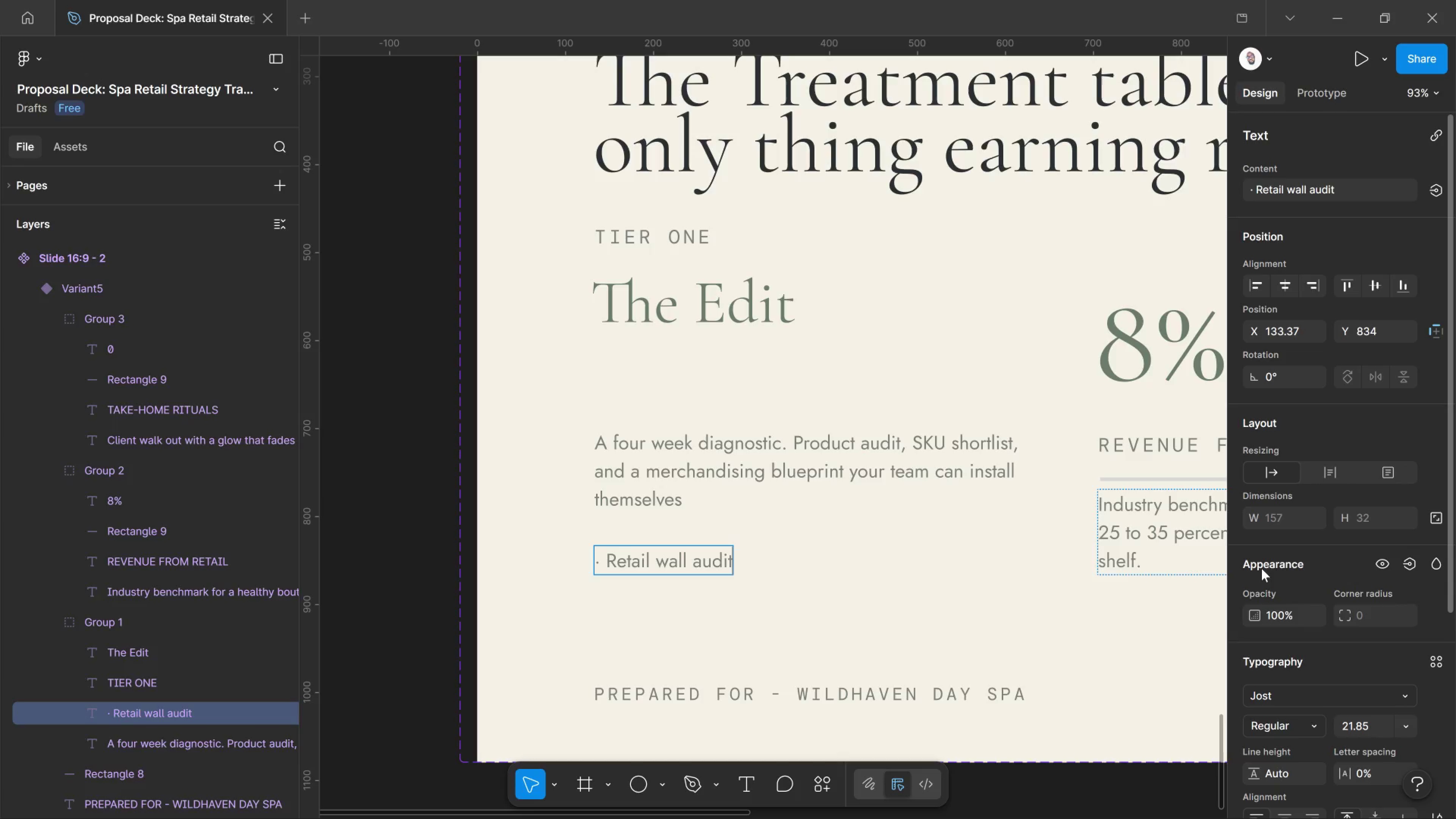 
key(Control+ControlLeft)
 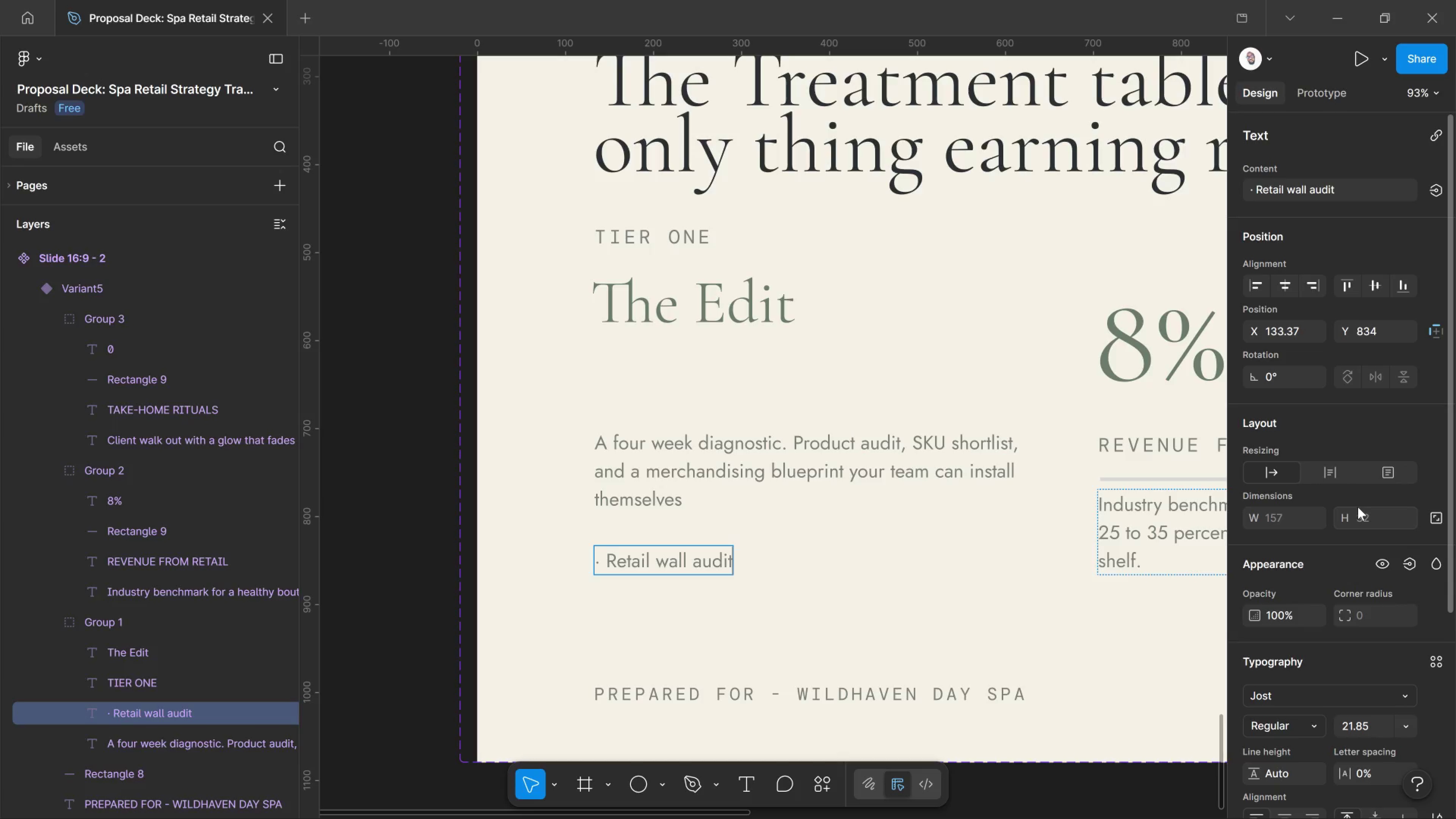 
key(Control+A)
 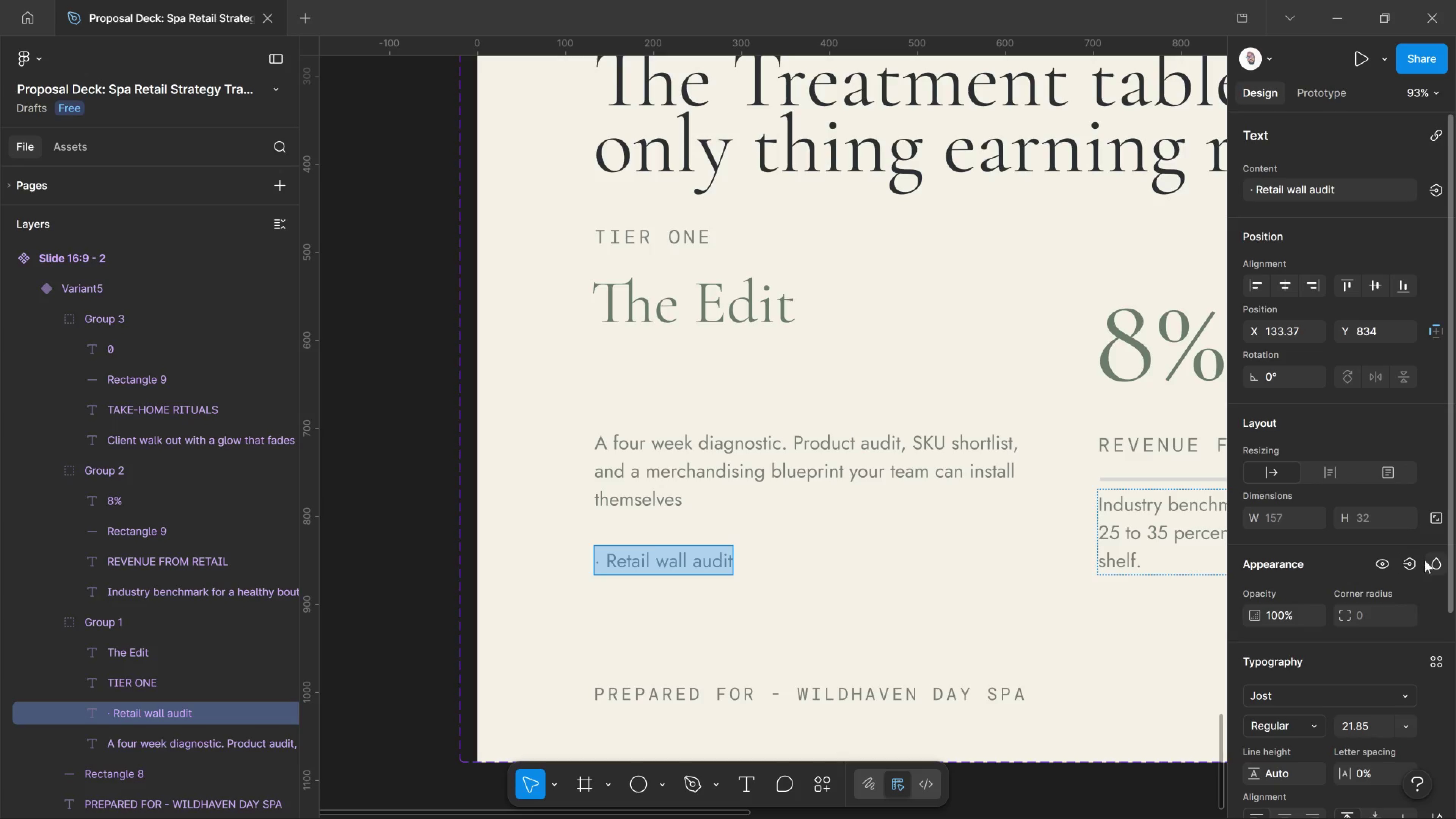 
scroll: coordinate [1420, 582], scroll_direction: down, amount: 4.0
 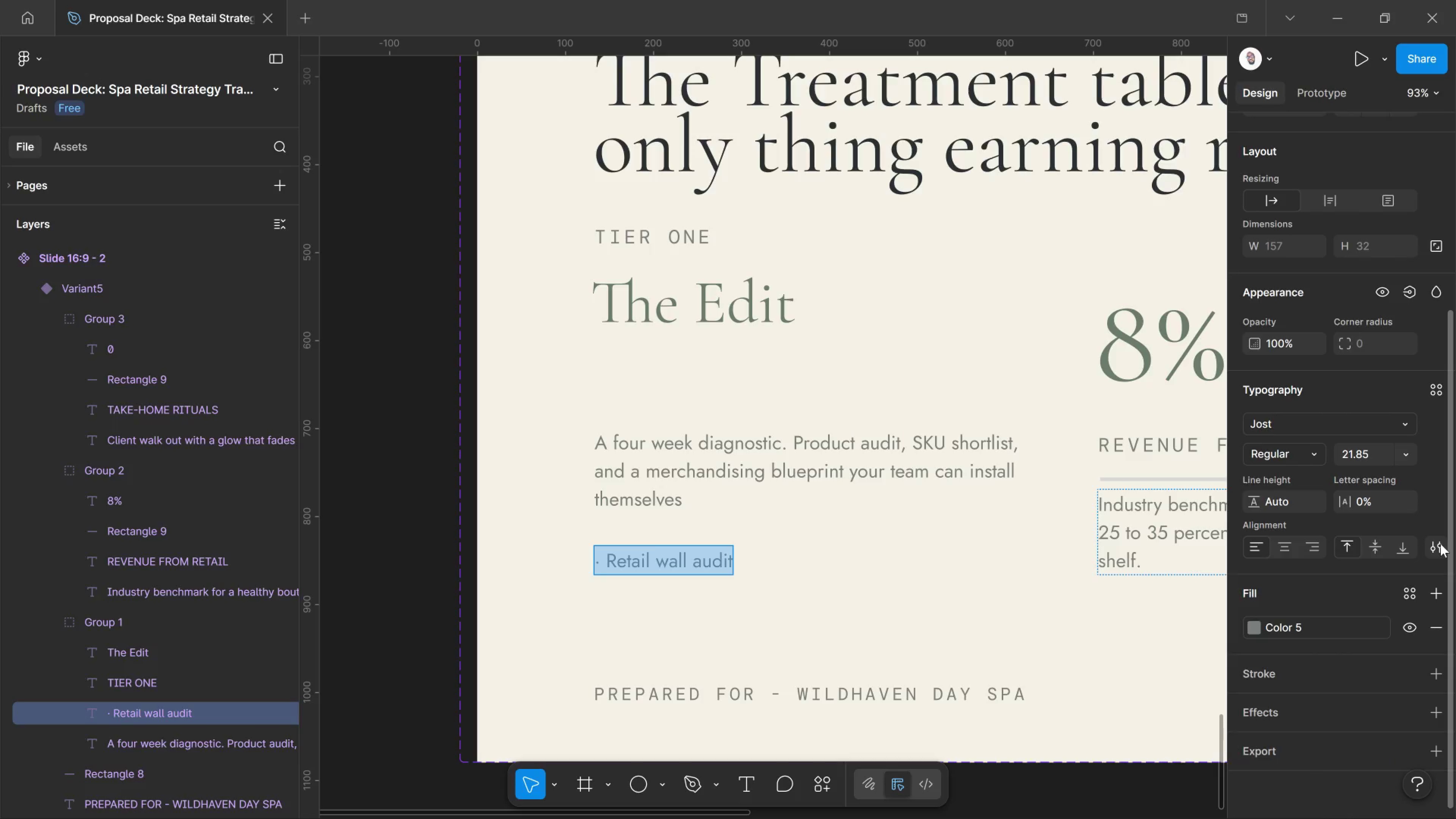 
left_click([1440, 544])
 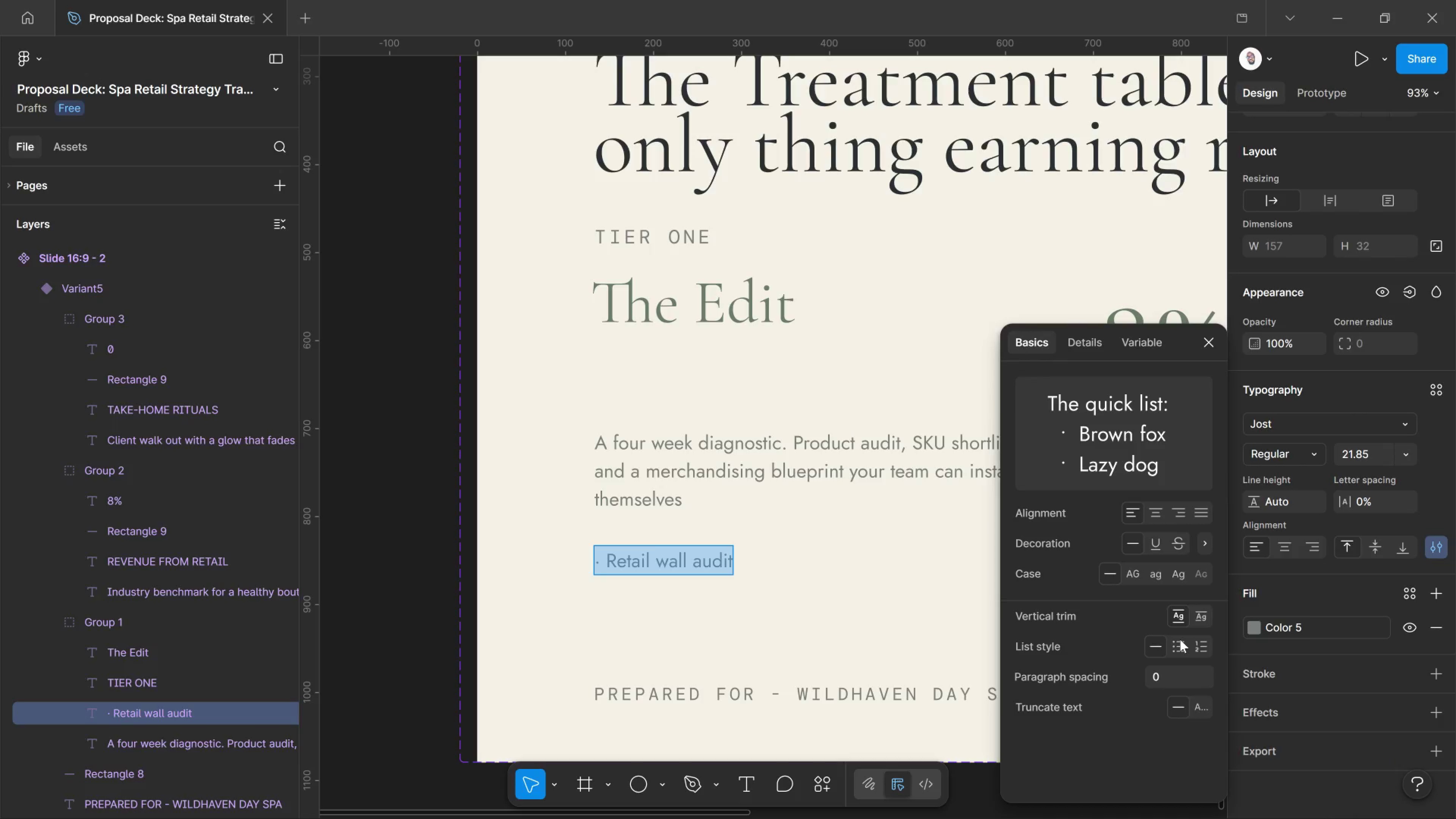 
left_click([1180, 639])
 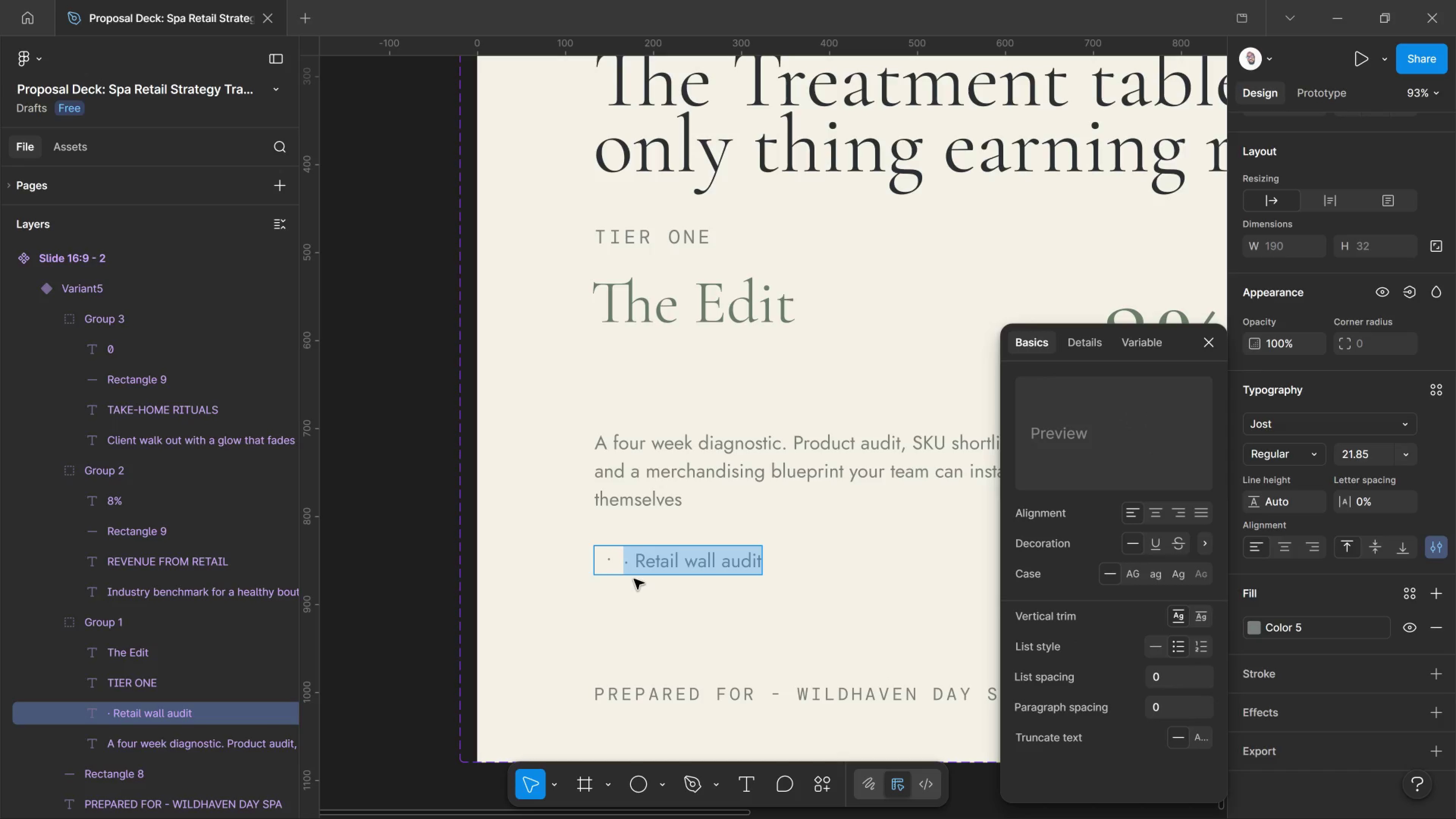 
left_click([616, 568])
 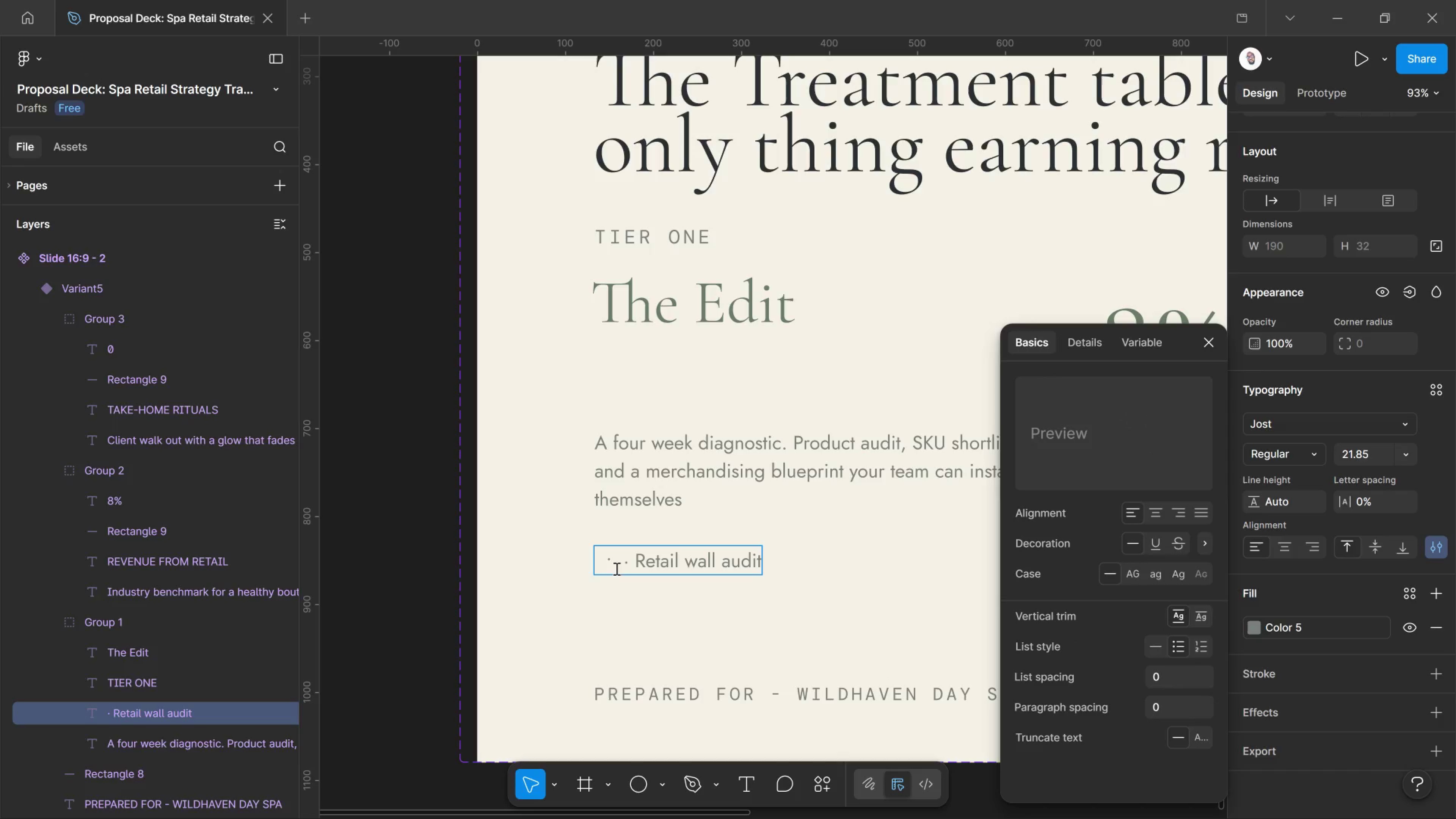 
left_click_drag(start_coordinate=[616, 568], to_coordinate=[635, 571])
 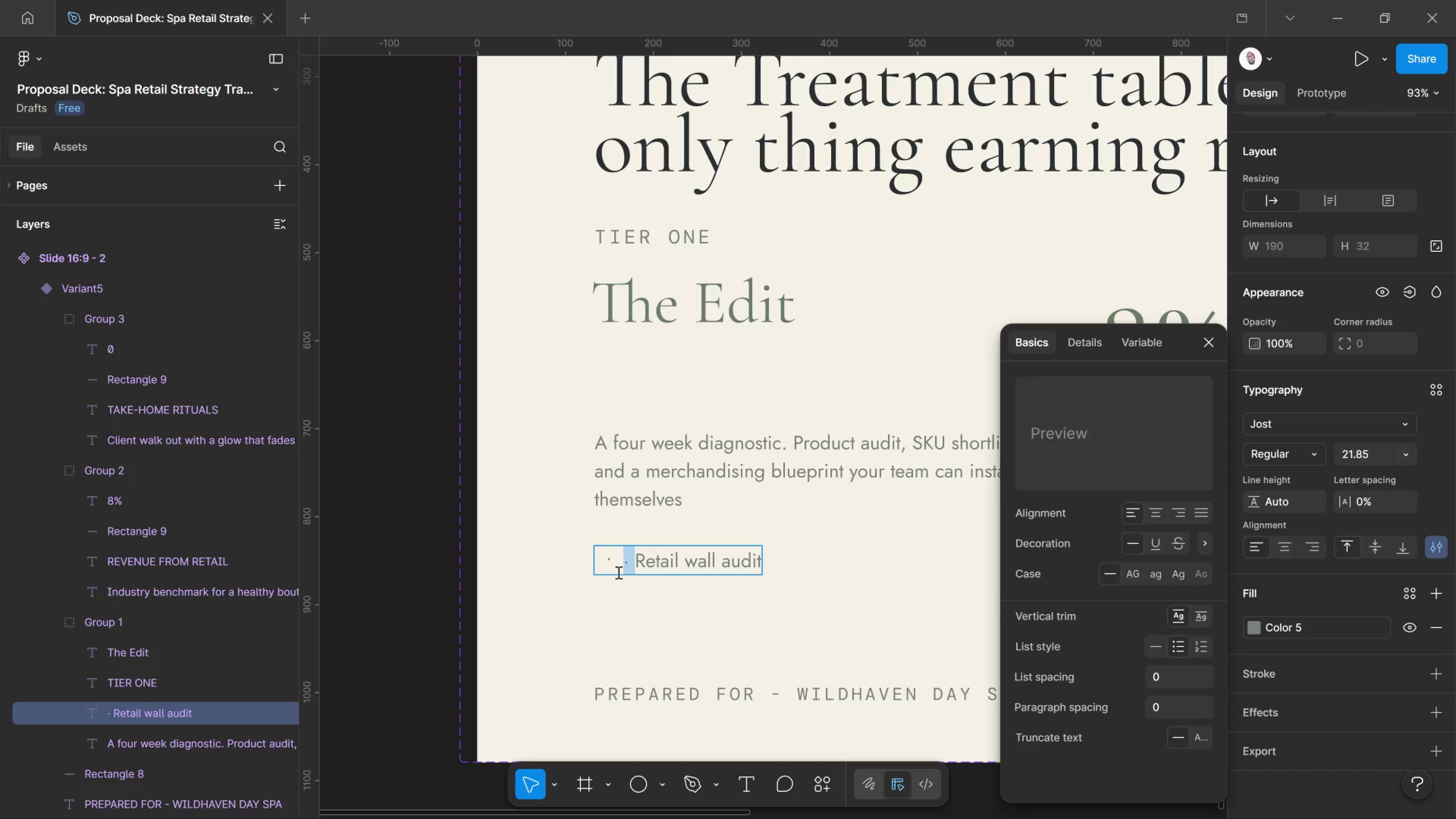 
key(Backspace)
 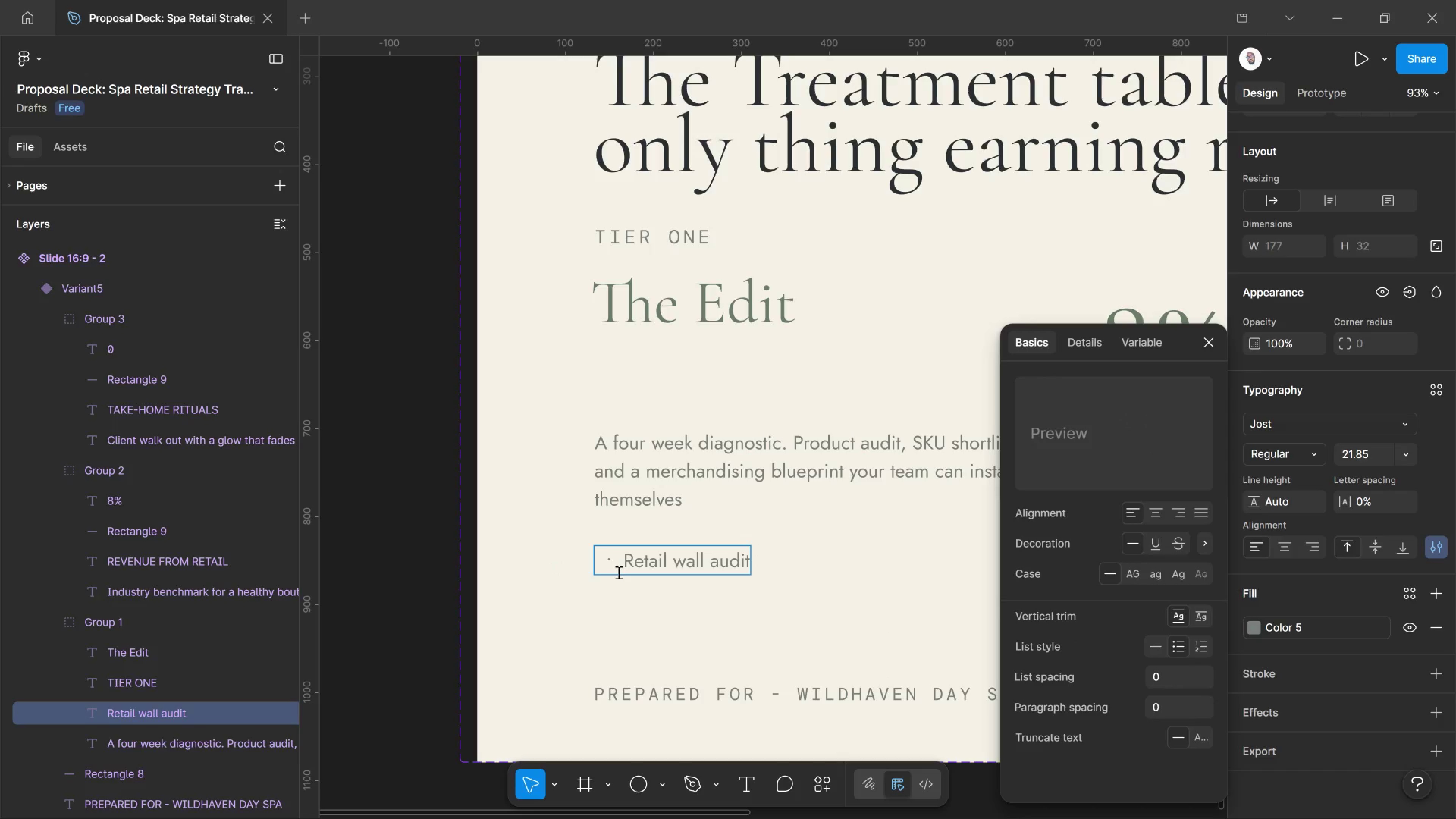 
key(ArrowRight)
 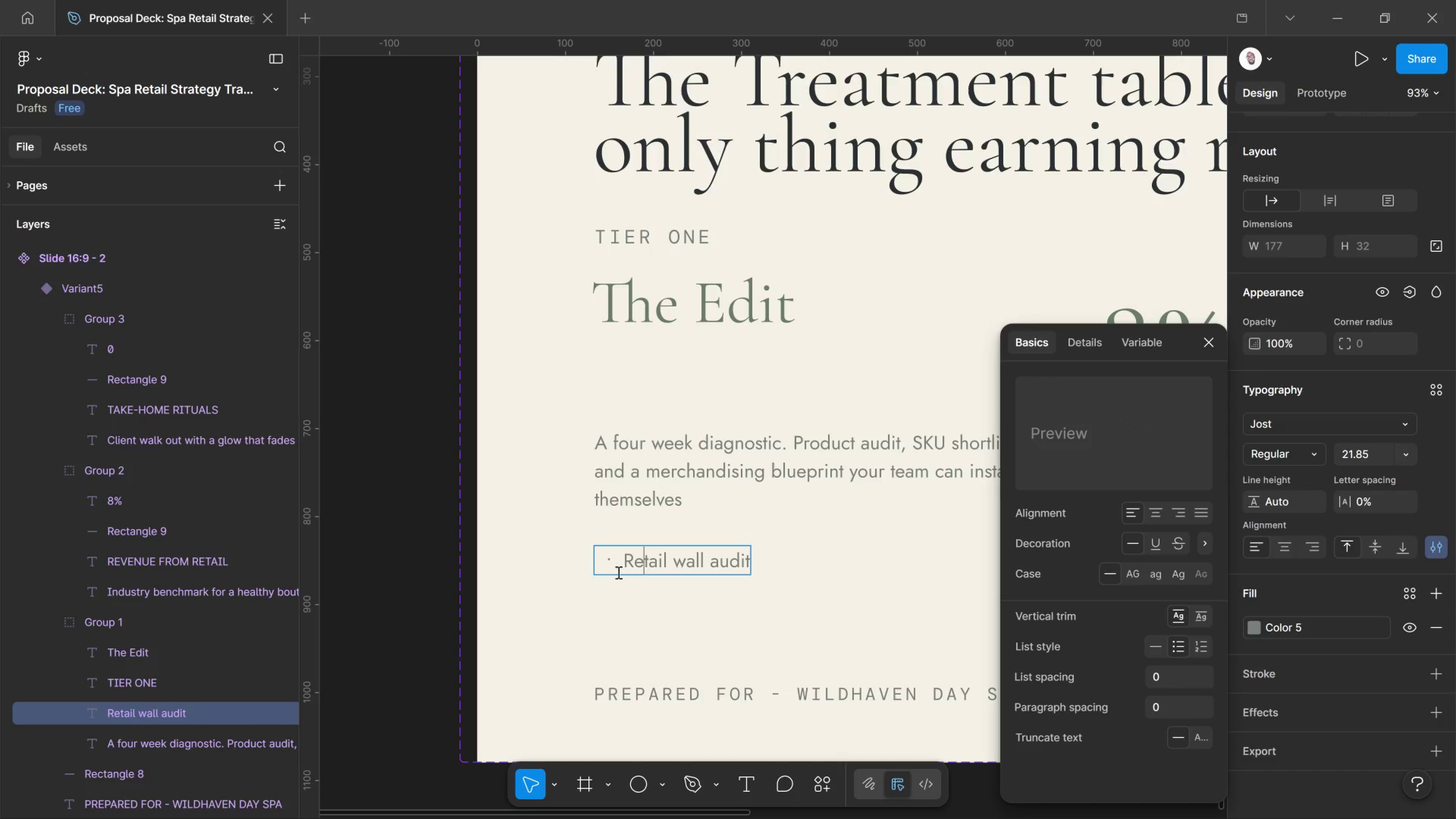 
key(ArrowRight)
 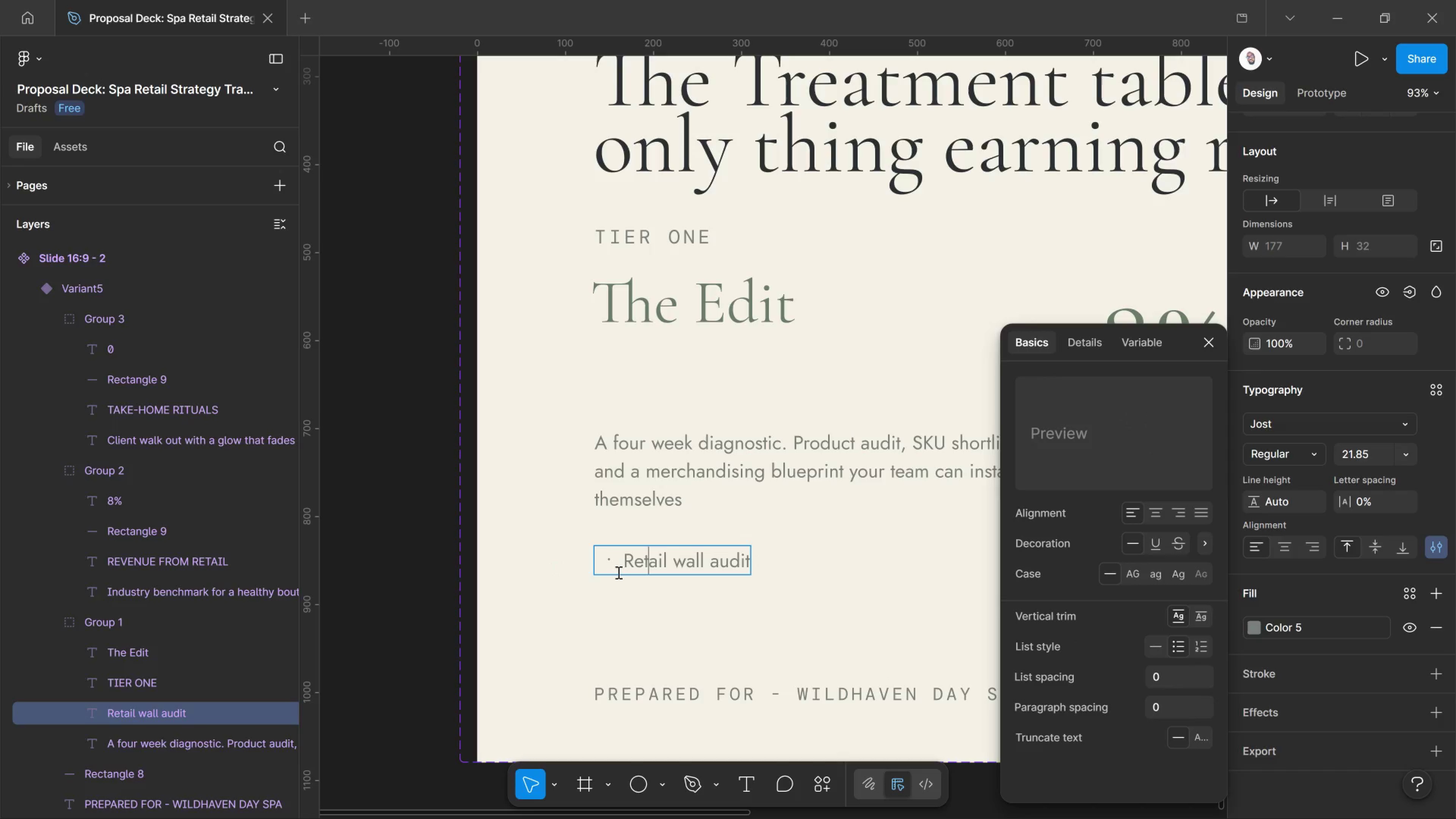 
hold_key(key=ArrowRight, duration=1.12)
 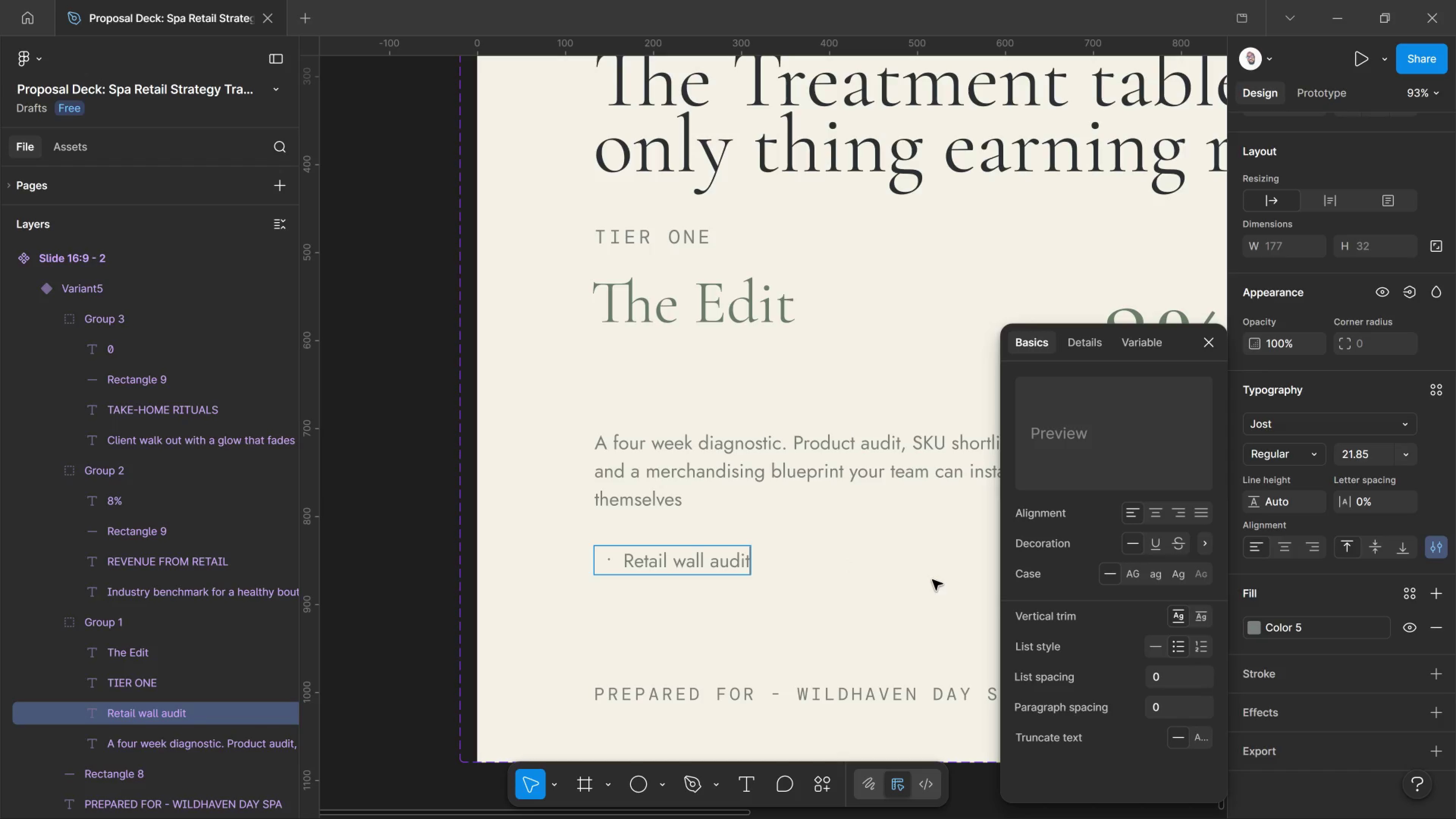 
key(Enter)
 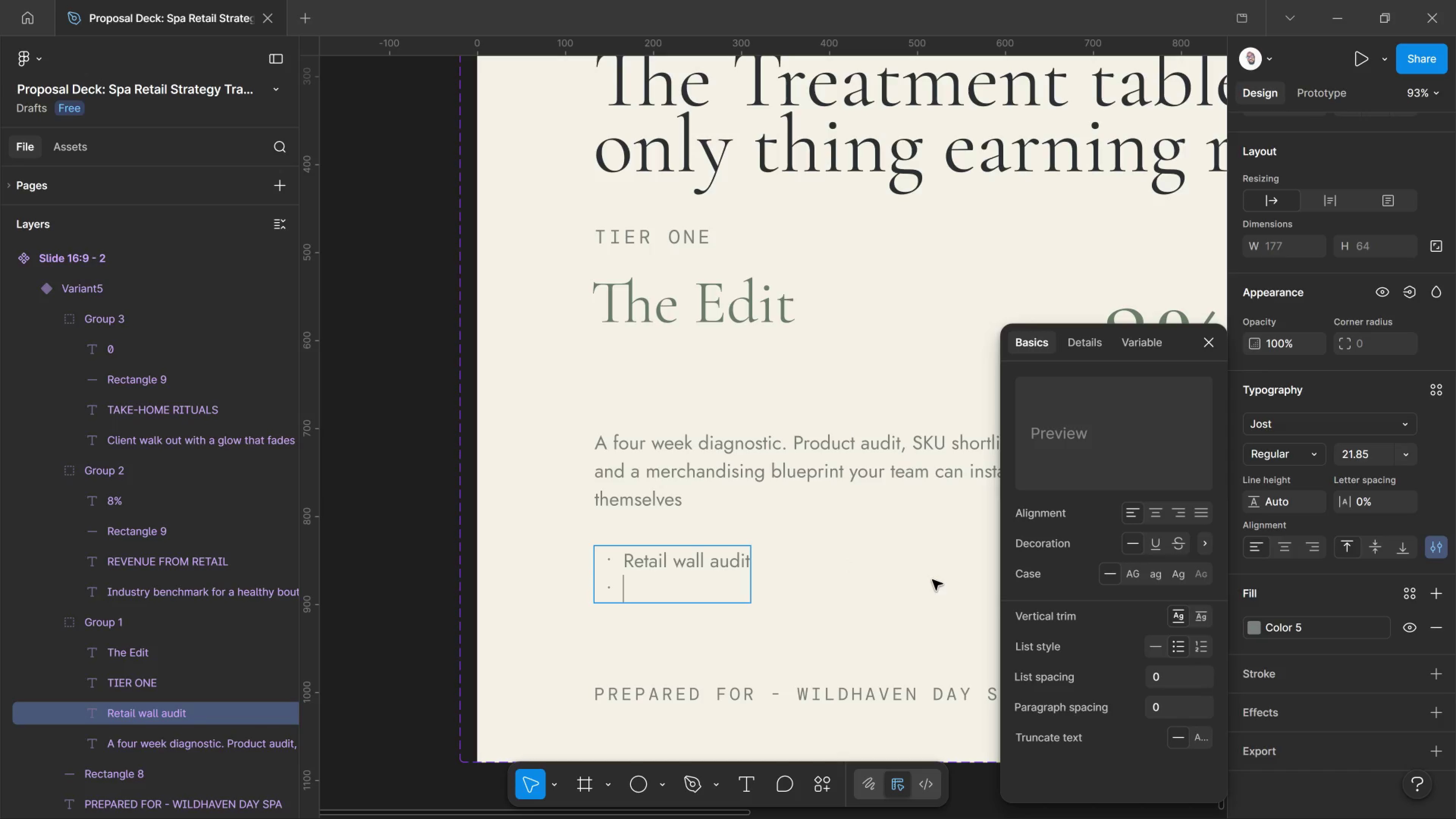 
type(Curated SKU shortlist)
 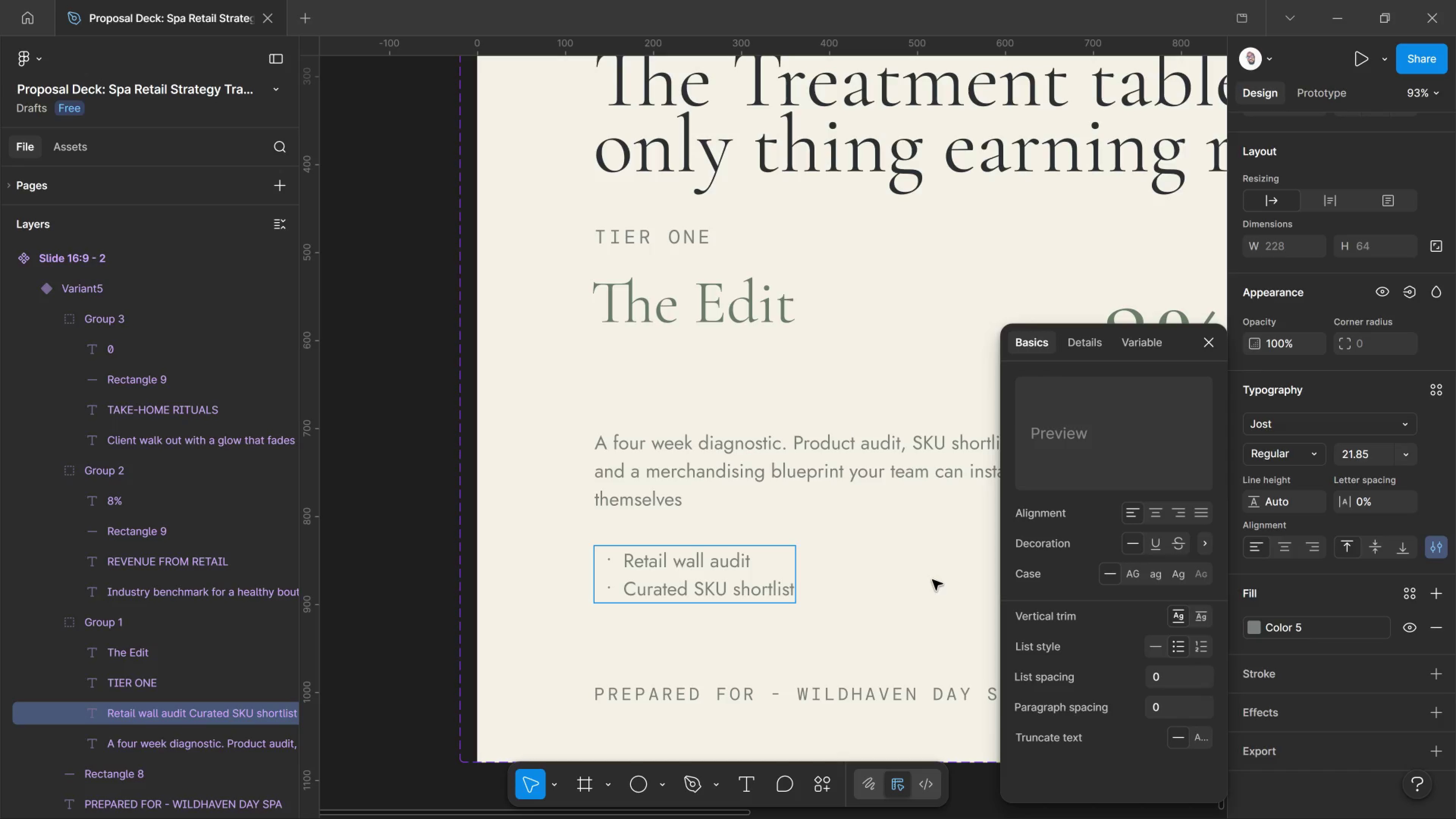 
key(Enter)
 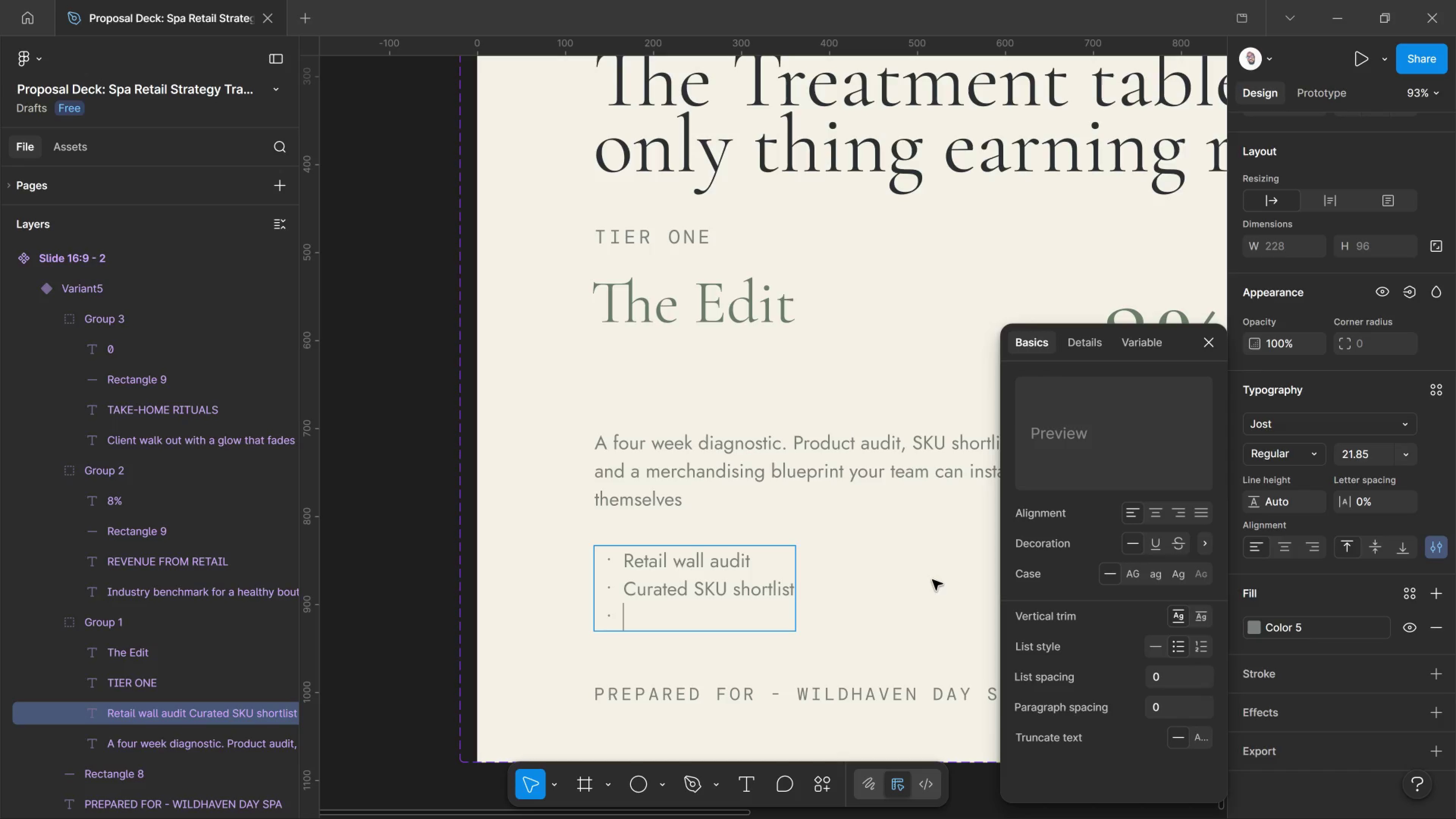 
type(One strategy sses)
key(Backspace)
key(Backspace)
key(Backspace)
type(ession)
 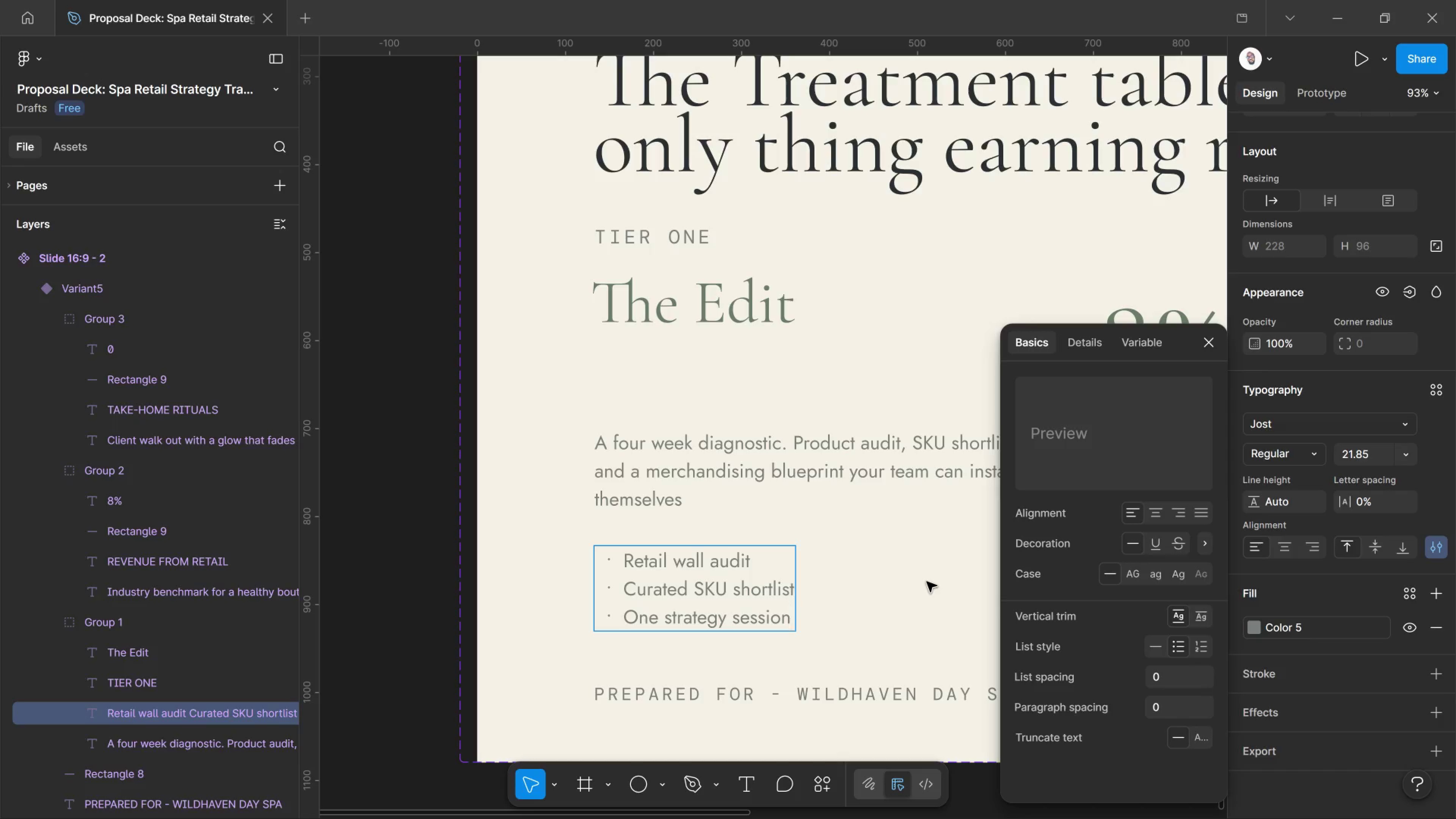 
left_click([927, 582])
 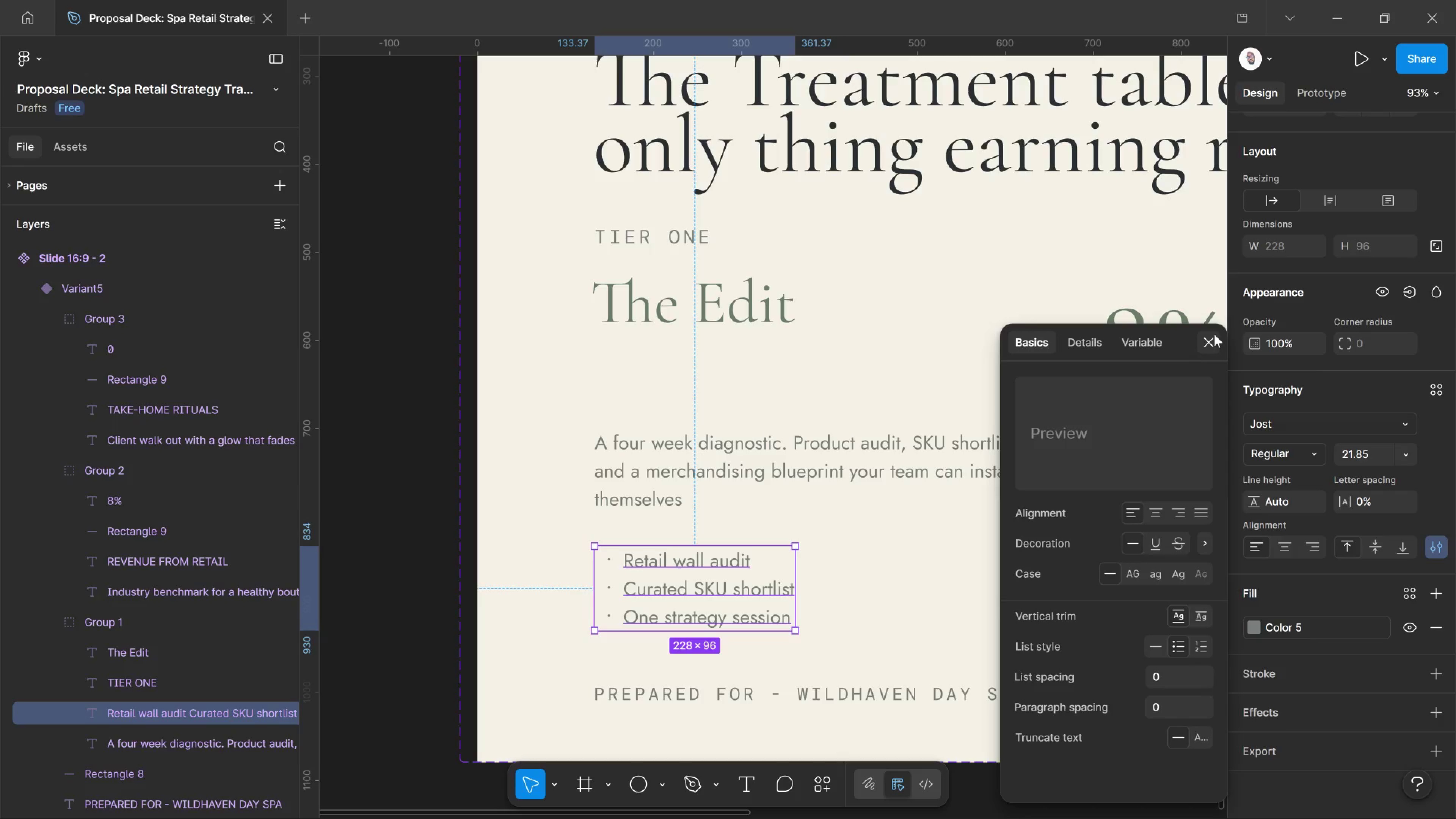 
left_click([1208, 334])
 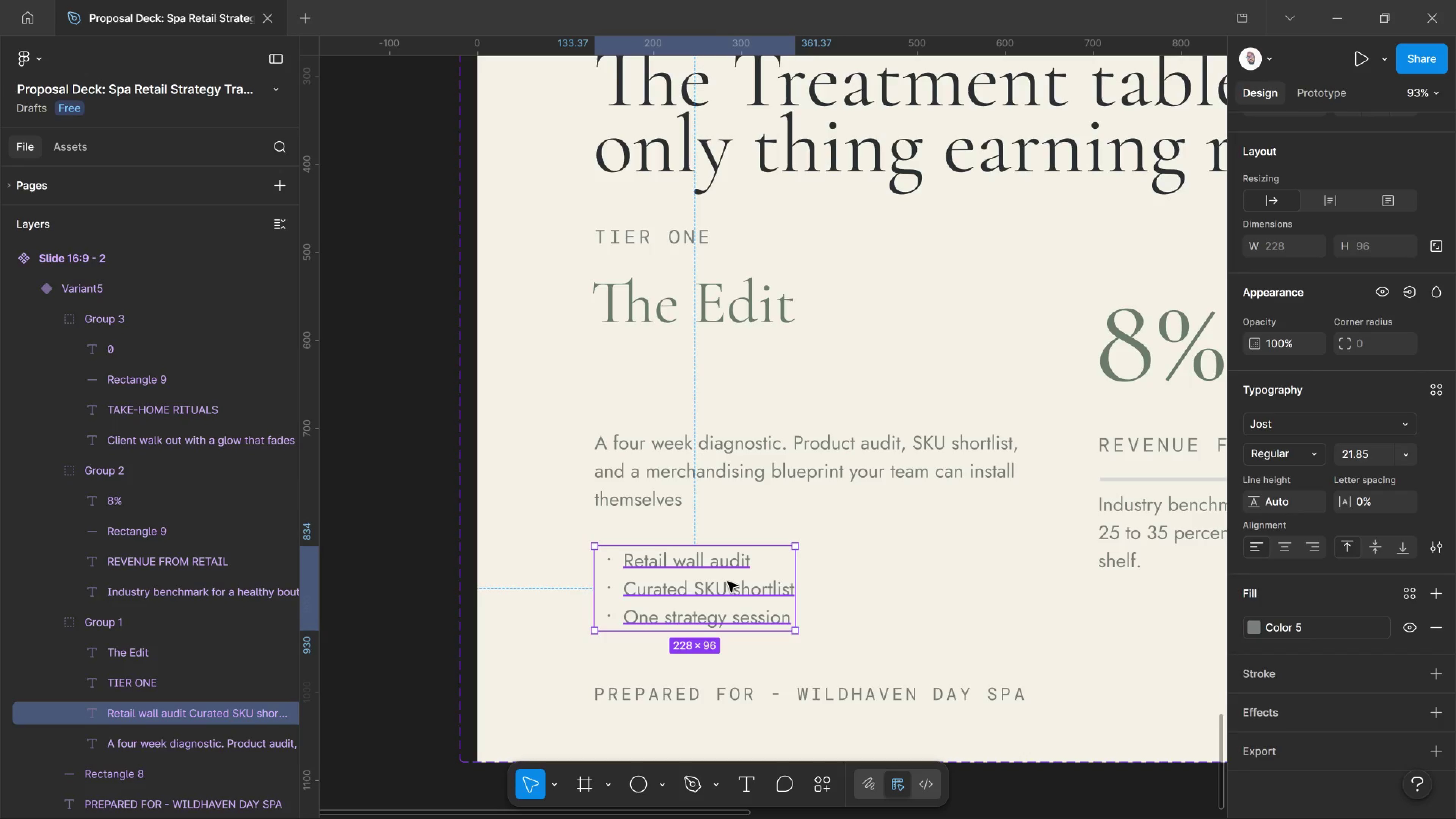 
key(Shift+ArrowUp)
 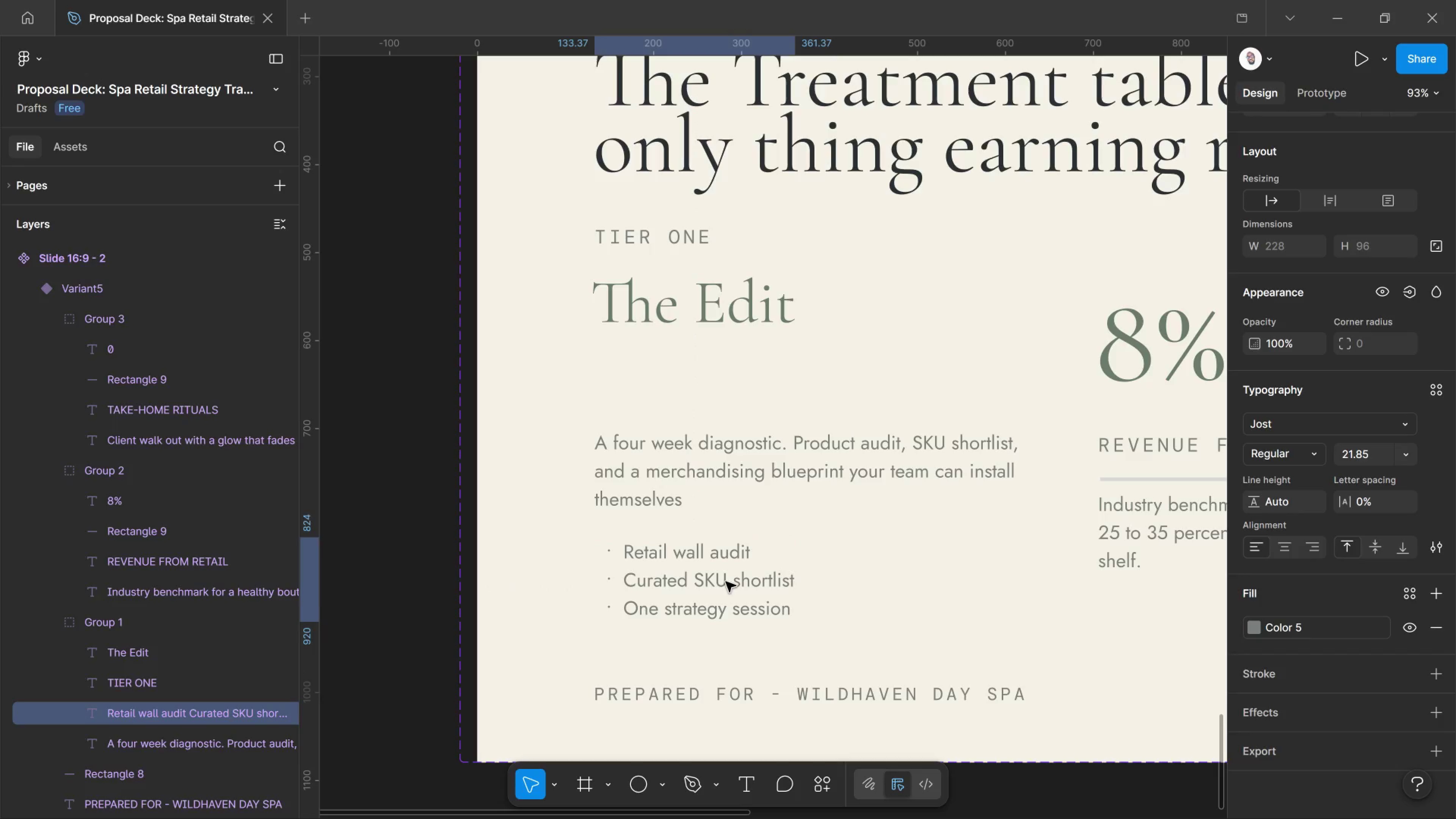 
key(Shift+ArrowUp)
 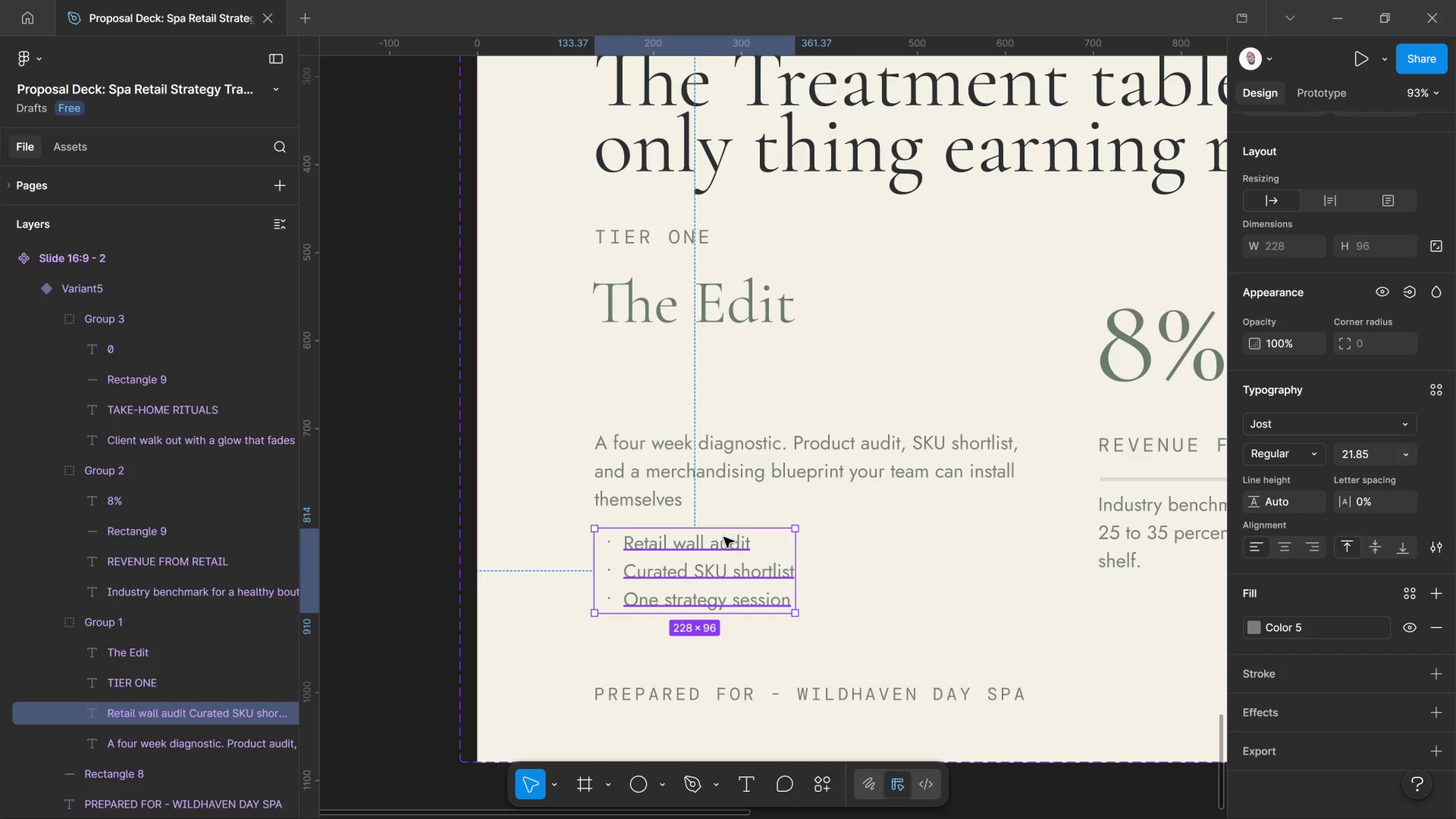 
hold_key(key=ShiftLeft, duration=0.86)
left_click([709, 460])
 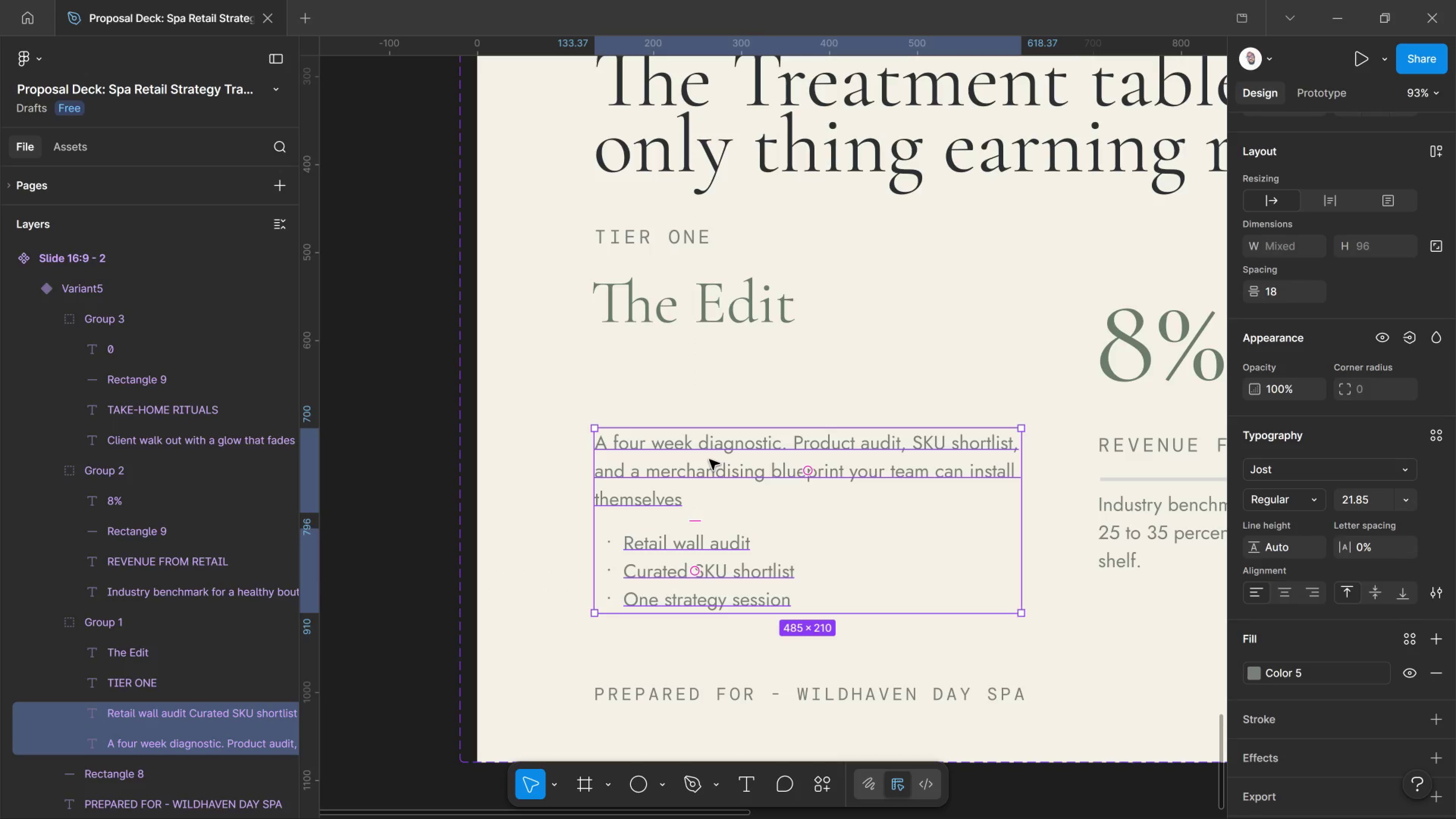 
hold_key(key=ArrowUp, duration=0.55)
 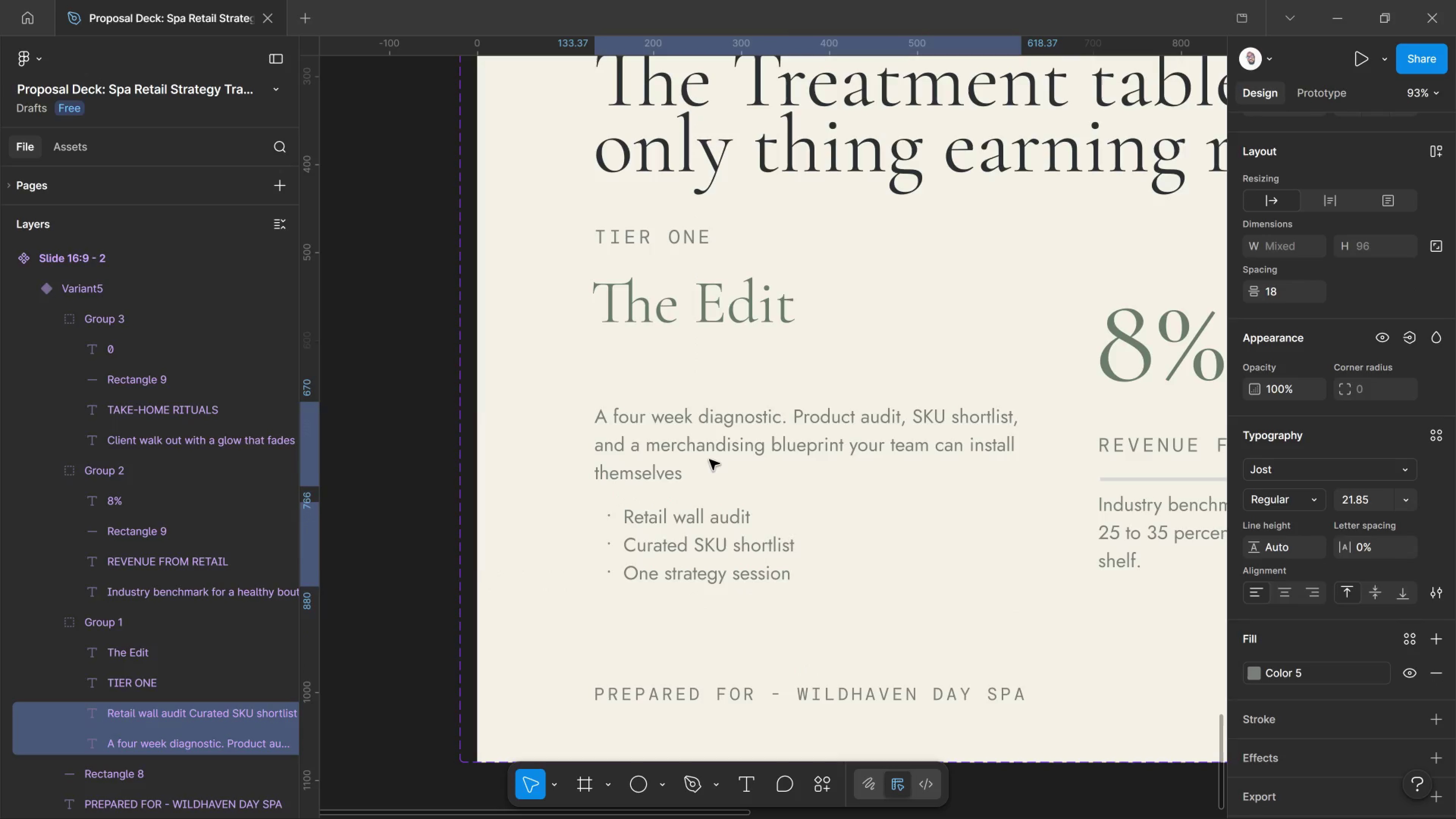 
key(Shift+ArrowUp)
 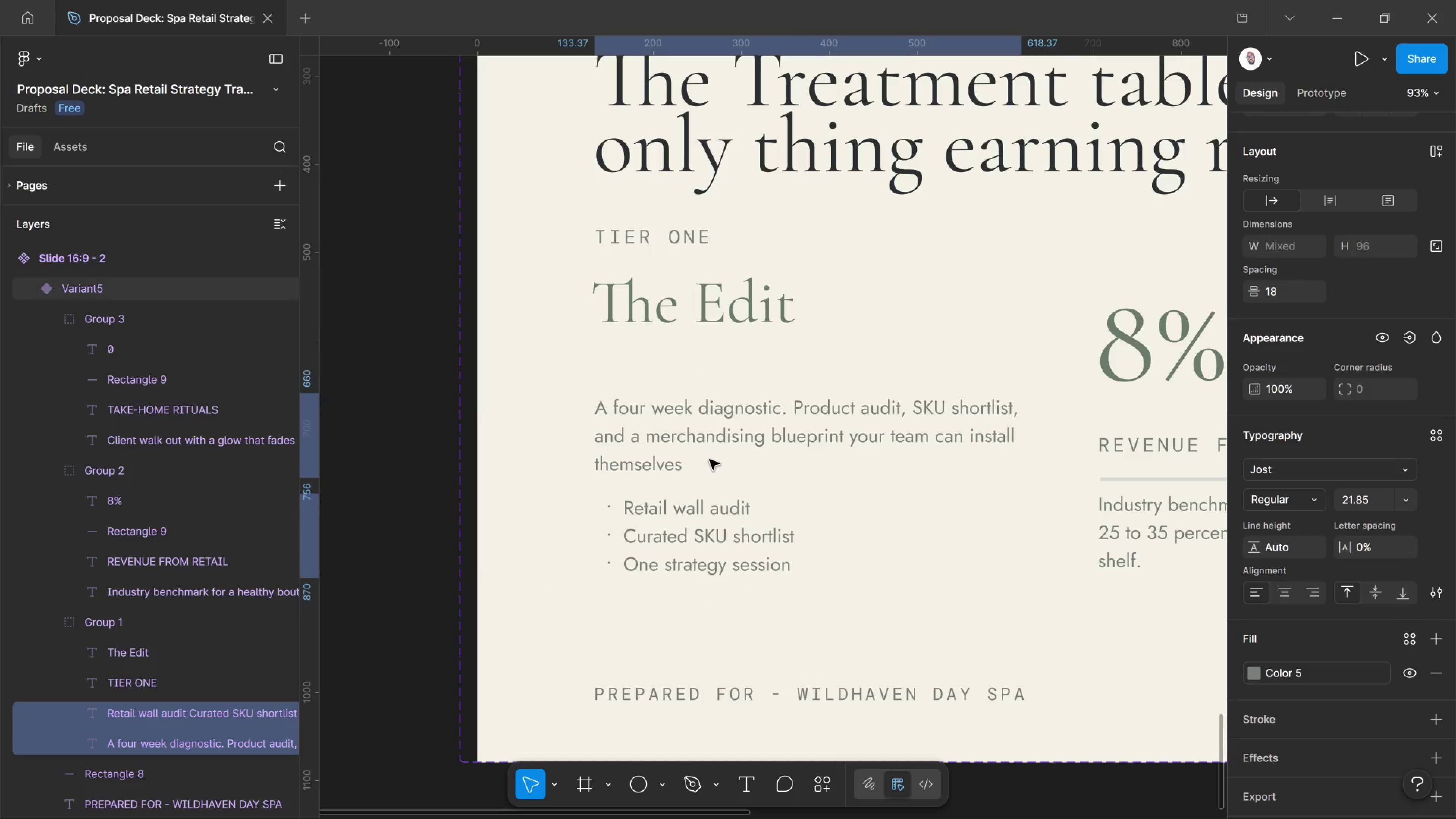 
key(Shift+ArrowUp)
 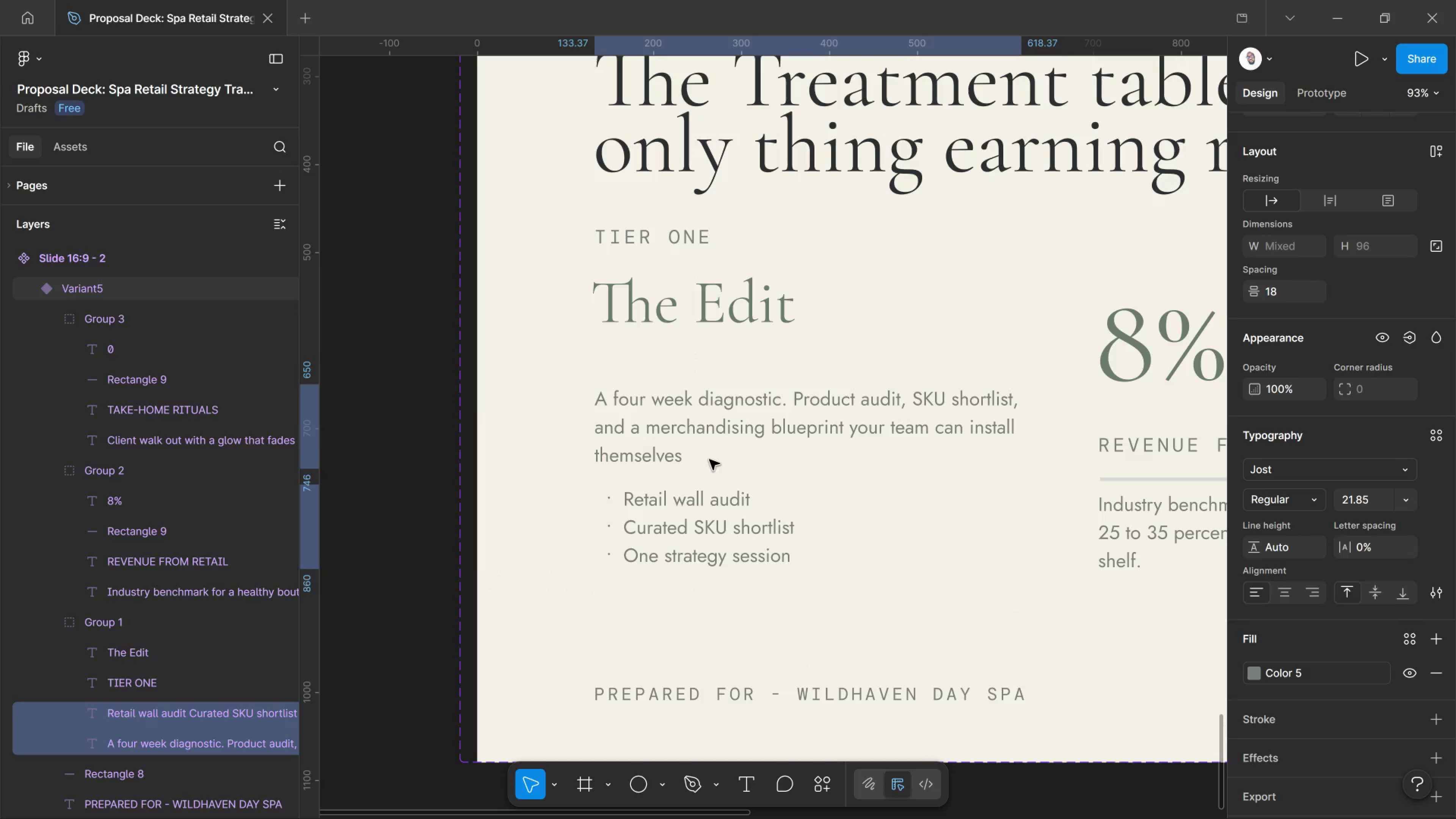 
key(Shift+ArrowUp)
 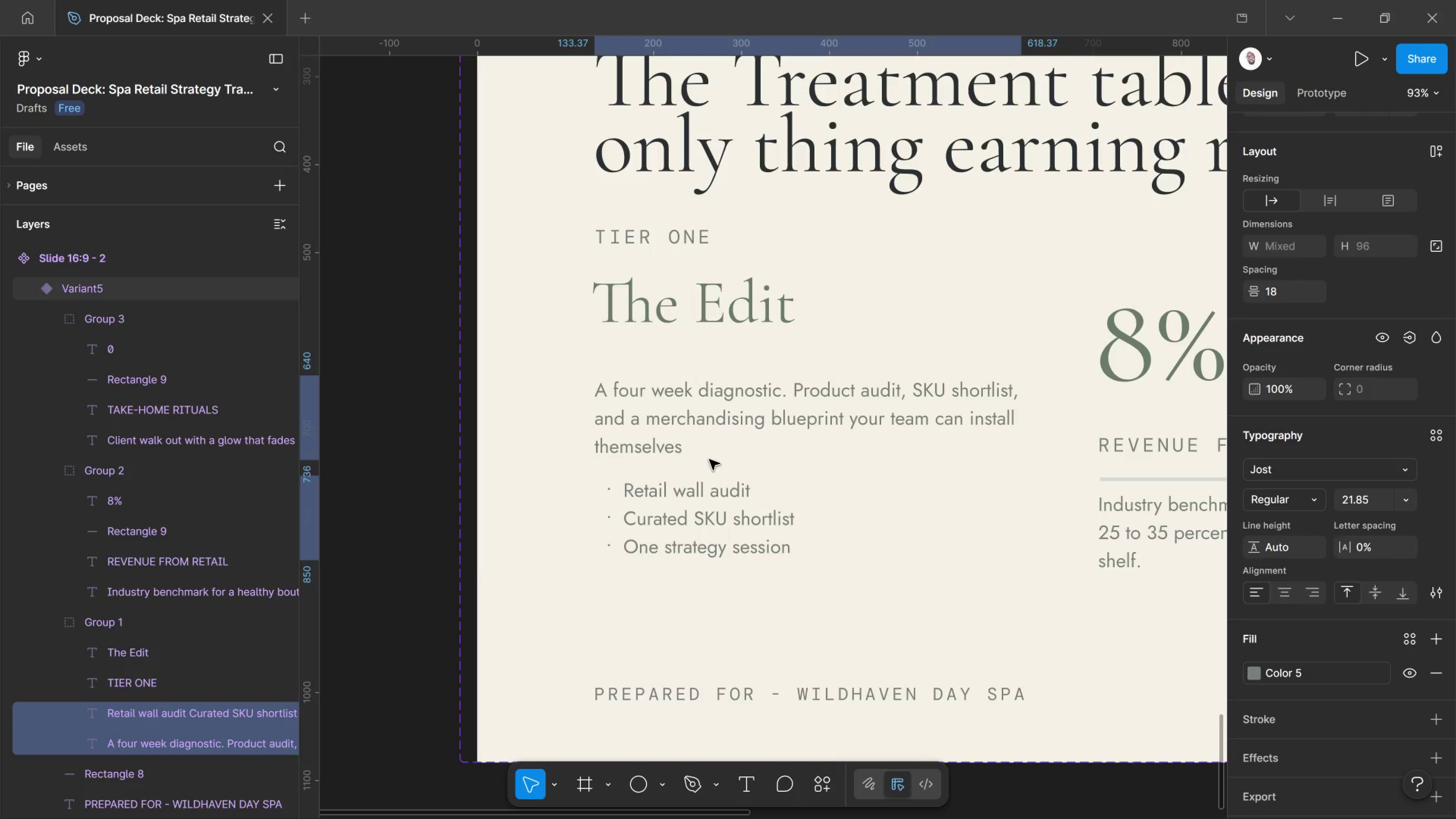 
key(Shift+ArrowDown)
 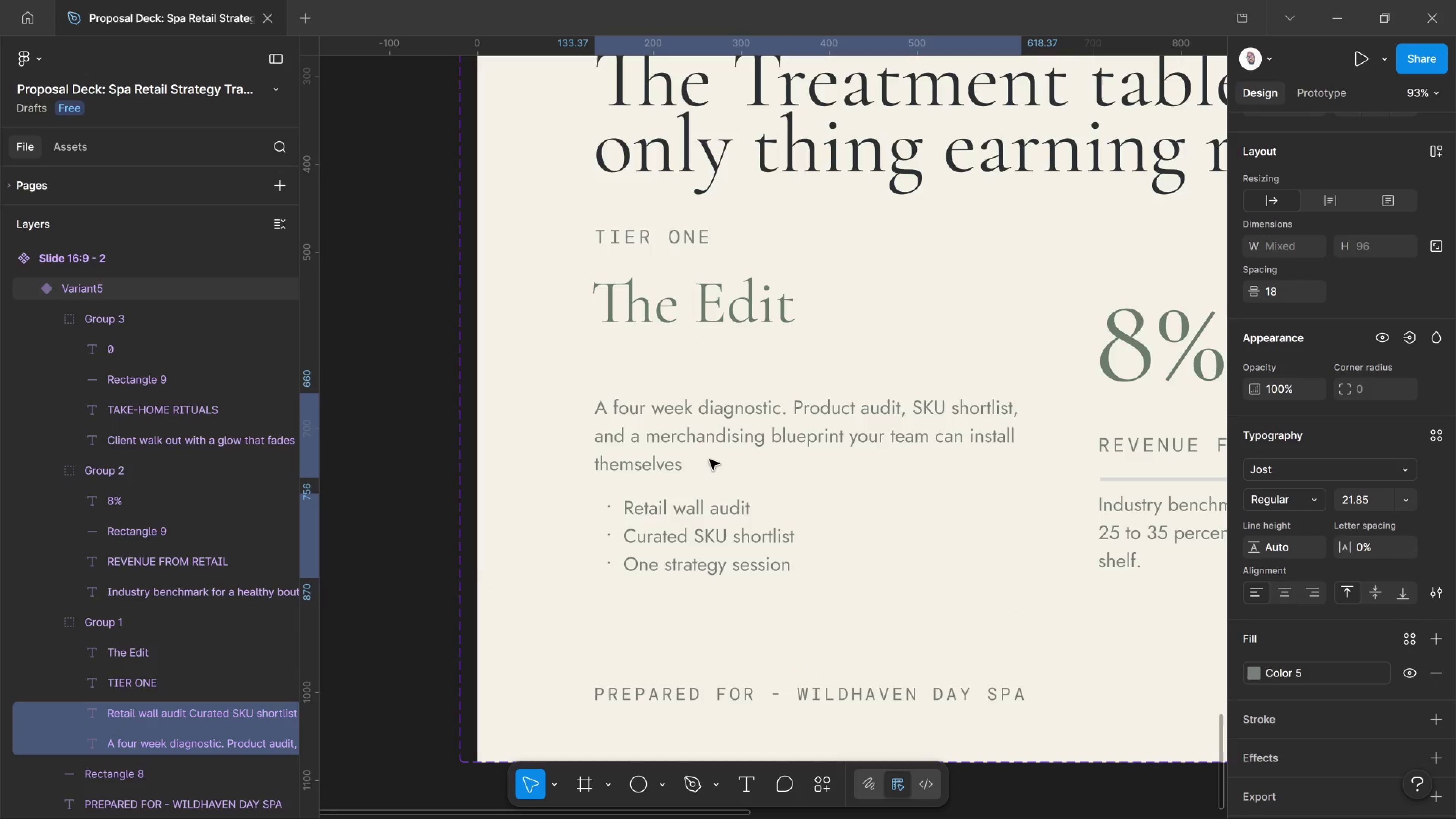 
key(Shift+ArrowDown)
 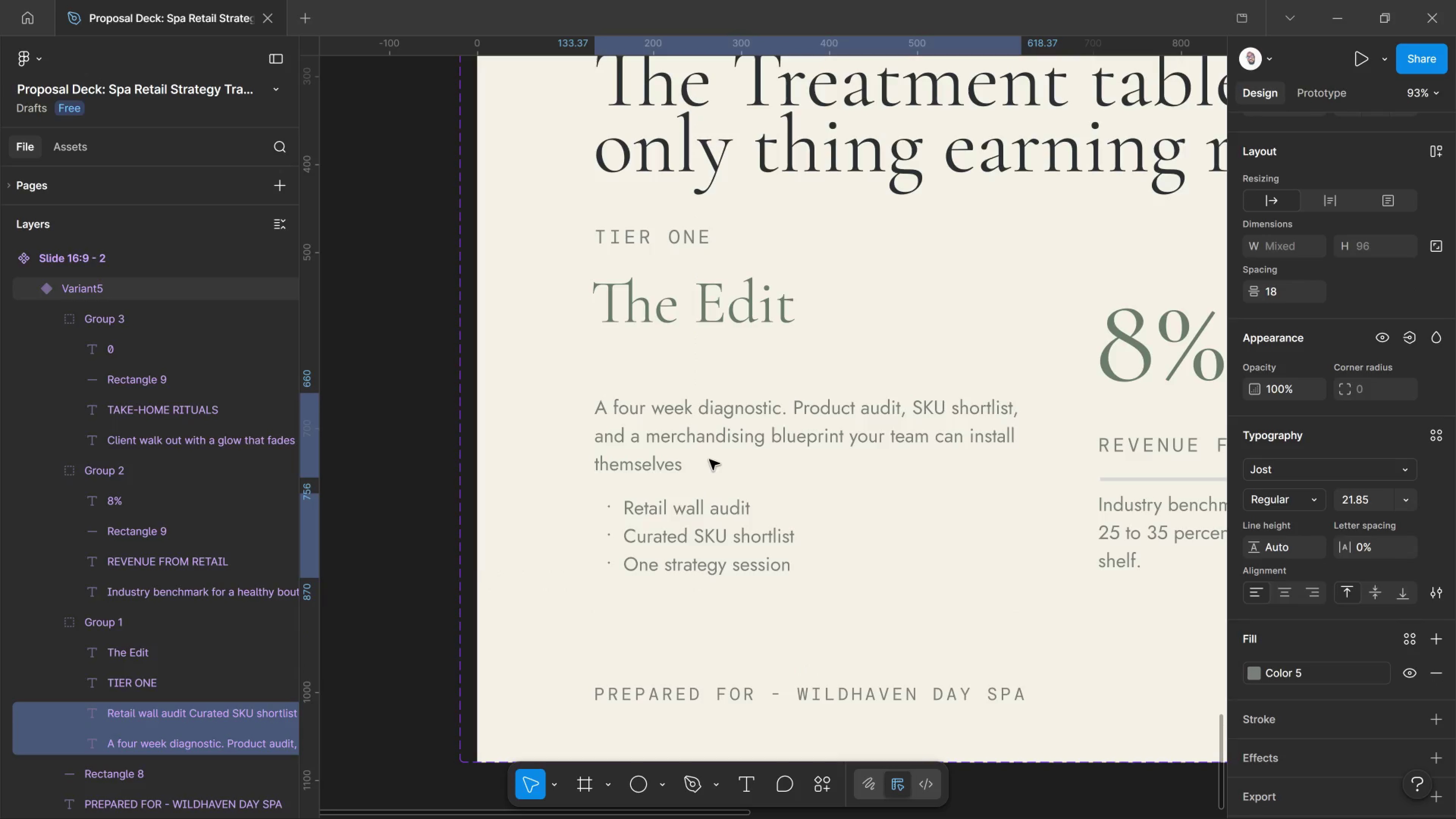 
key(Shift+ArrowDown)
 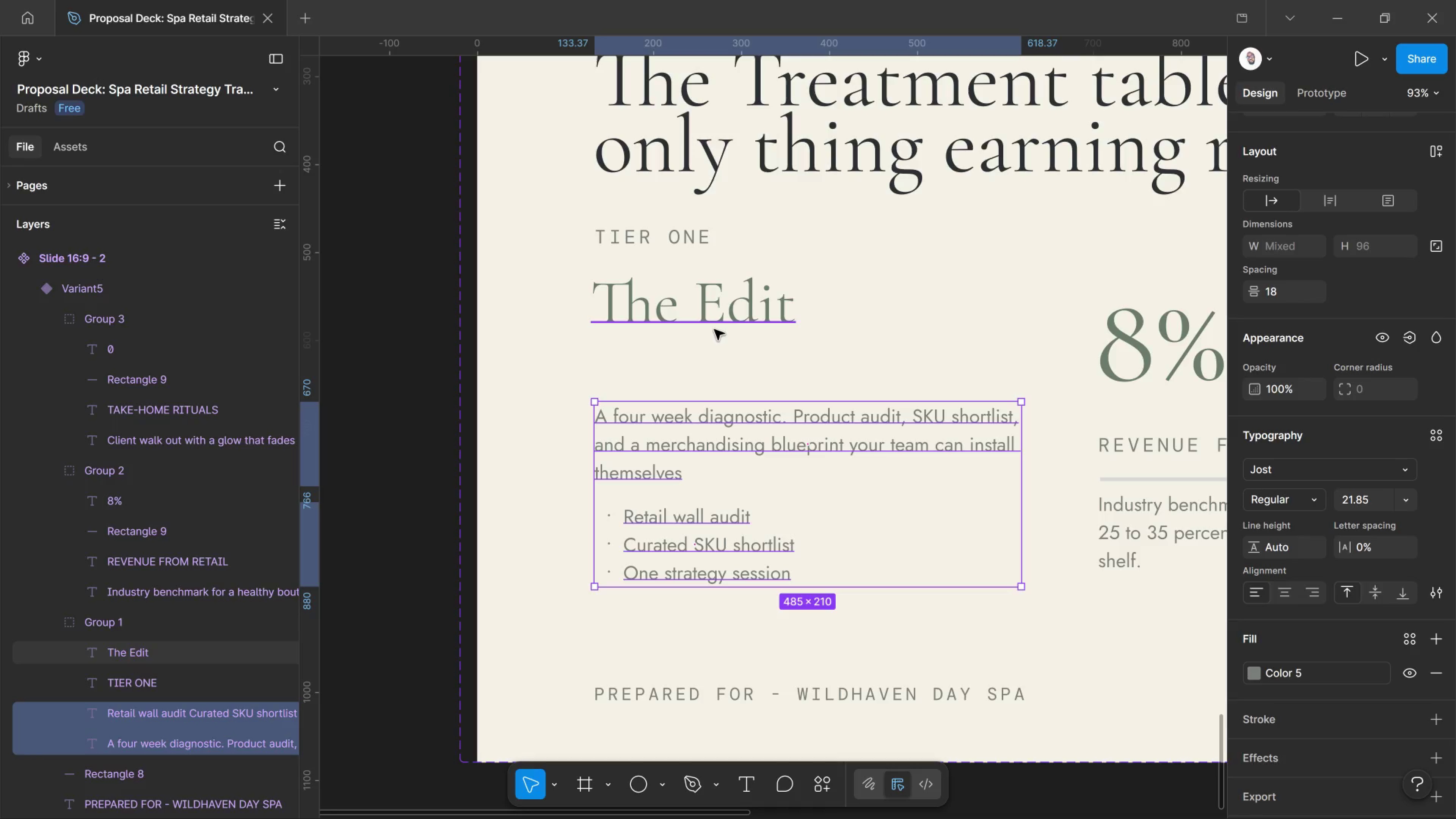 
left_click([714, 329])
 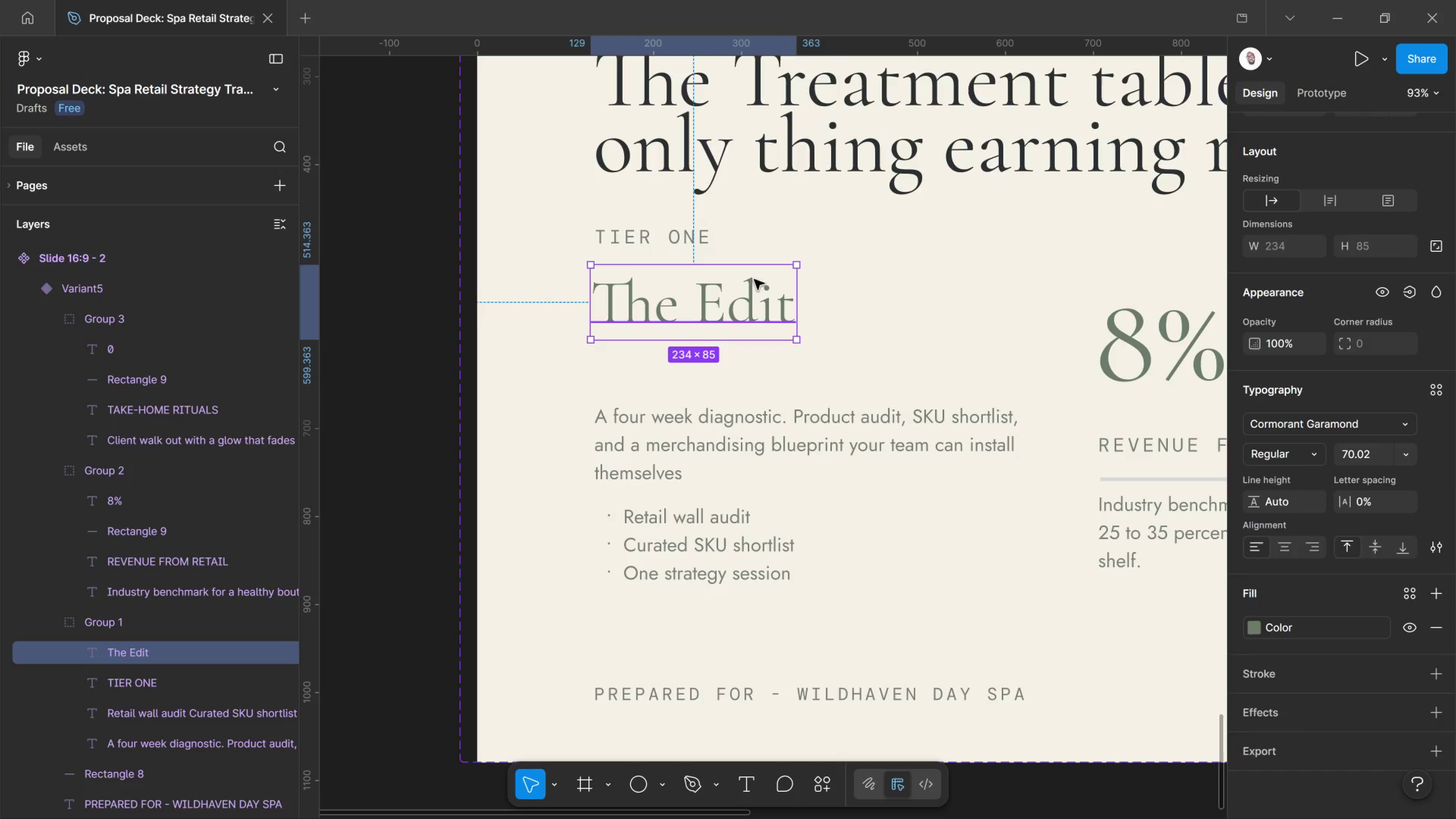 
hold_key(key=ShiftLeft, duration=1.06)
left_click([676, 240])
 